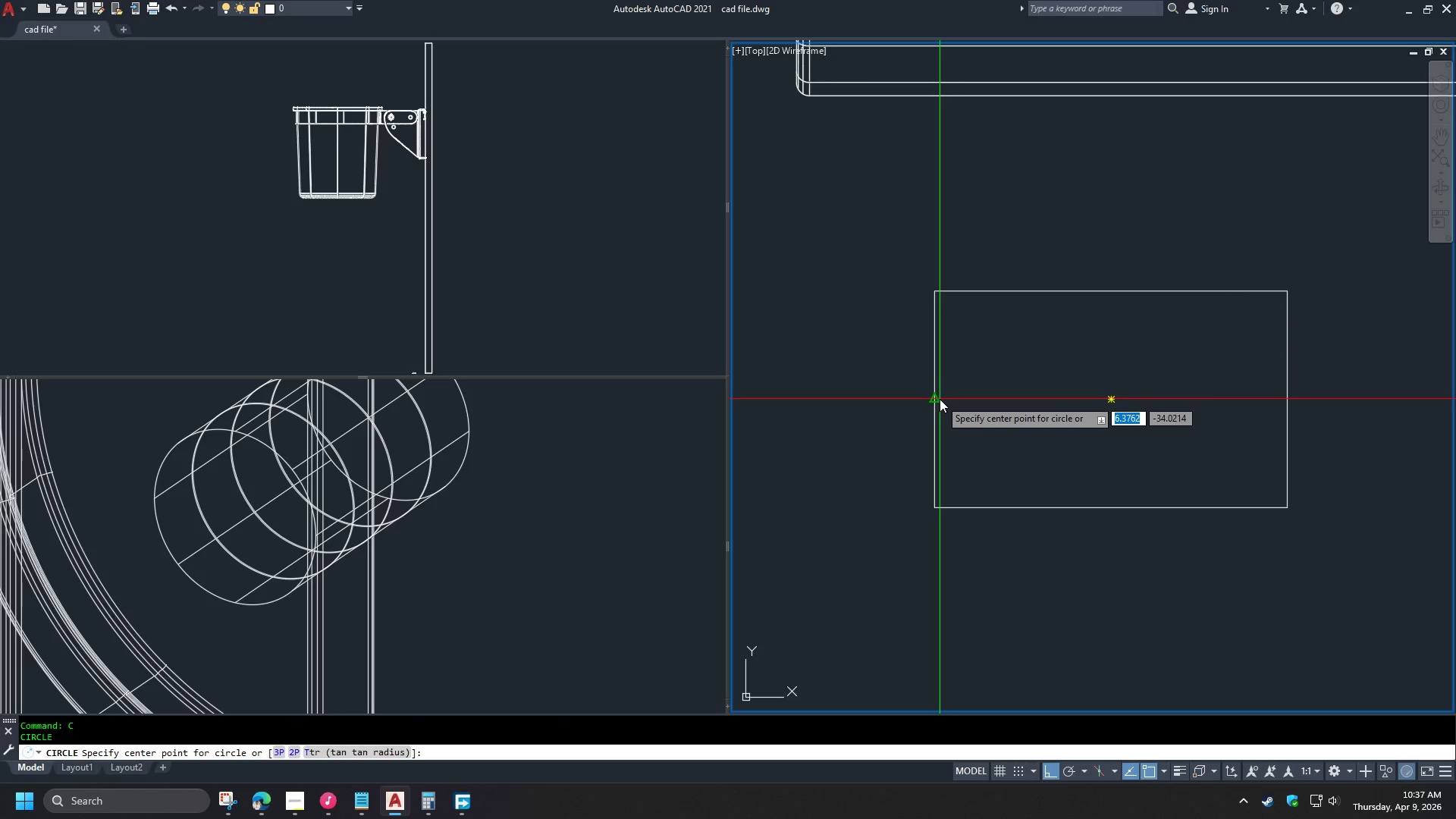 
left_click([940, 399])
 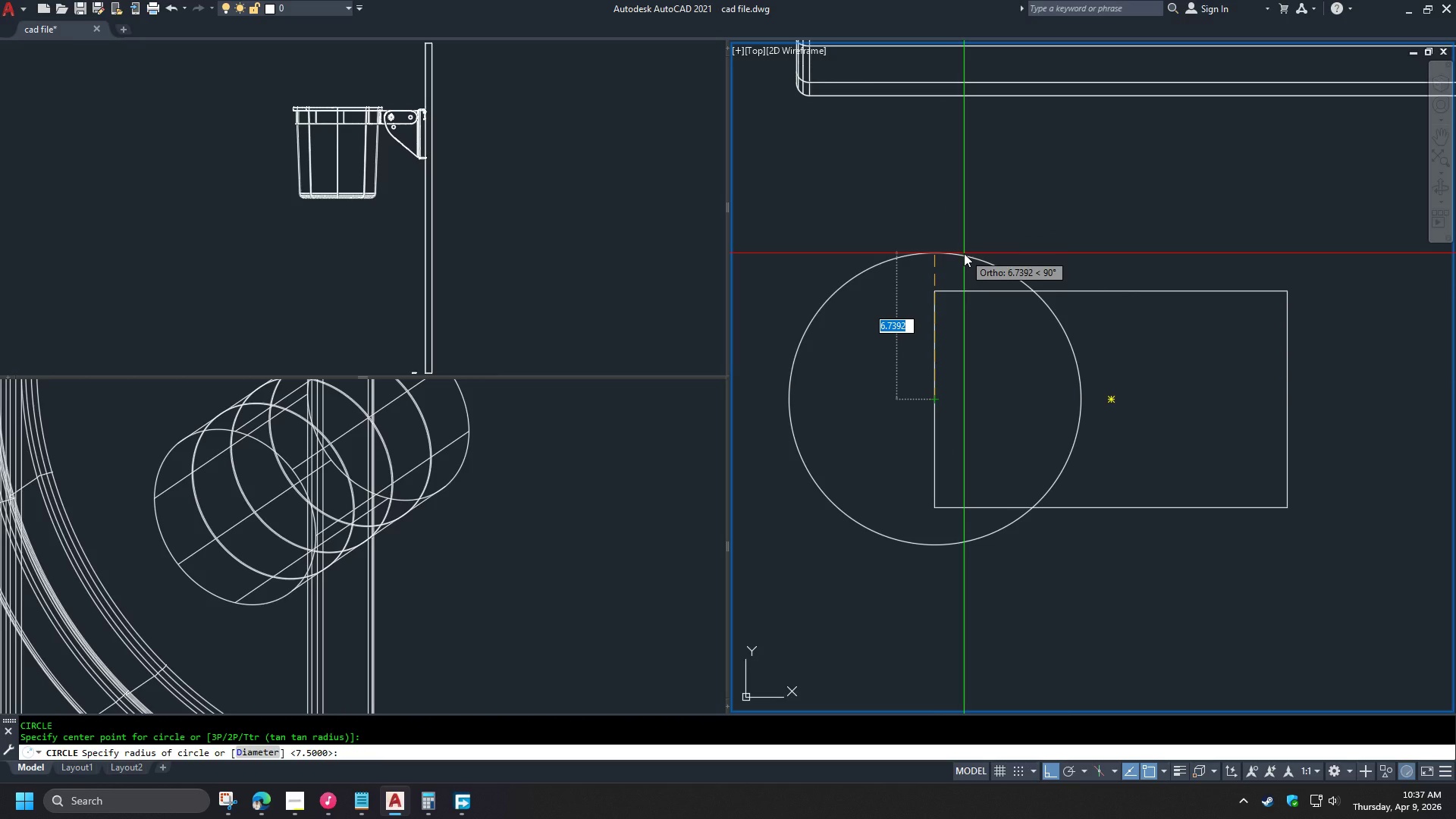 
wait(7.83)
 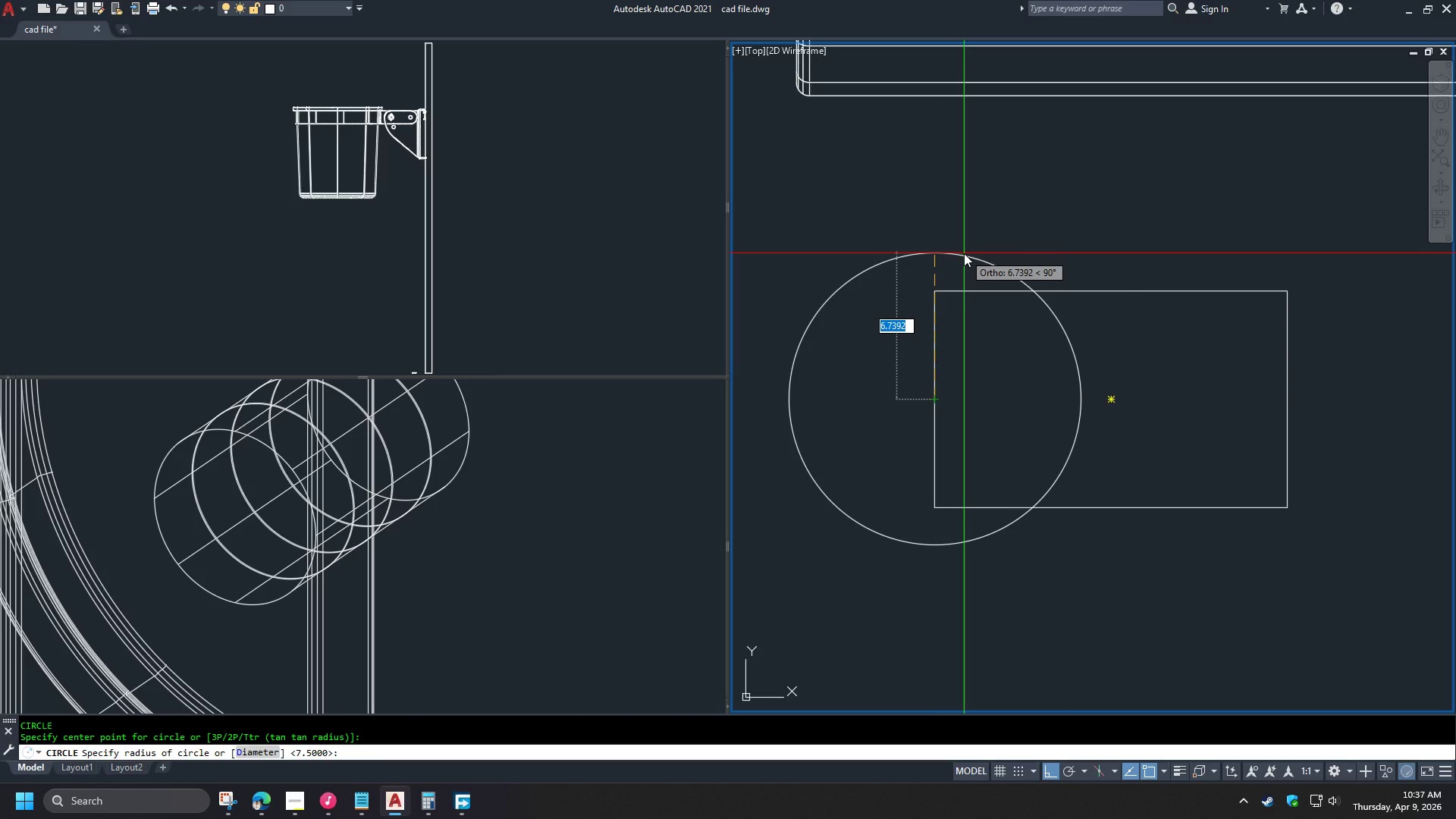 
key(Numpad8)
 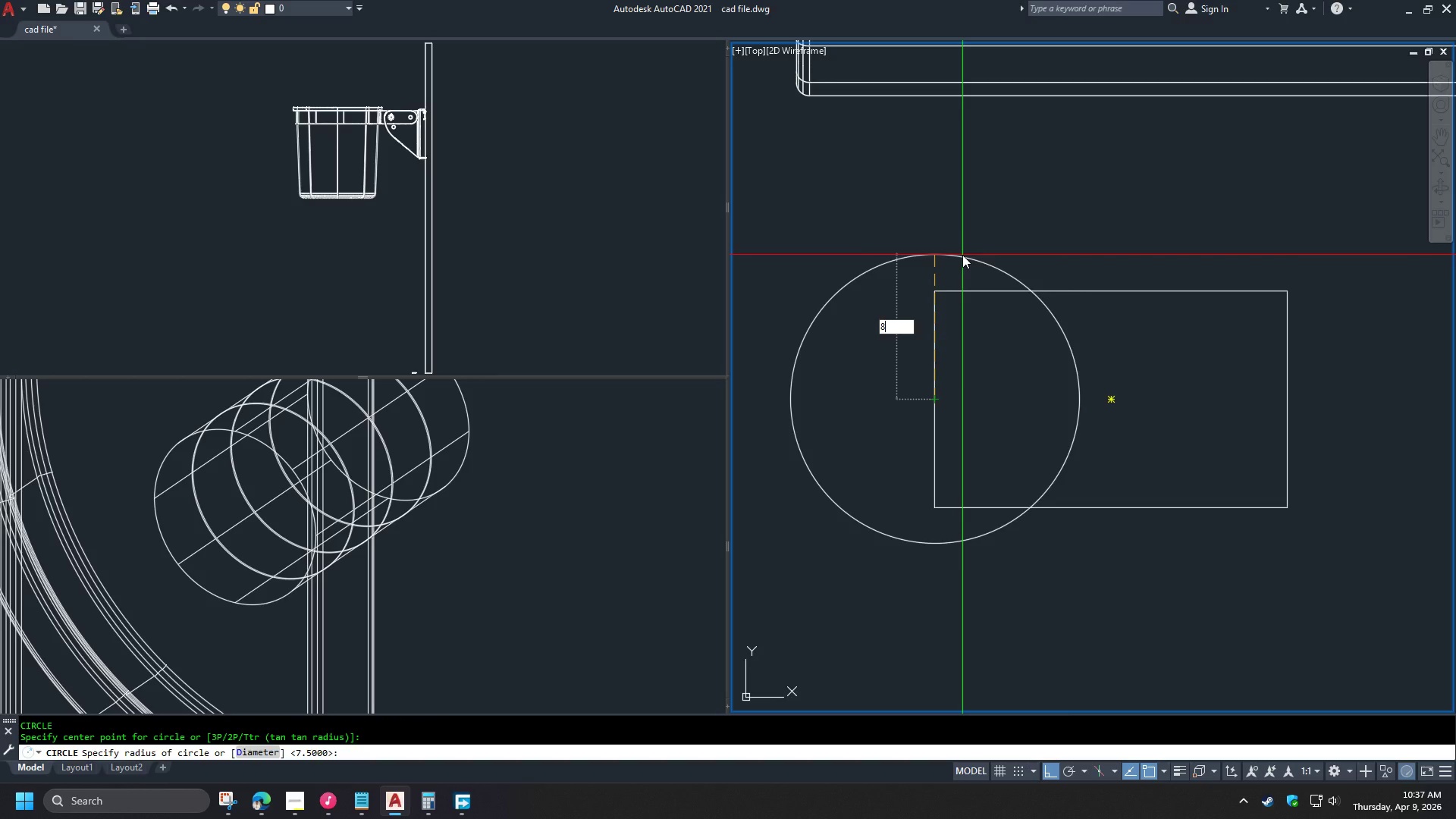 
key(NumpadEnter)
 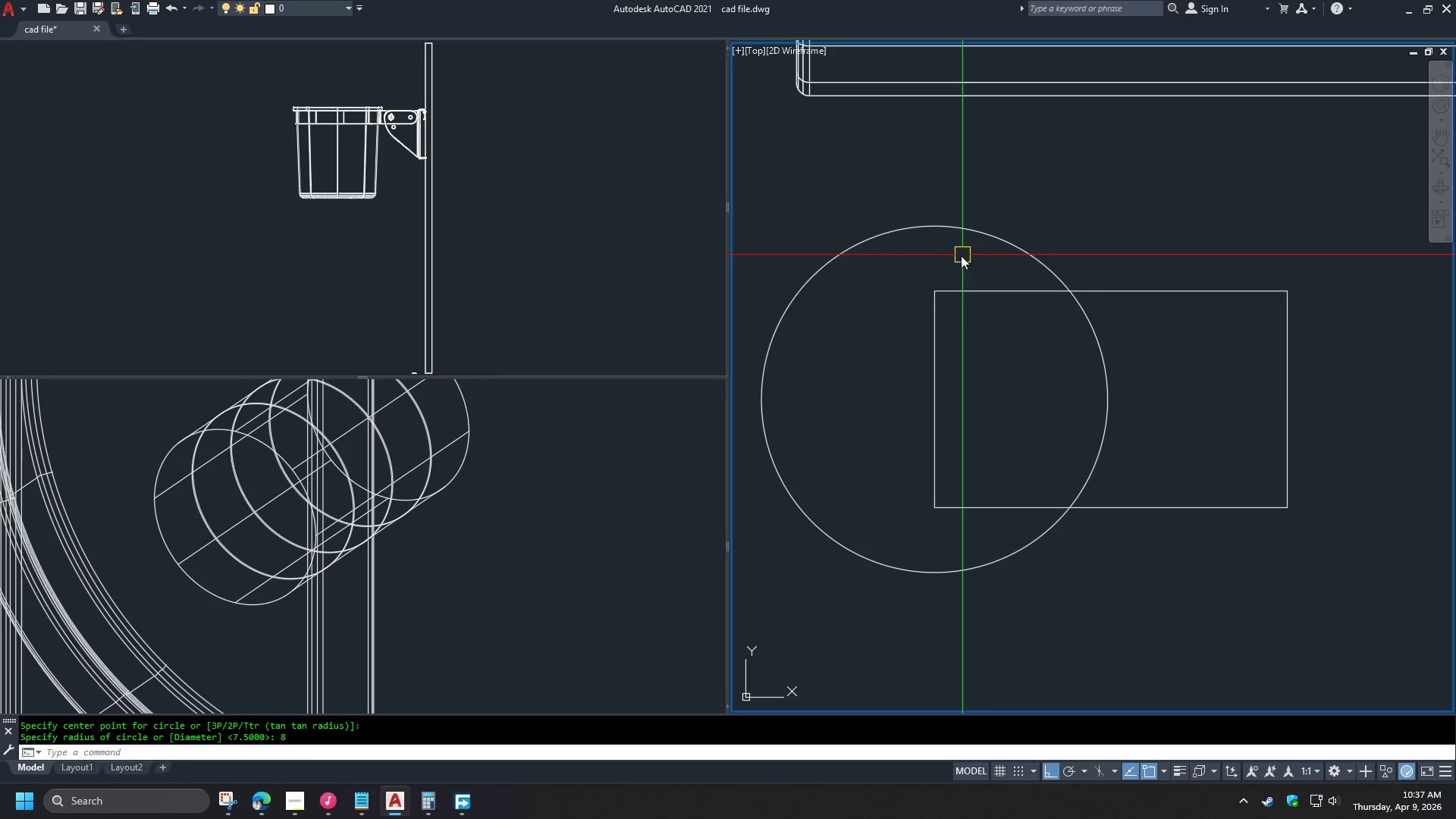 
scroll: coordinate [956, 265], scroll_direction: down, amount: 1.0
 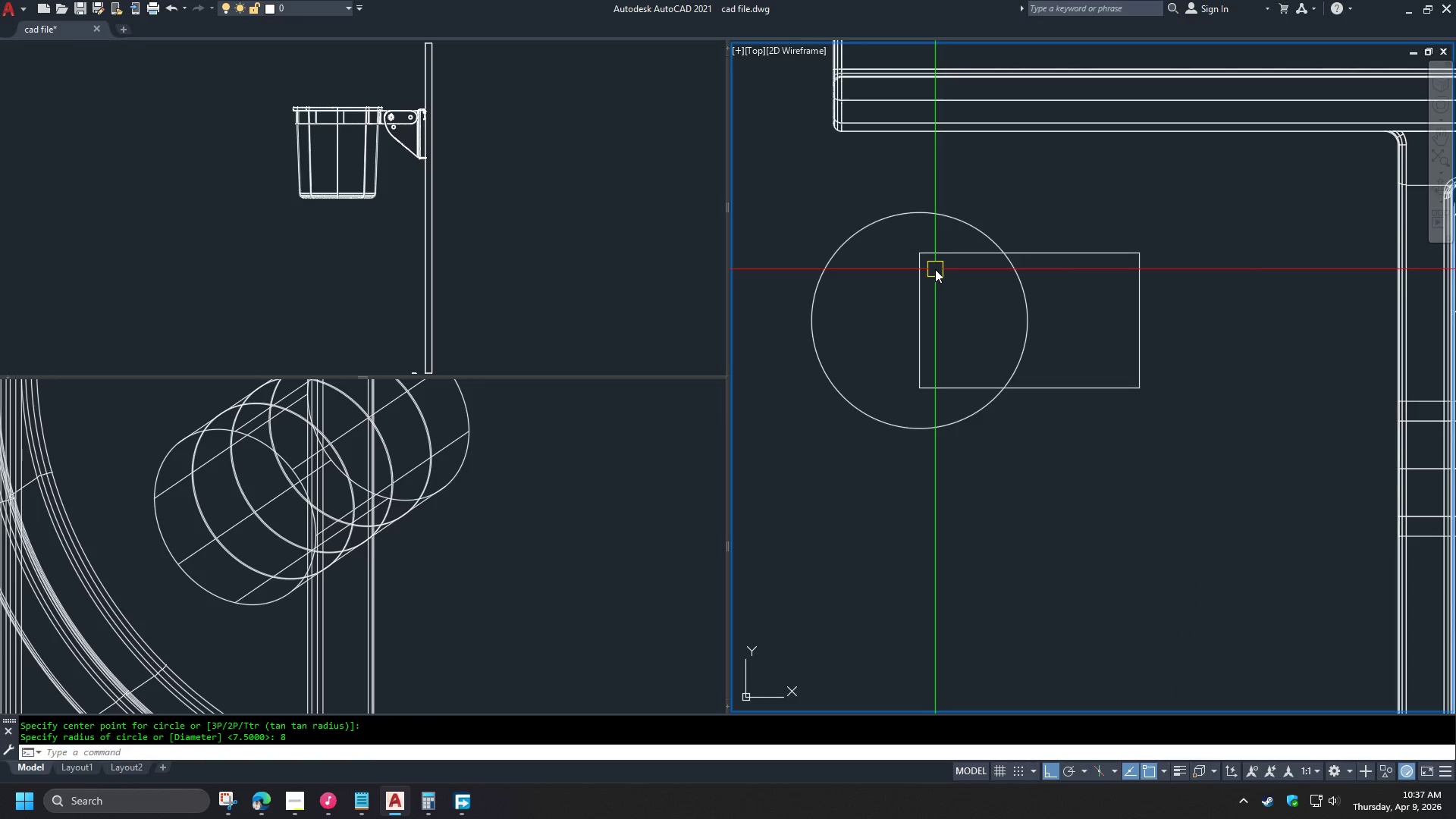 
scroll: coordinate [935, 269], scroll_direction: up, amount: 1.0
 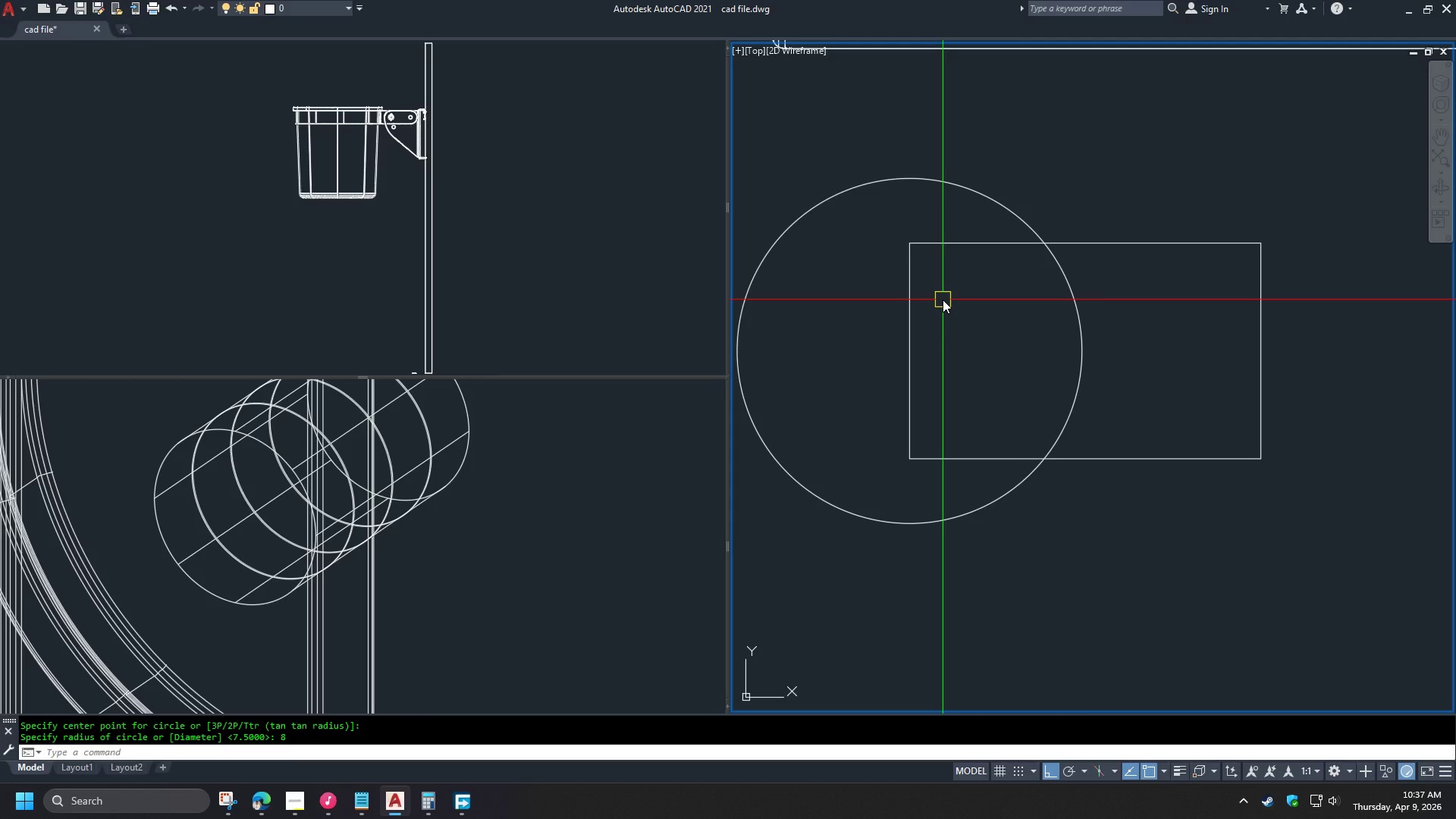 
key(L)
 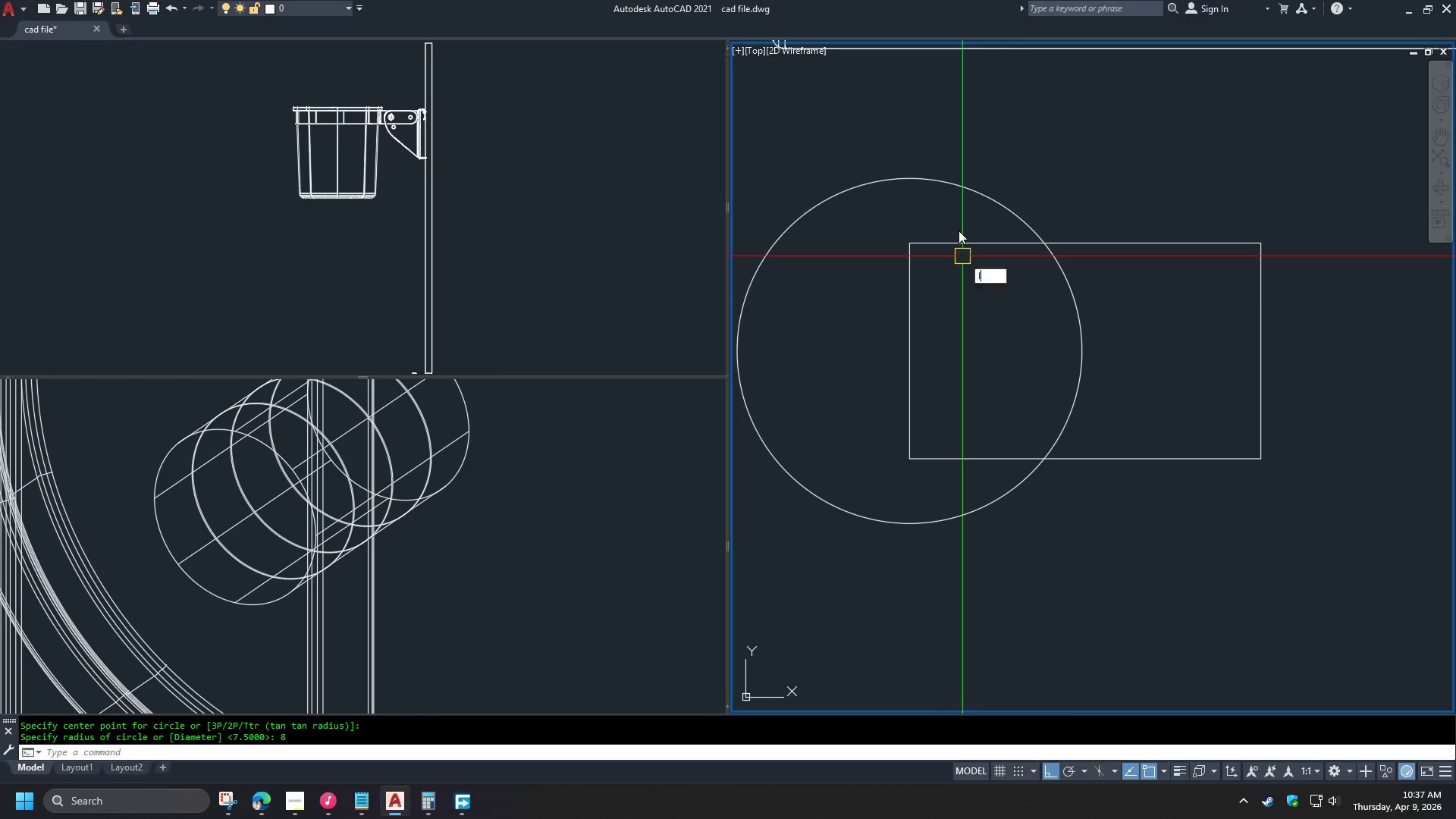 
key(Space)
 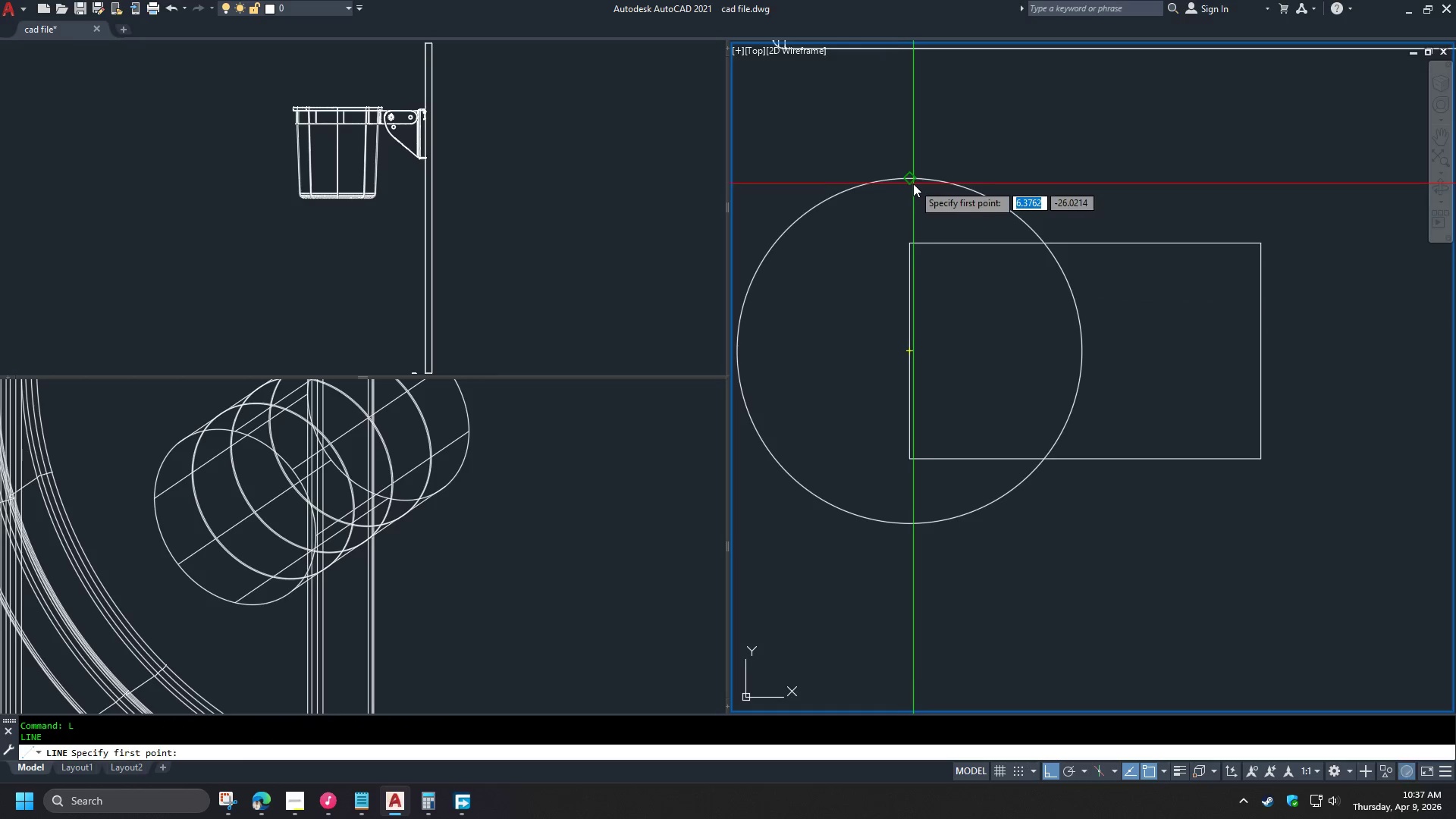 
left_click([912, 182])
 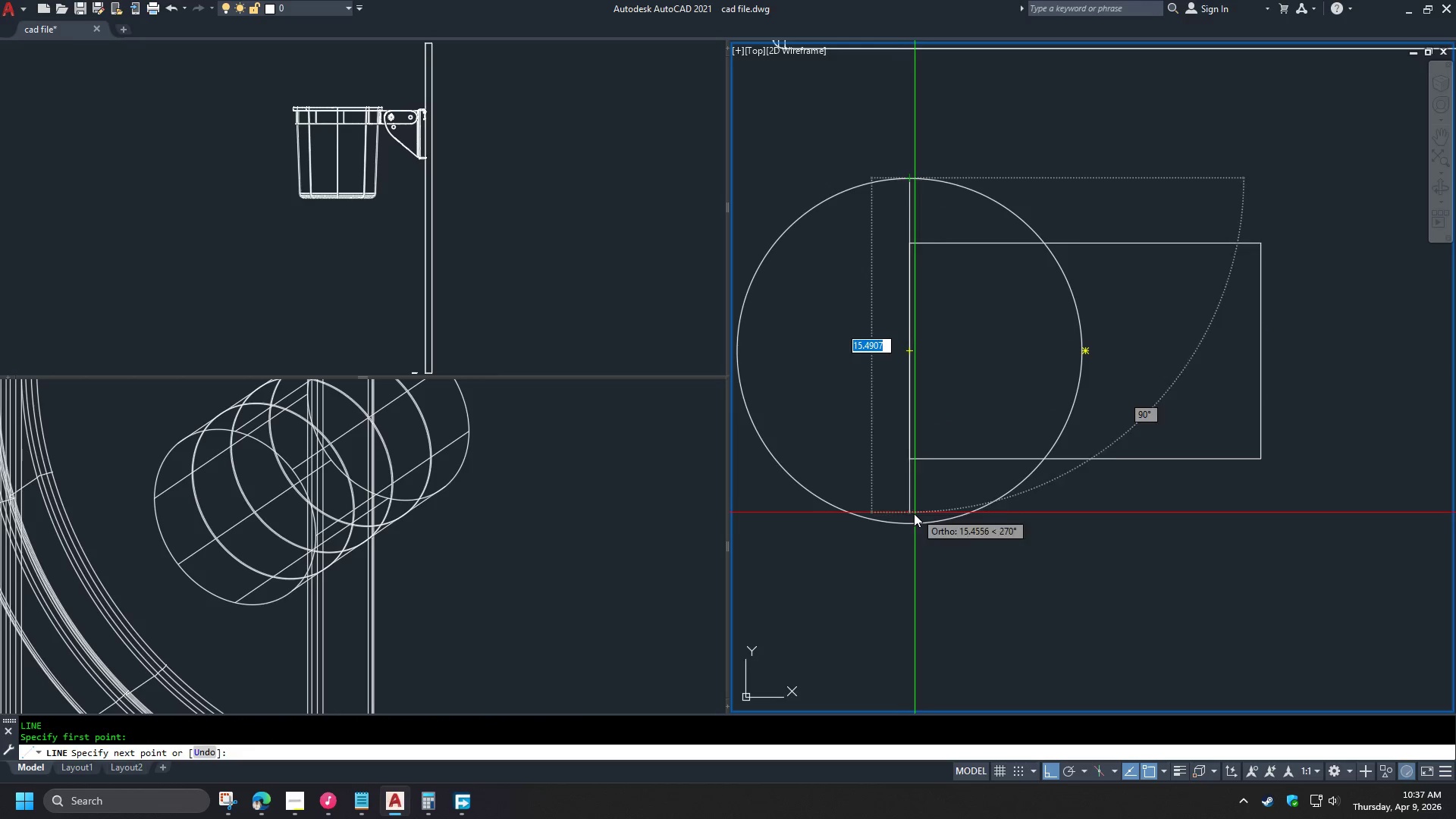 
left_click([910, 522])
 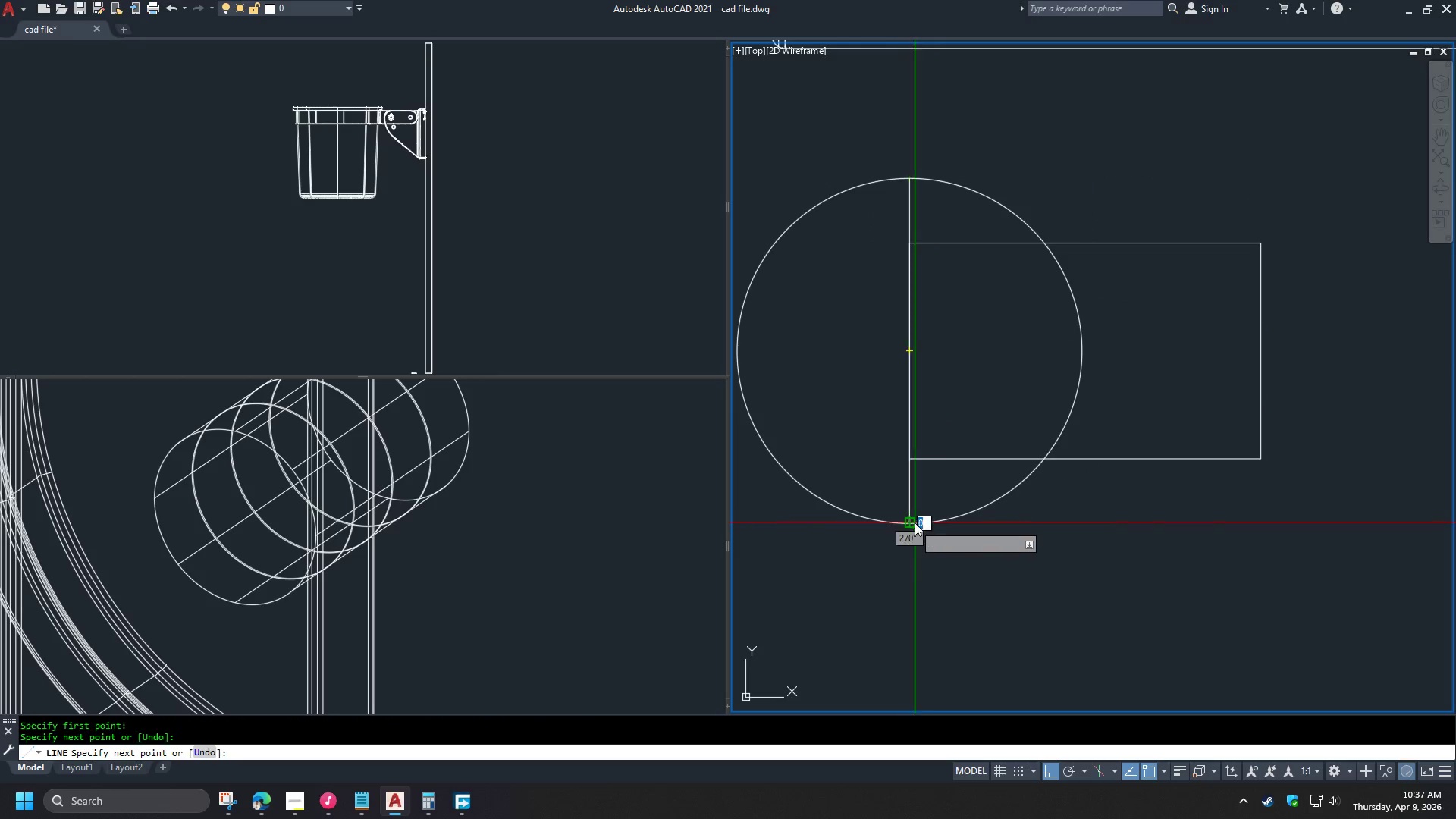 
type( tr )
 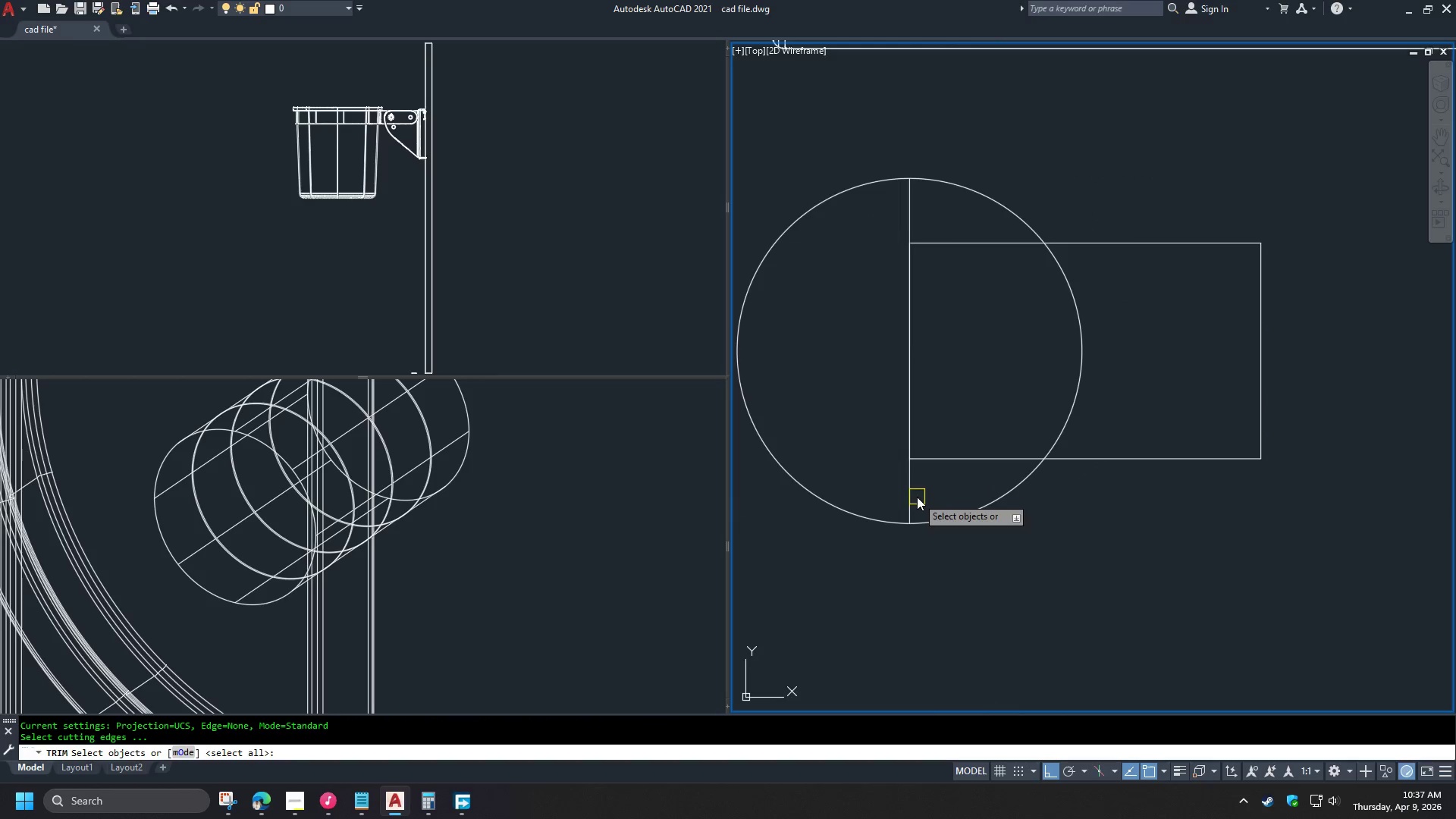 
left_click([917, 496])
 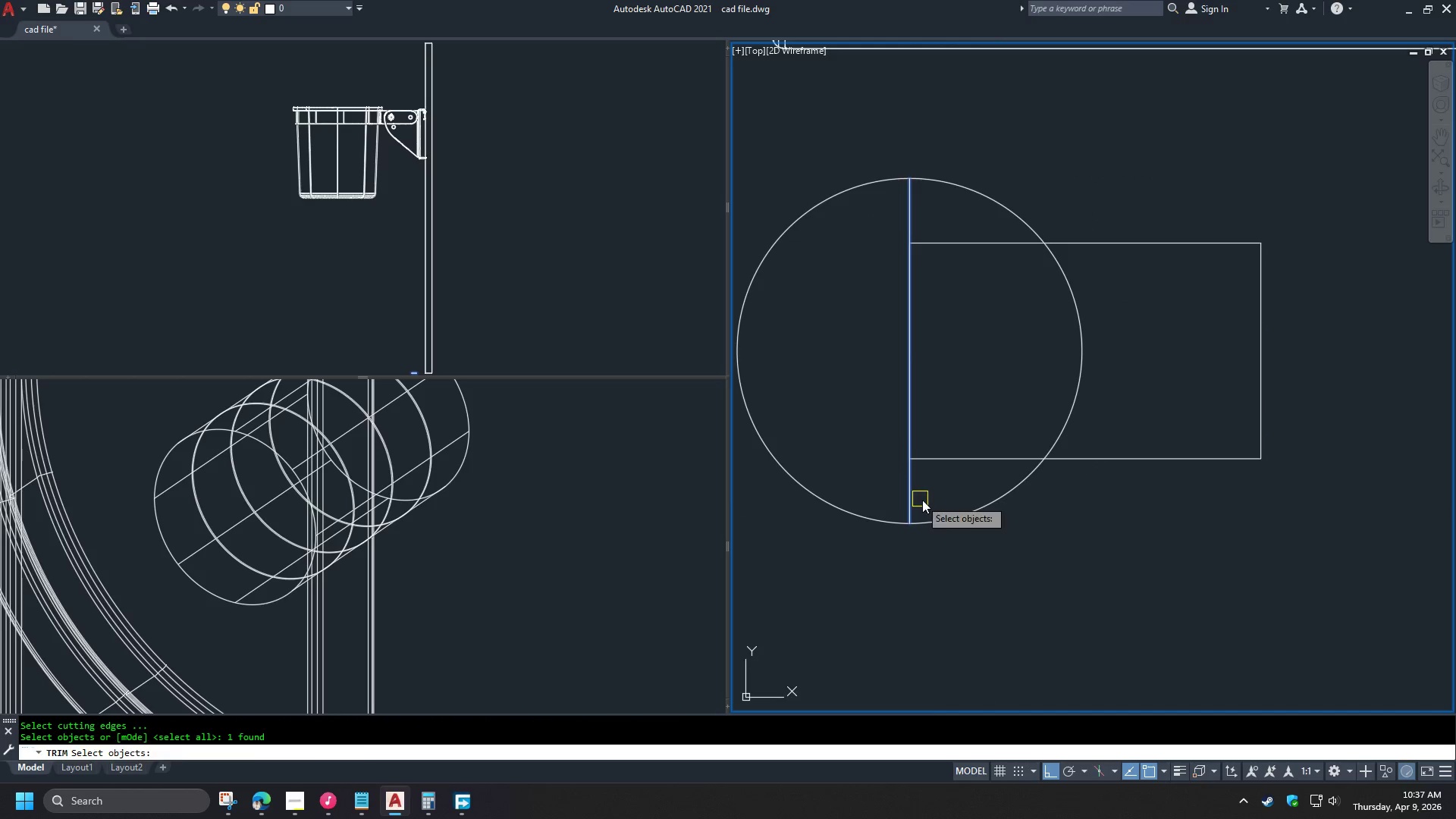 
key(Space)
 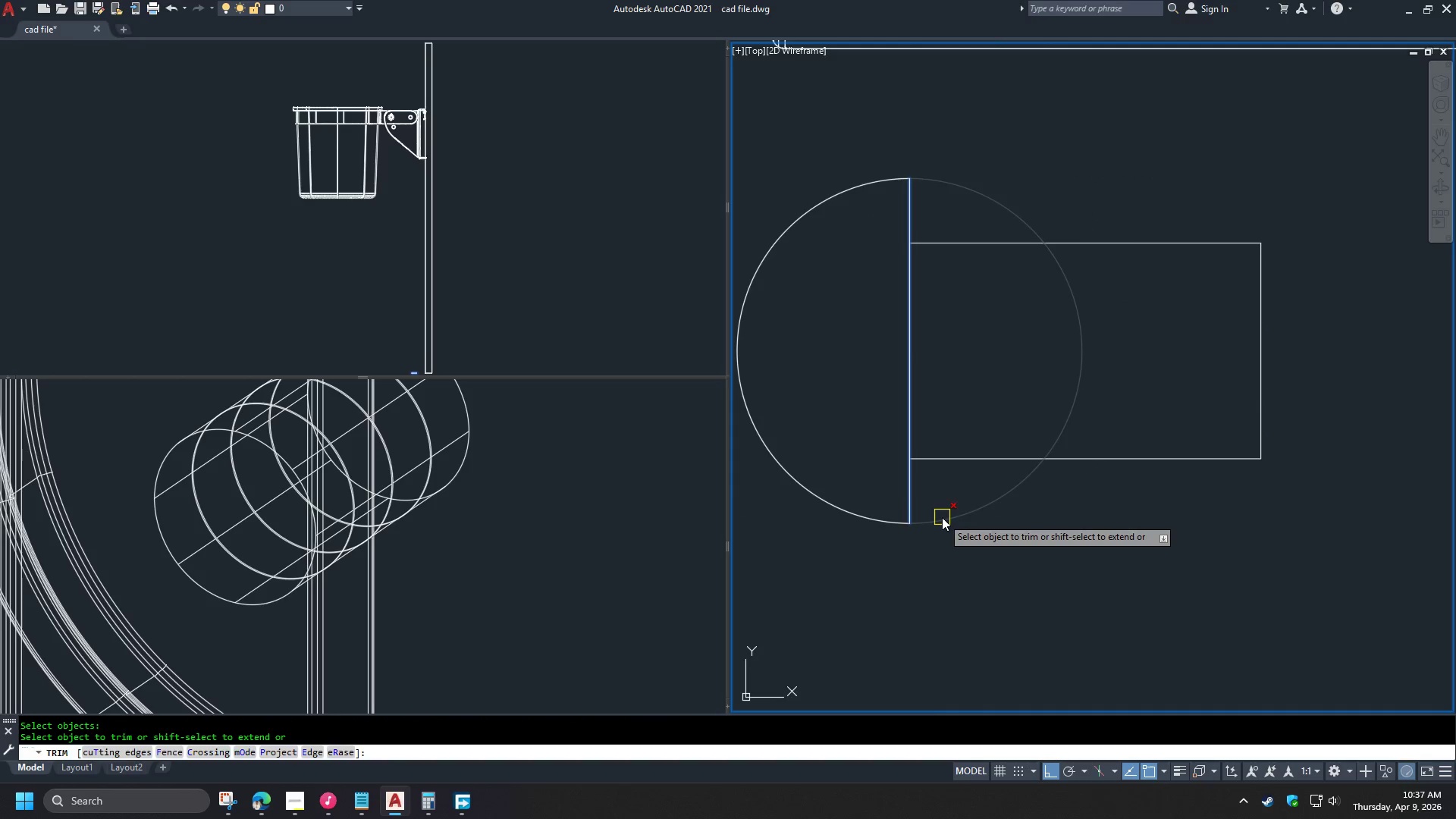 
double_click([942, 517])
 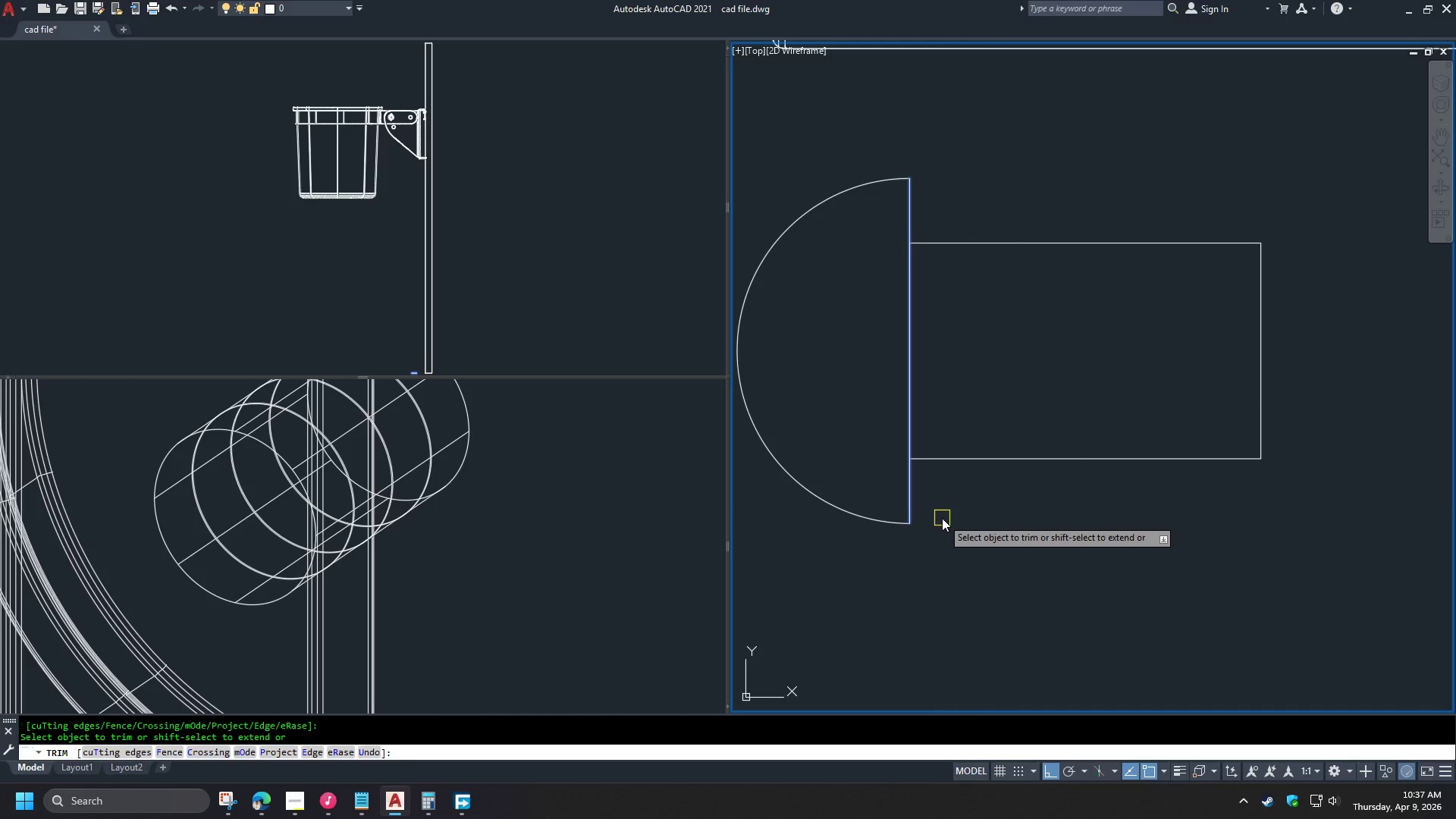 
key(Space)
 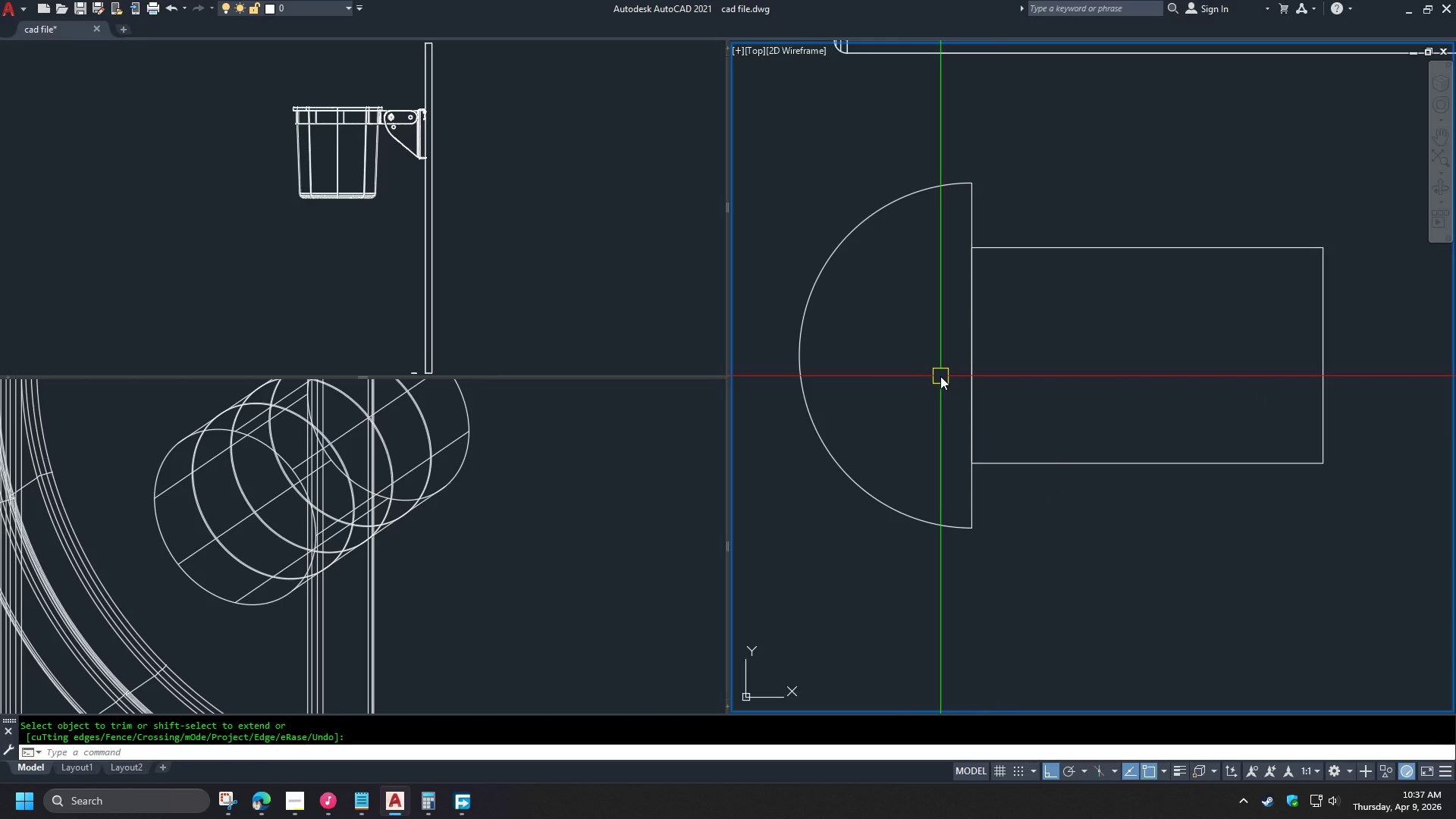 
key(O)
 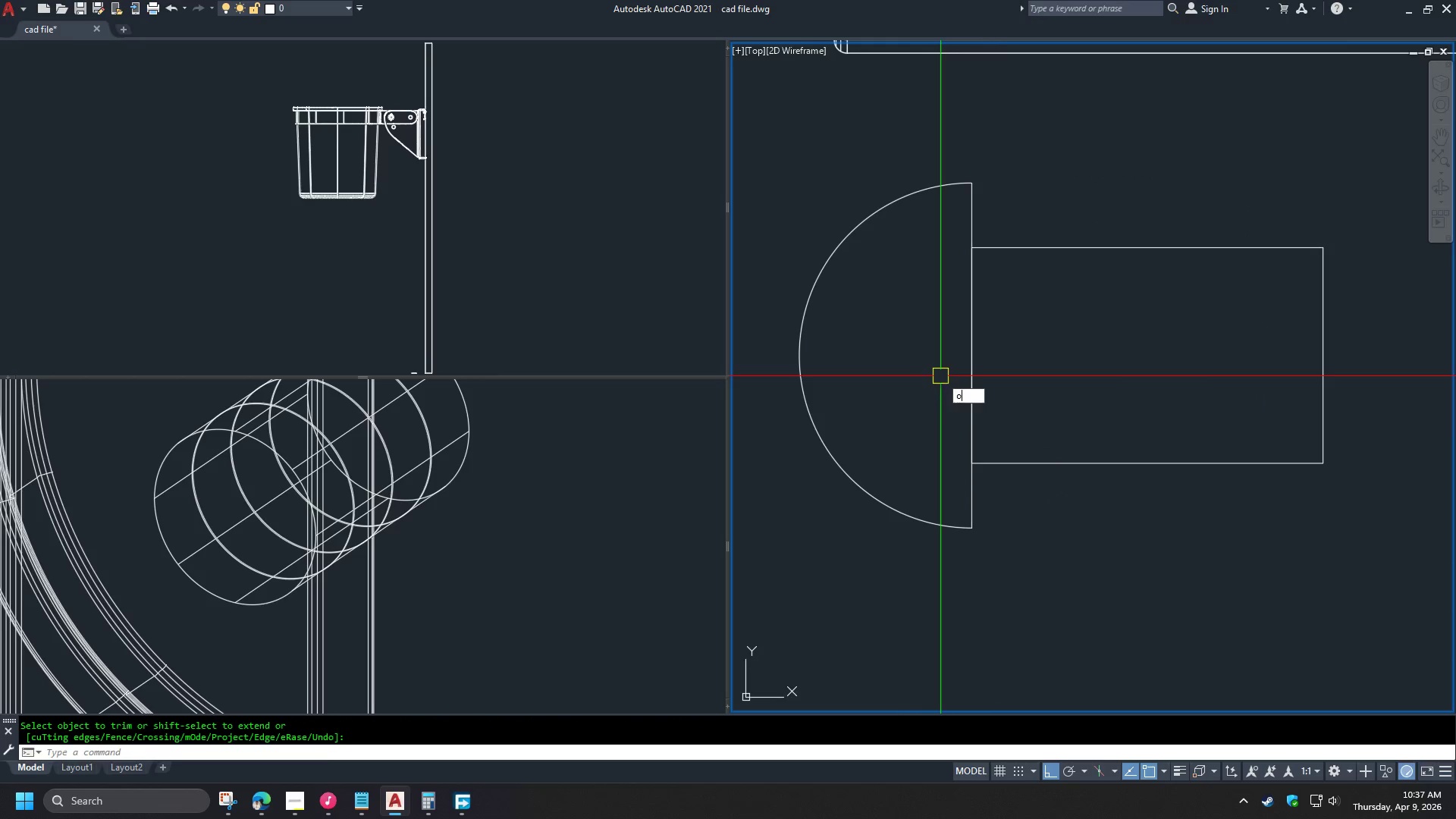 
key(Space)
 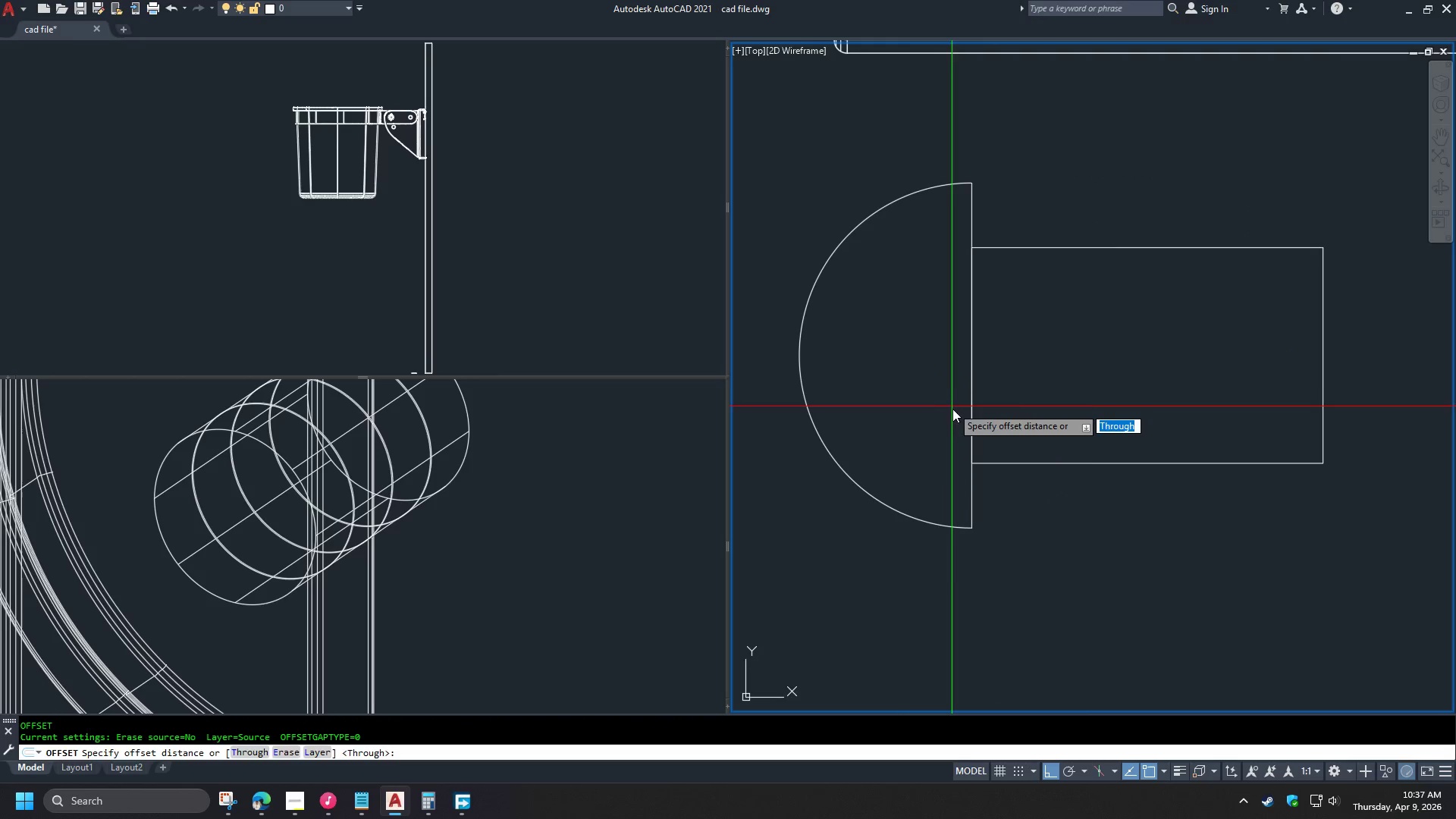 
key(T)
 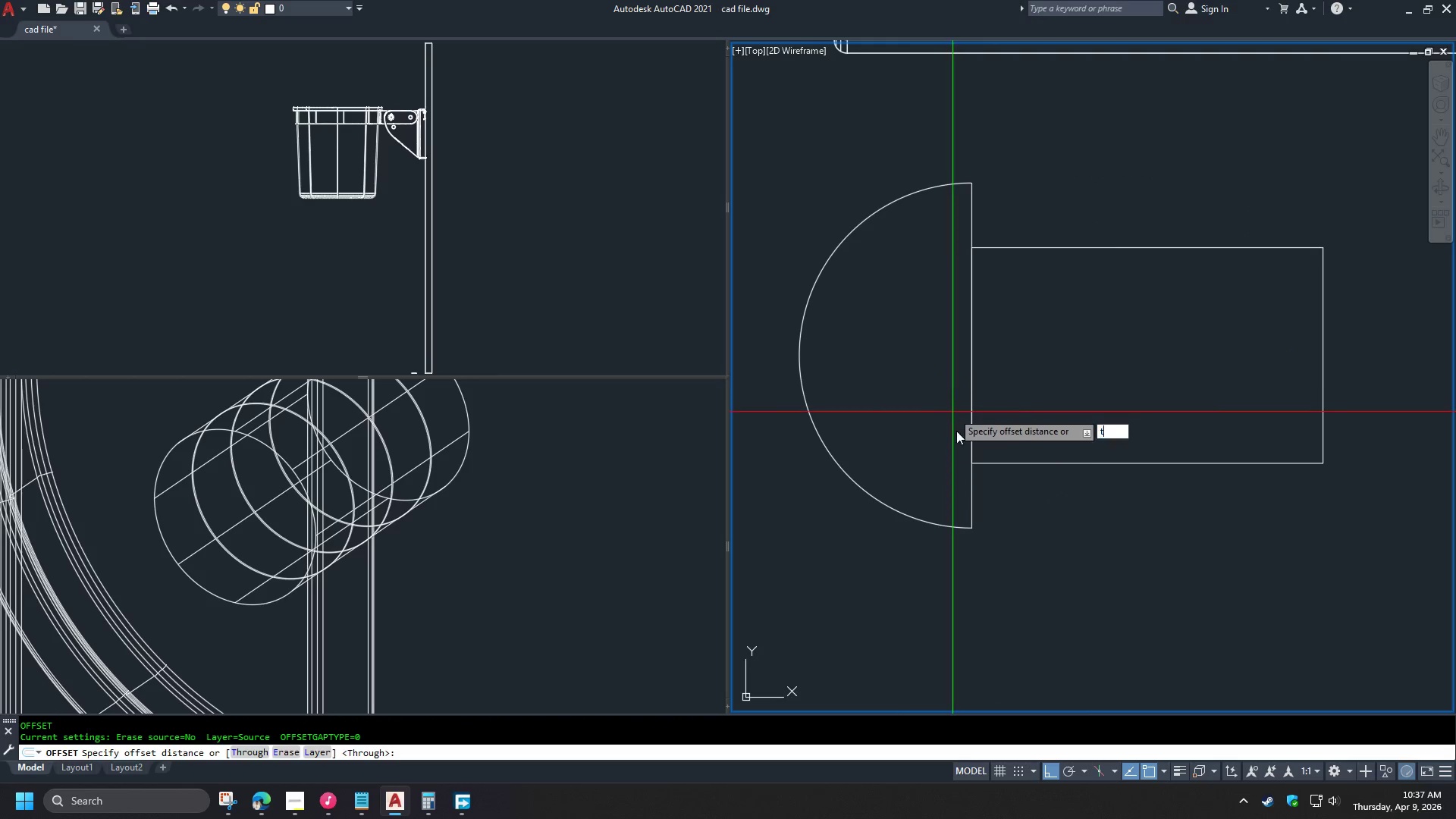 
key(Space)
 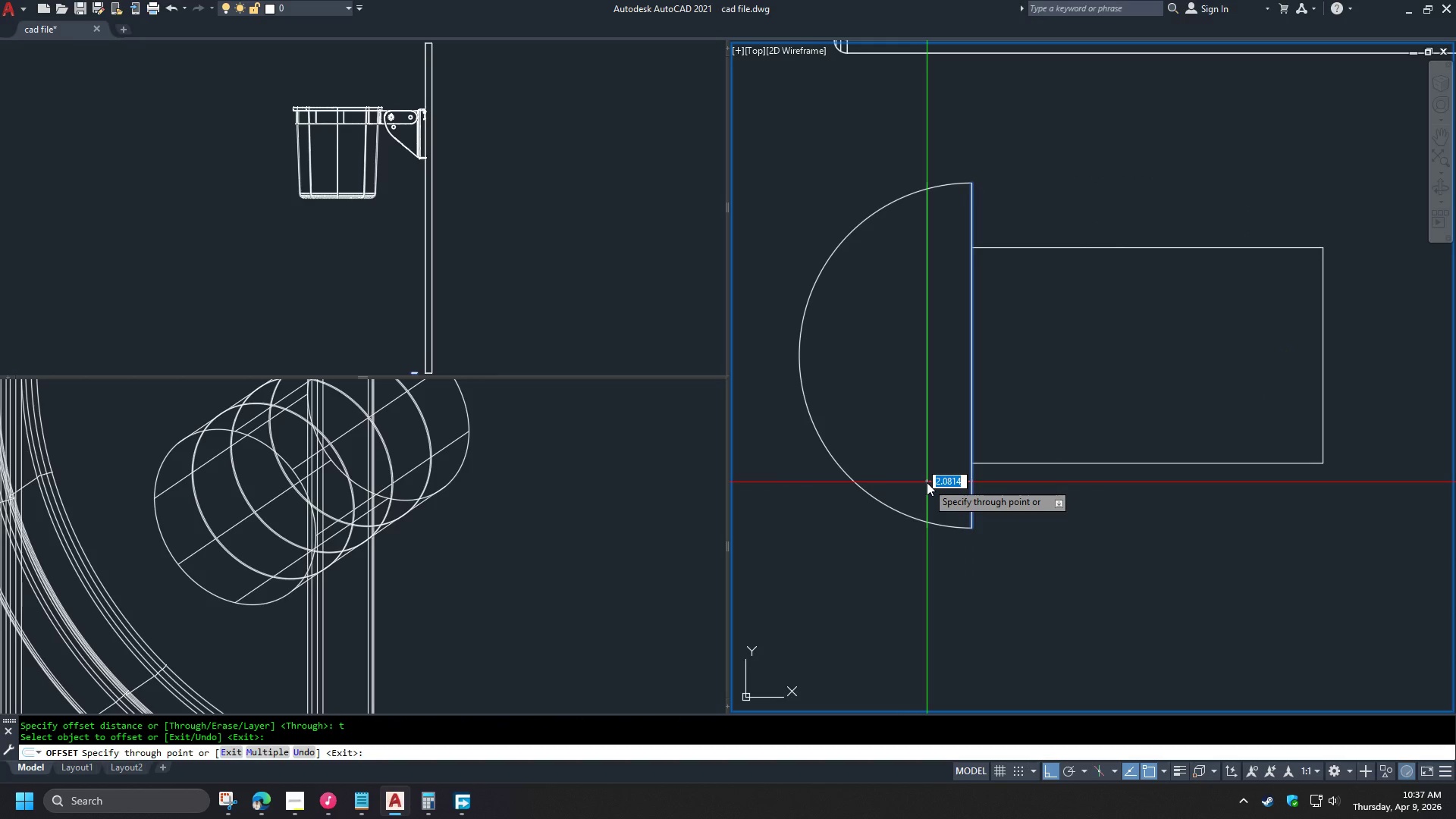 
key(3)
 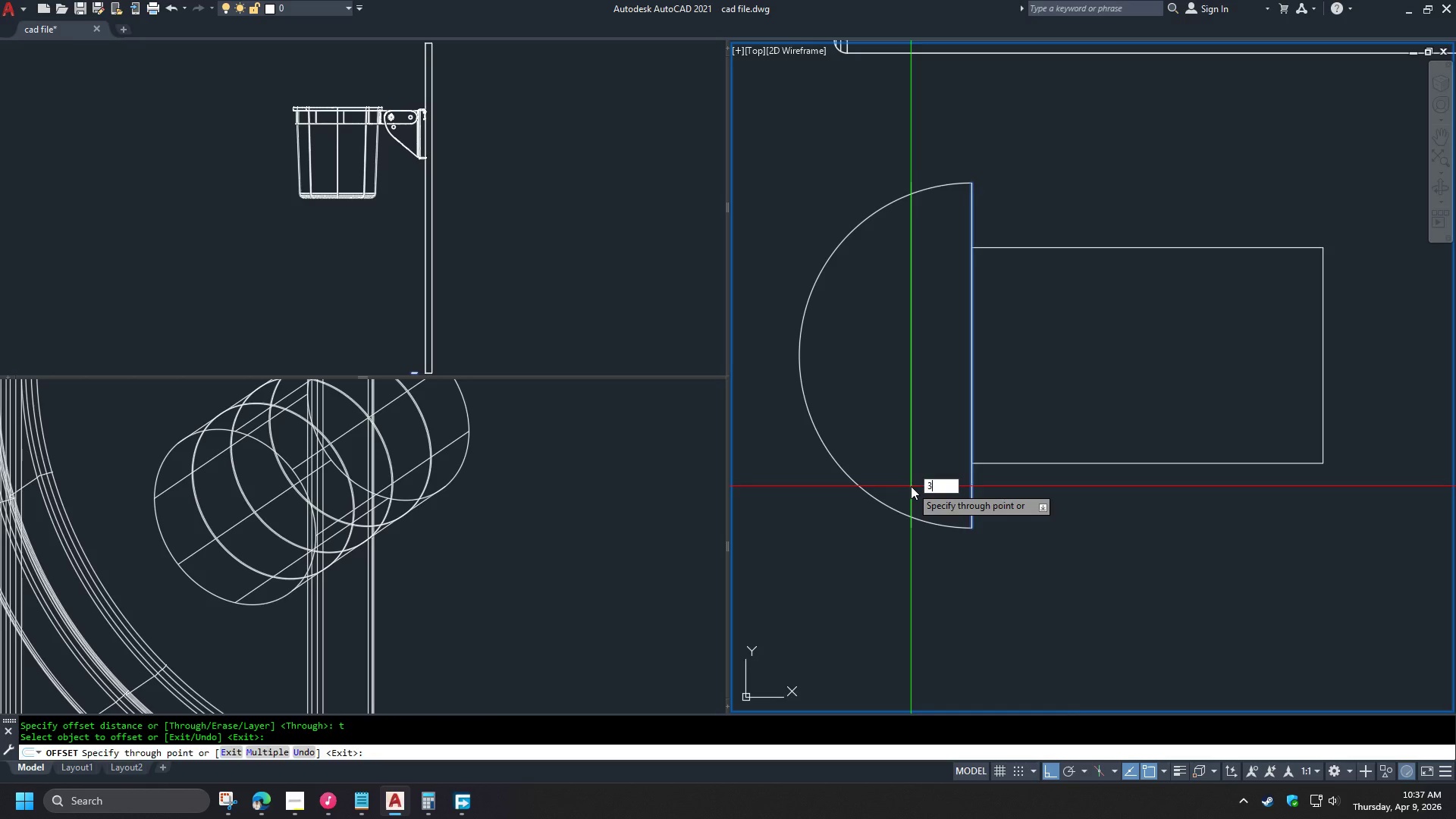 
key(Space)
 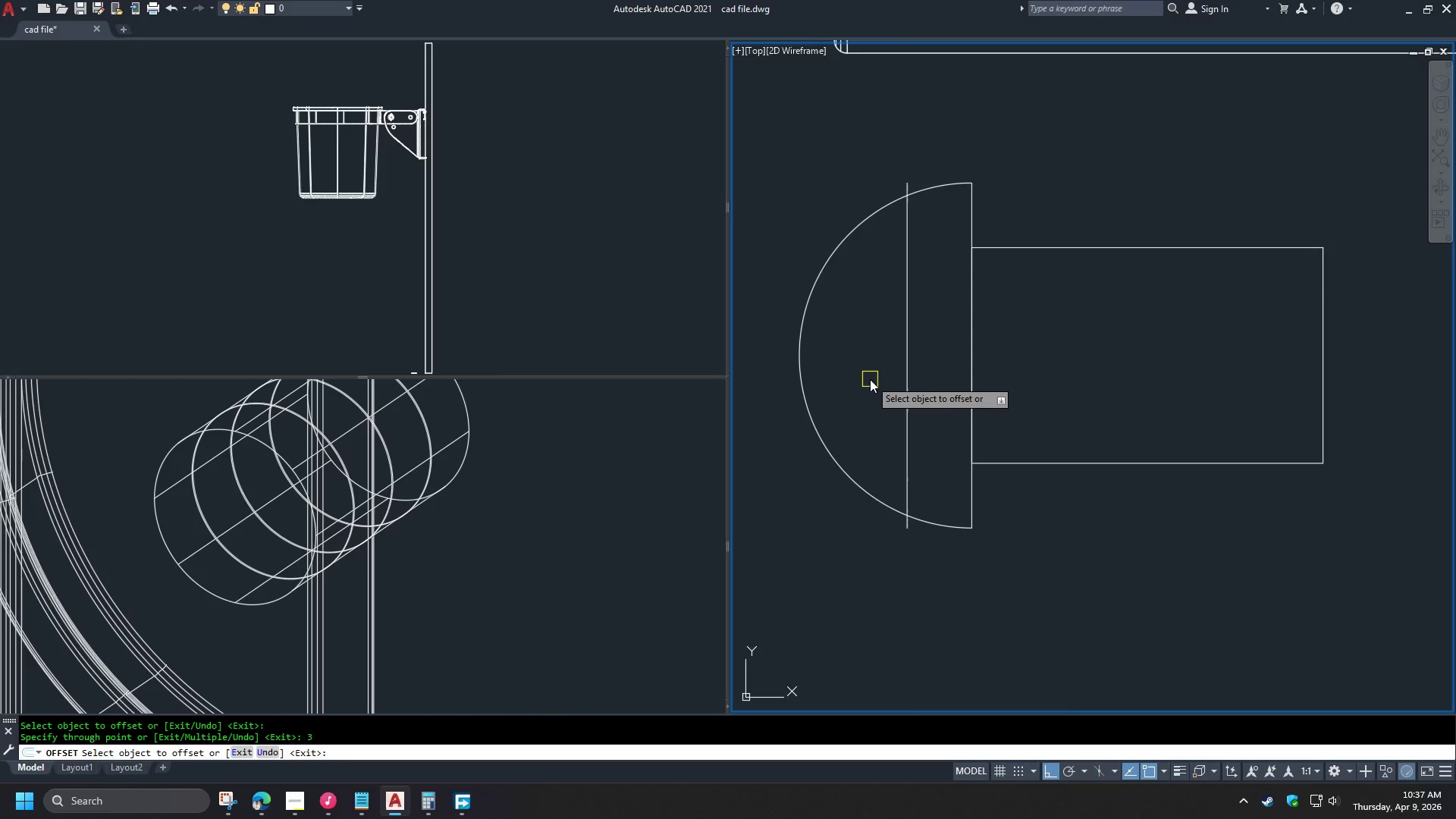 
key(Space)
 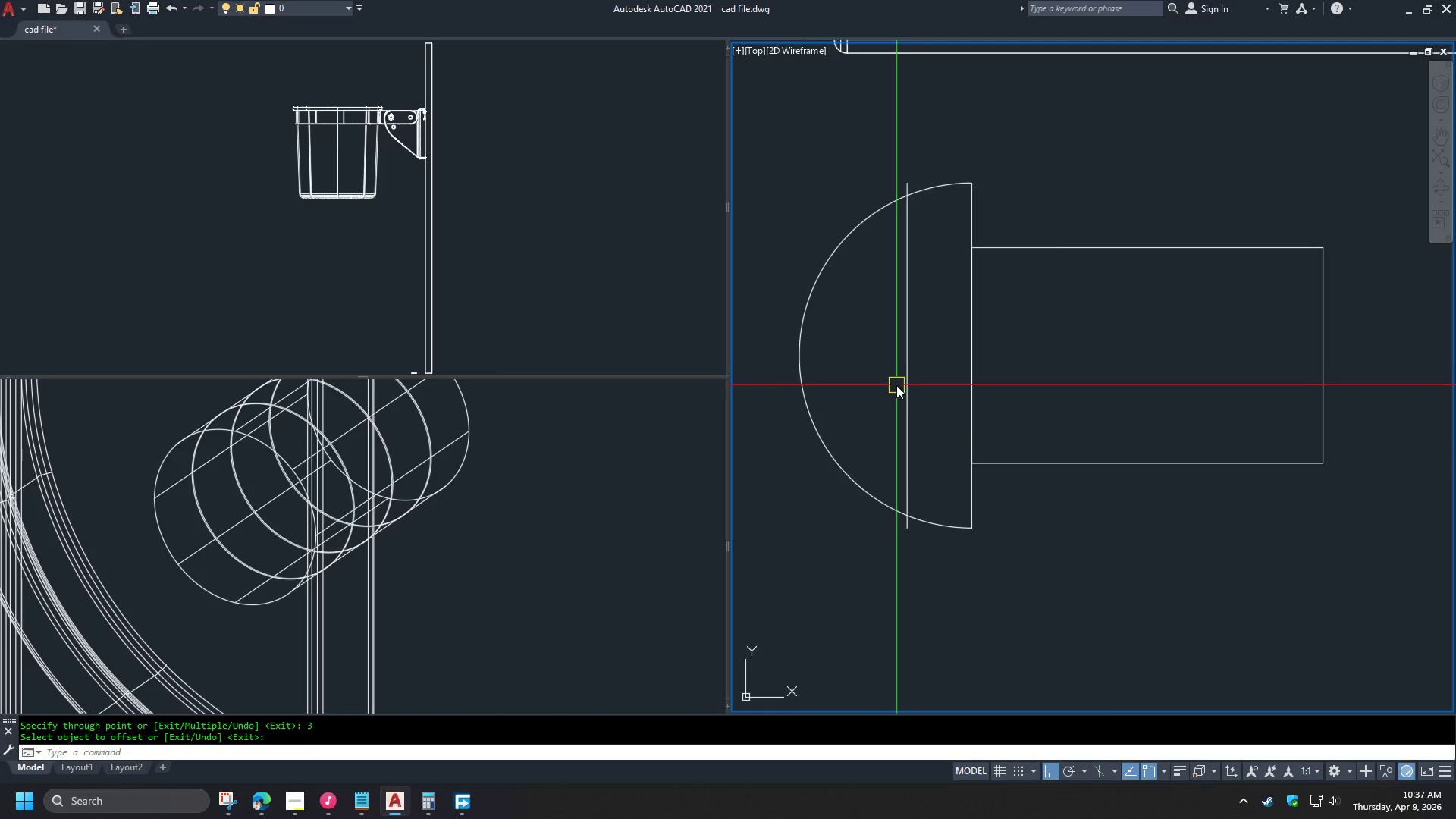 
left_click([904, 386])
 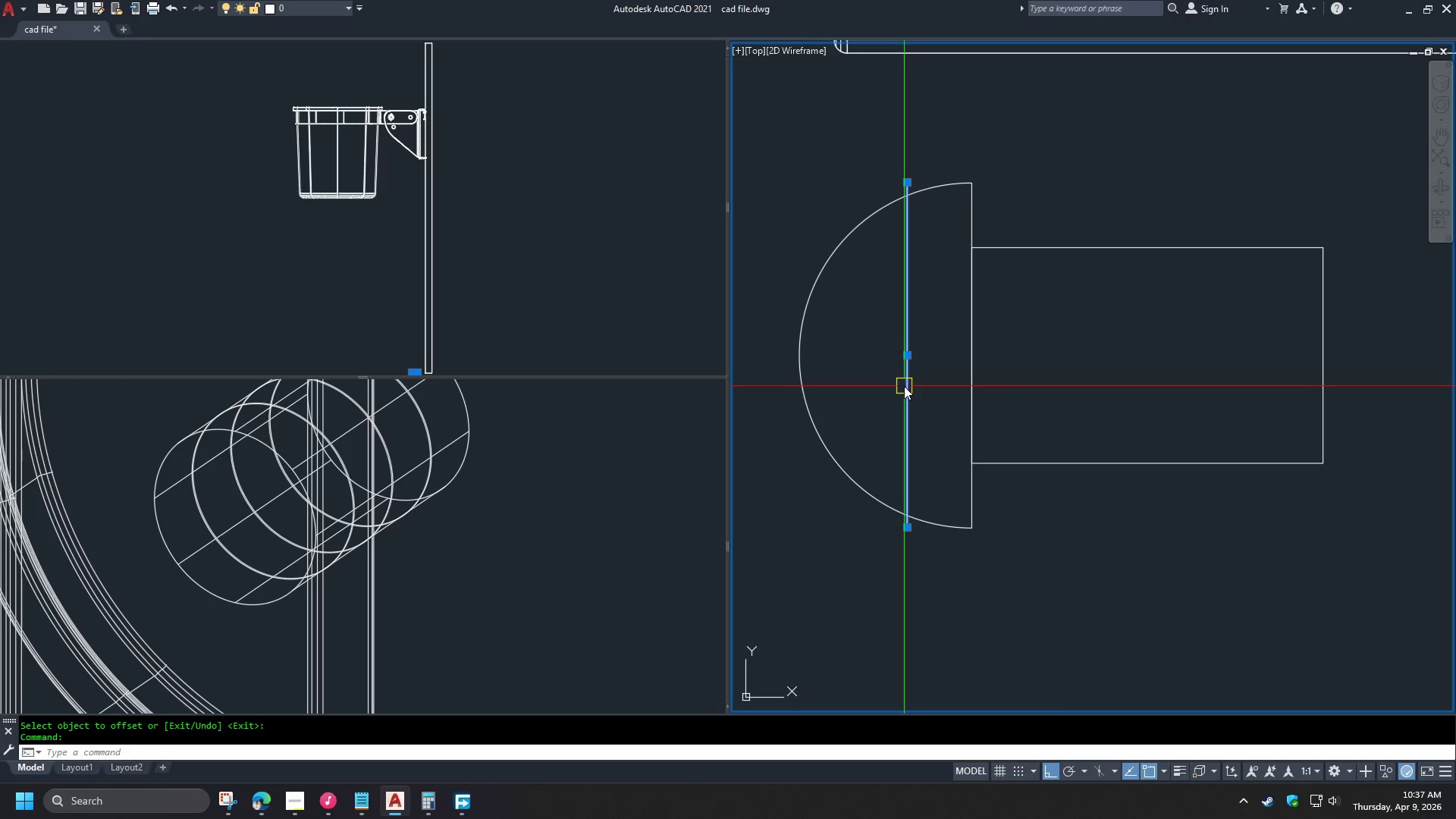 
key(E)
 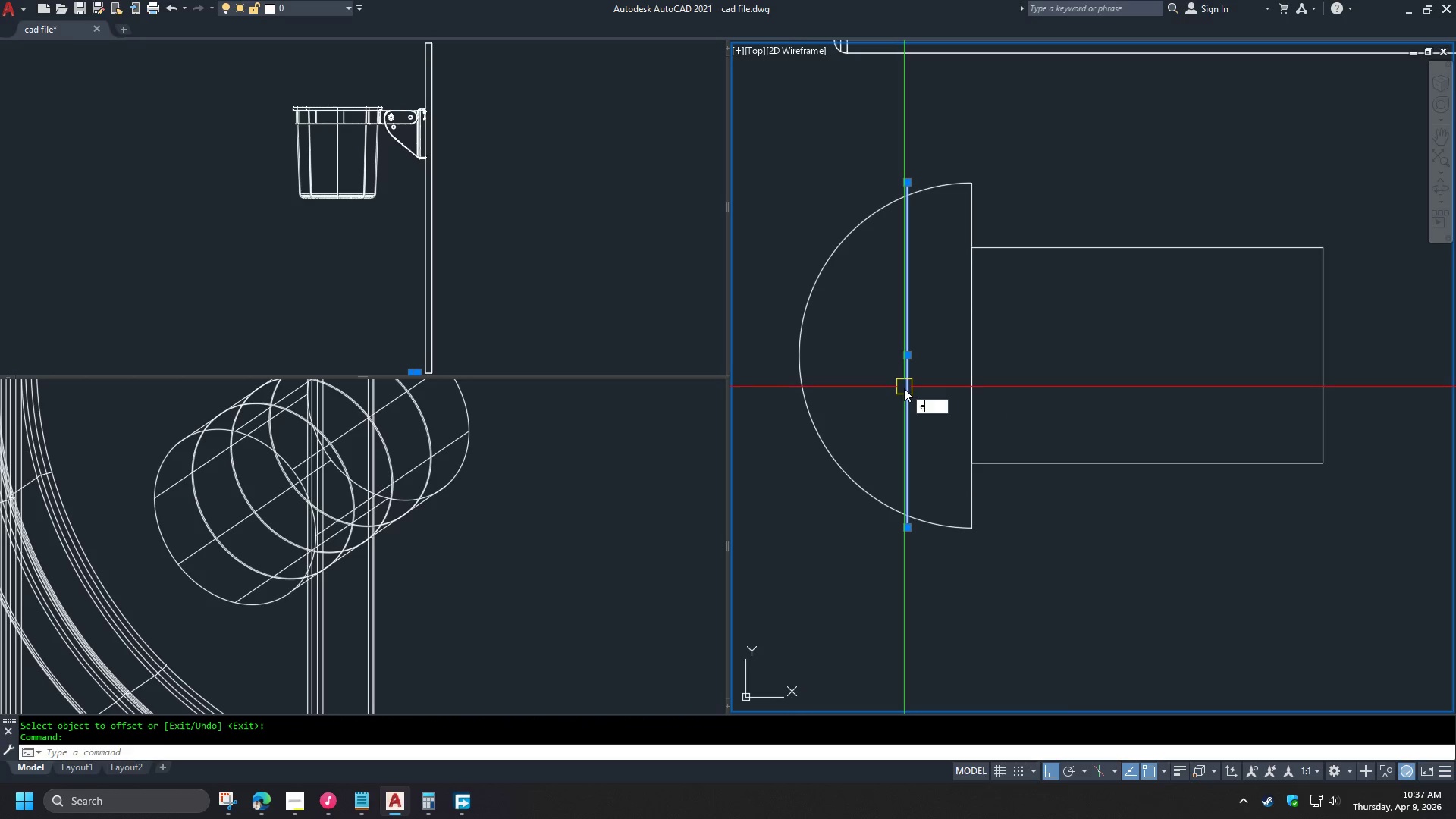 
key(Space)
 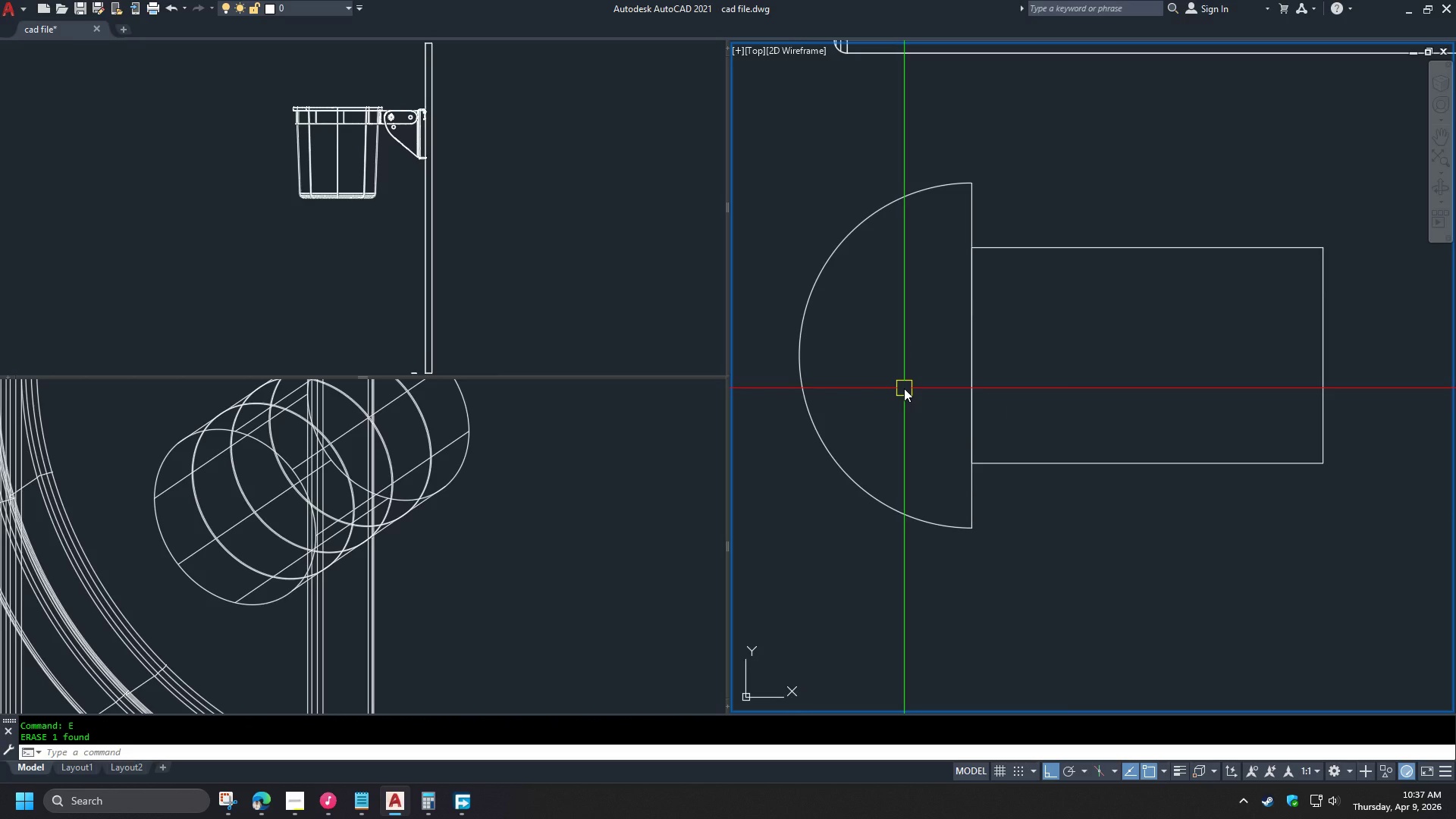 
key(O)
 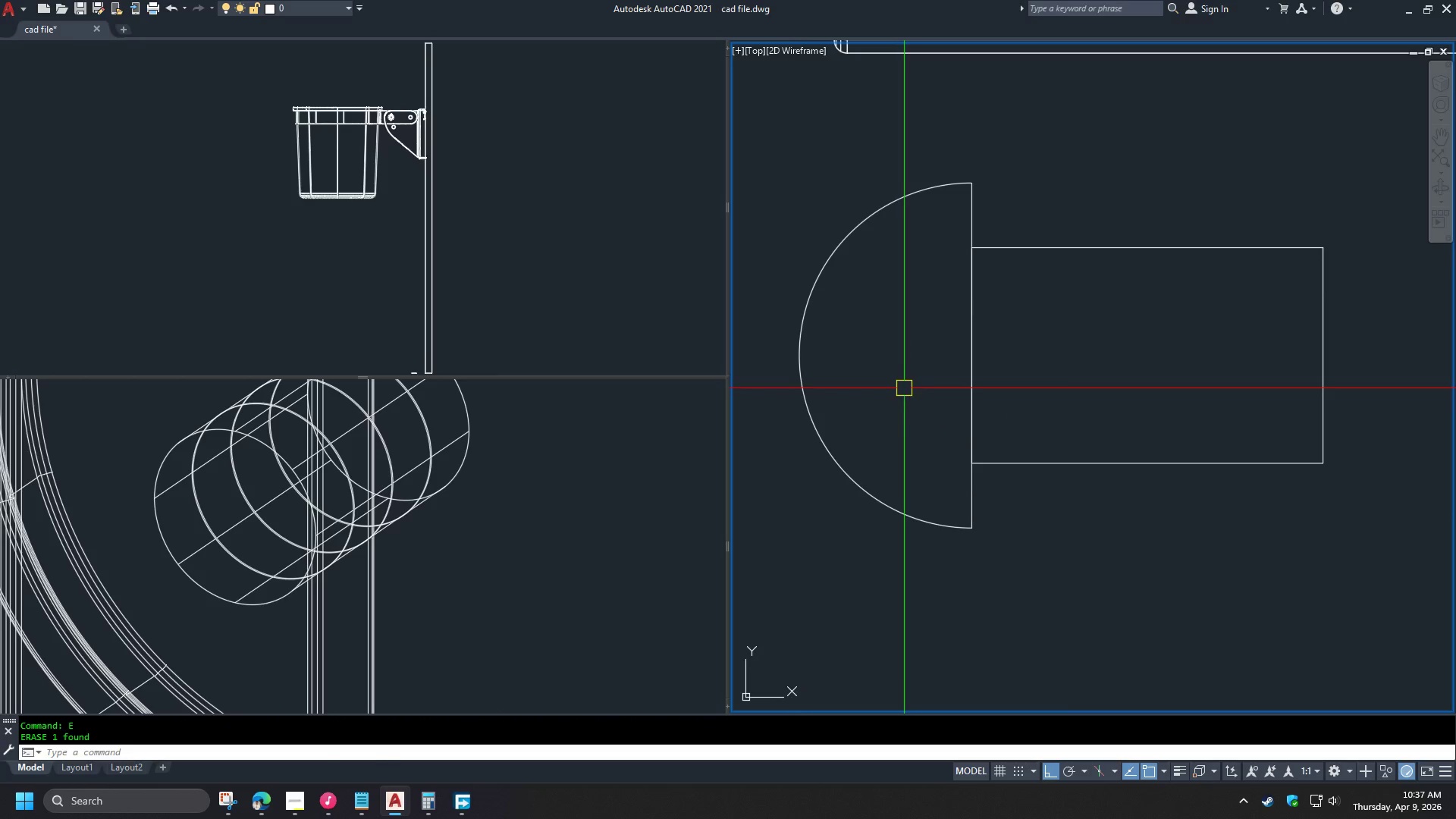 
key(Space)
 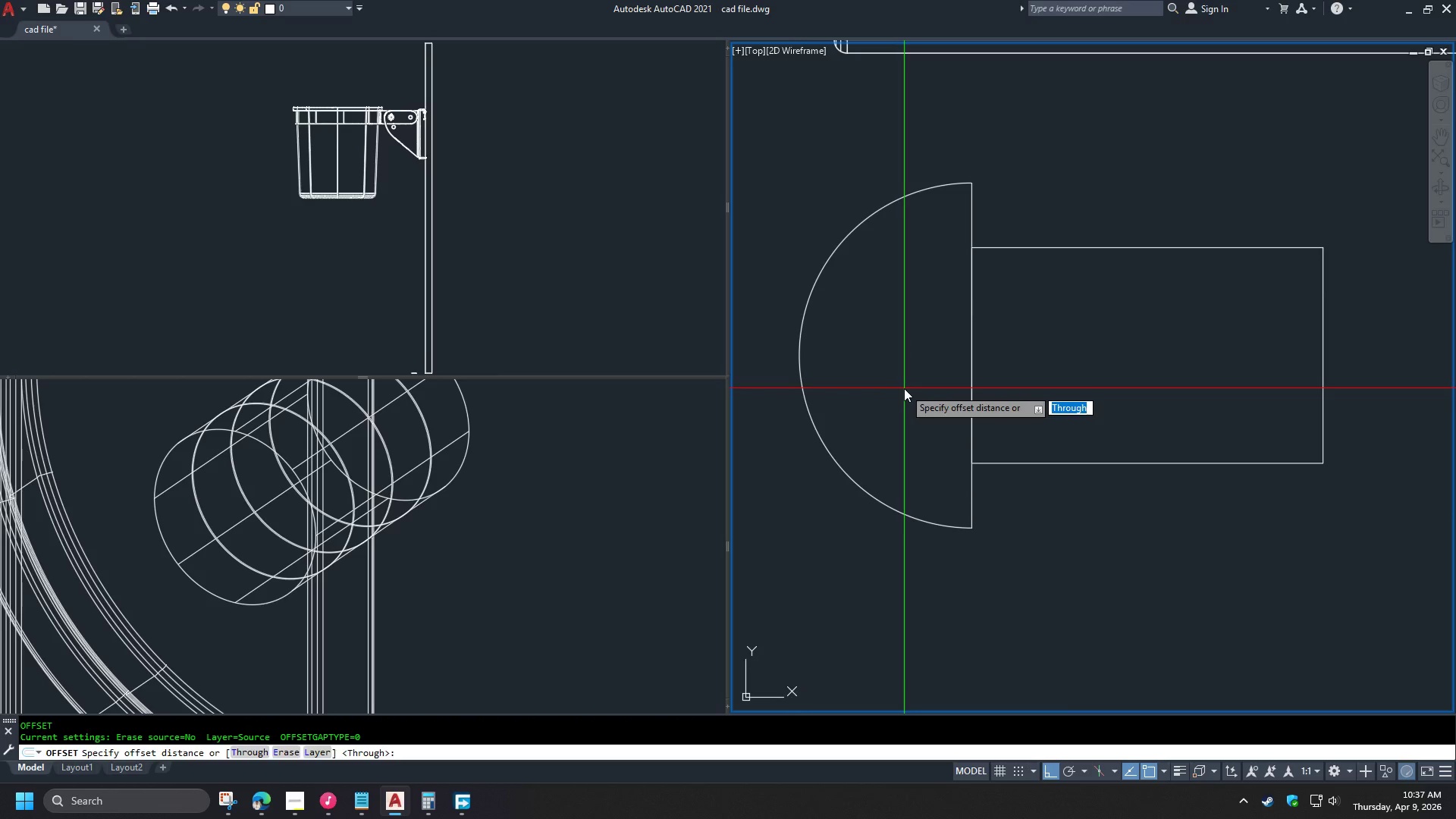 
key(5)
 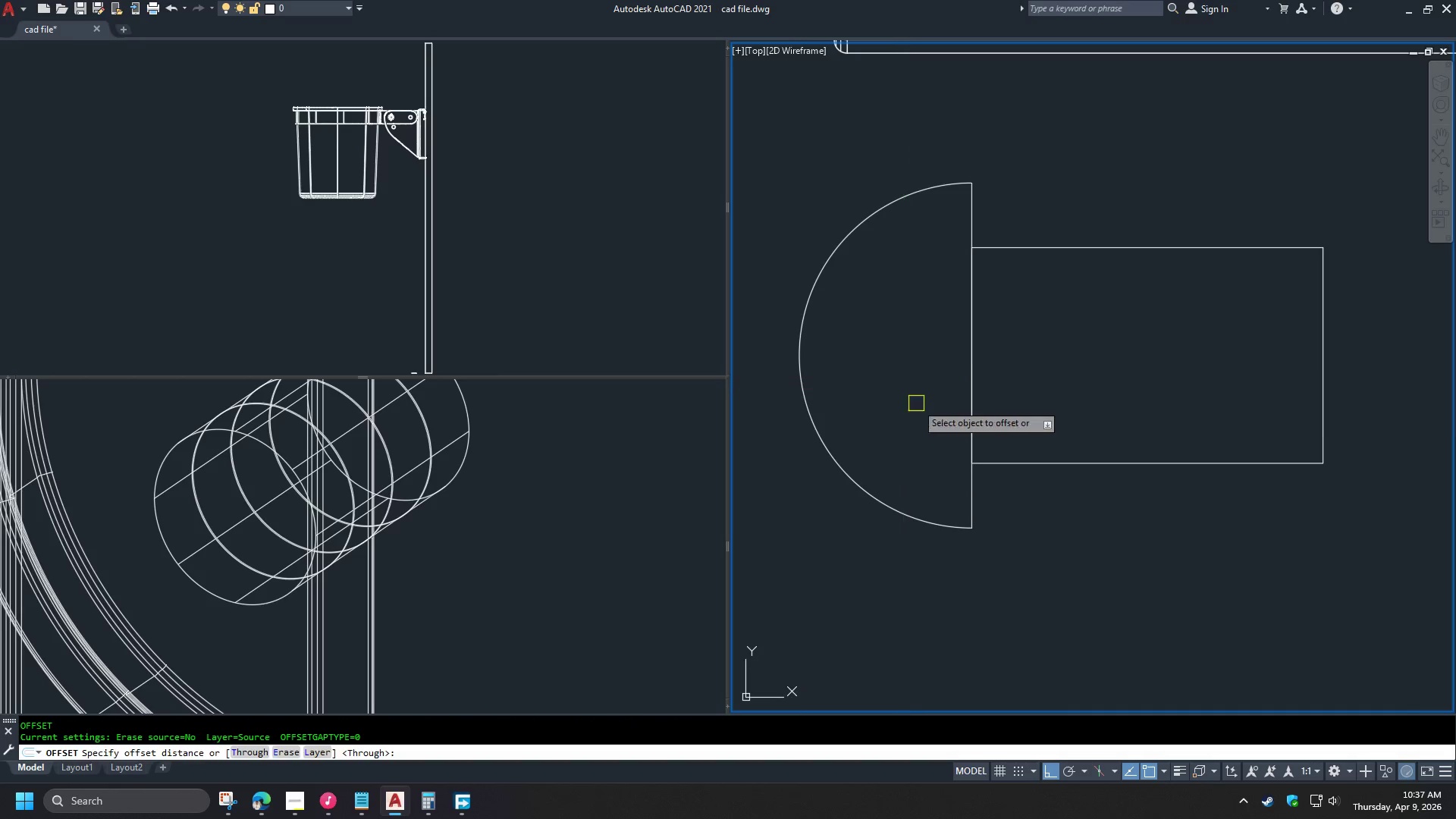 
key(Space)
 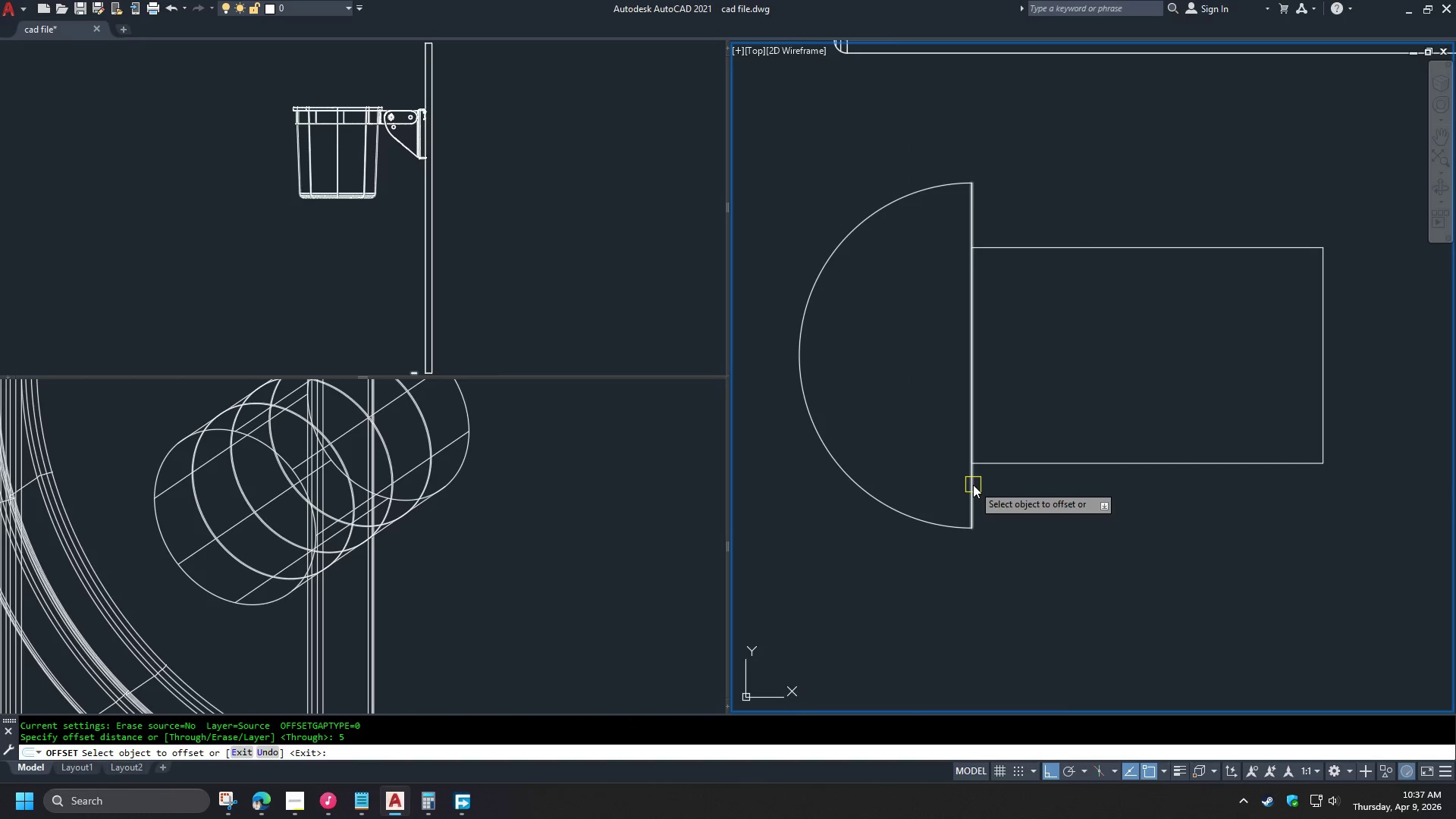 
left_click([974, 485])
 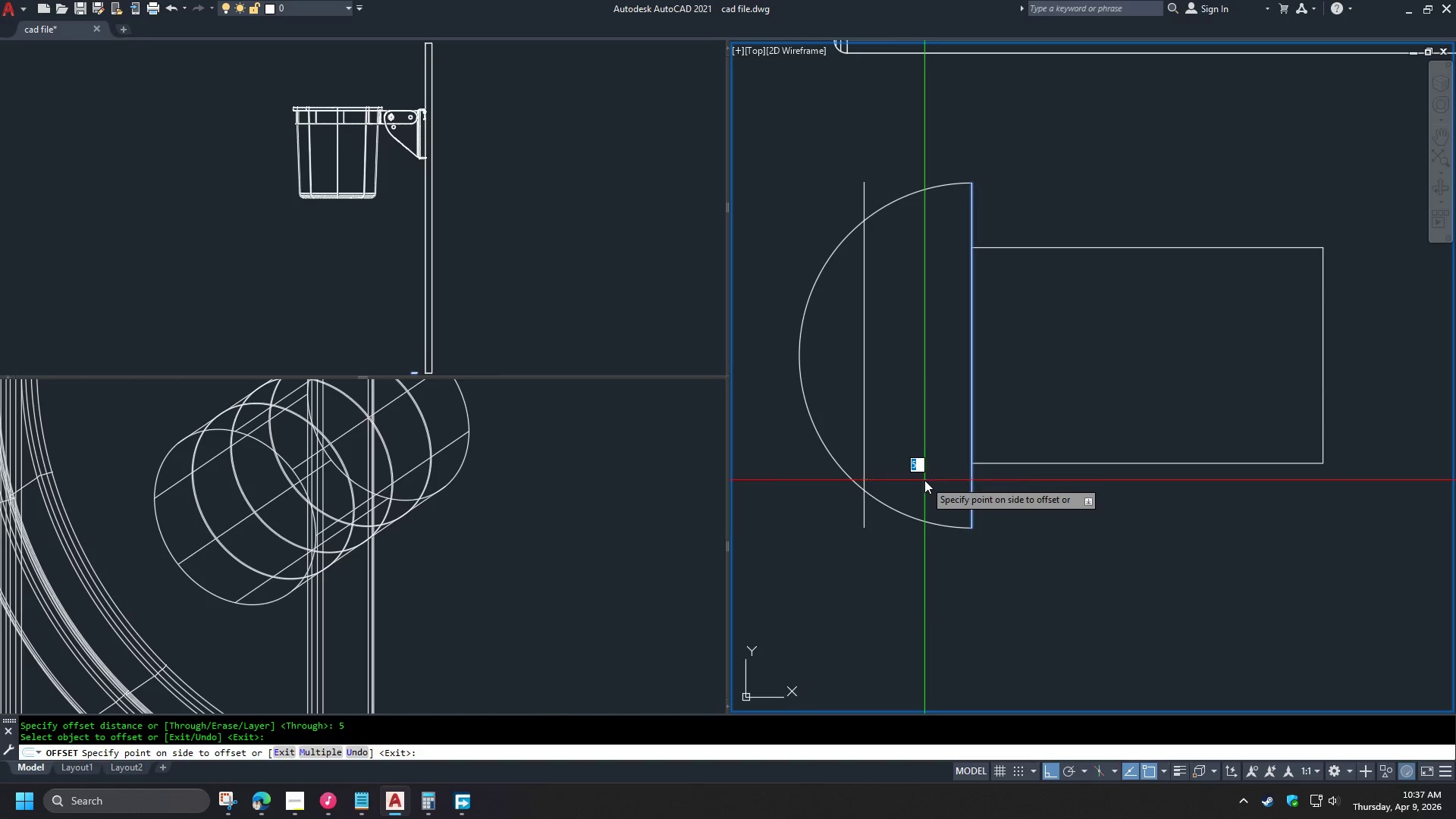 
left_click([924, 480])
 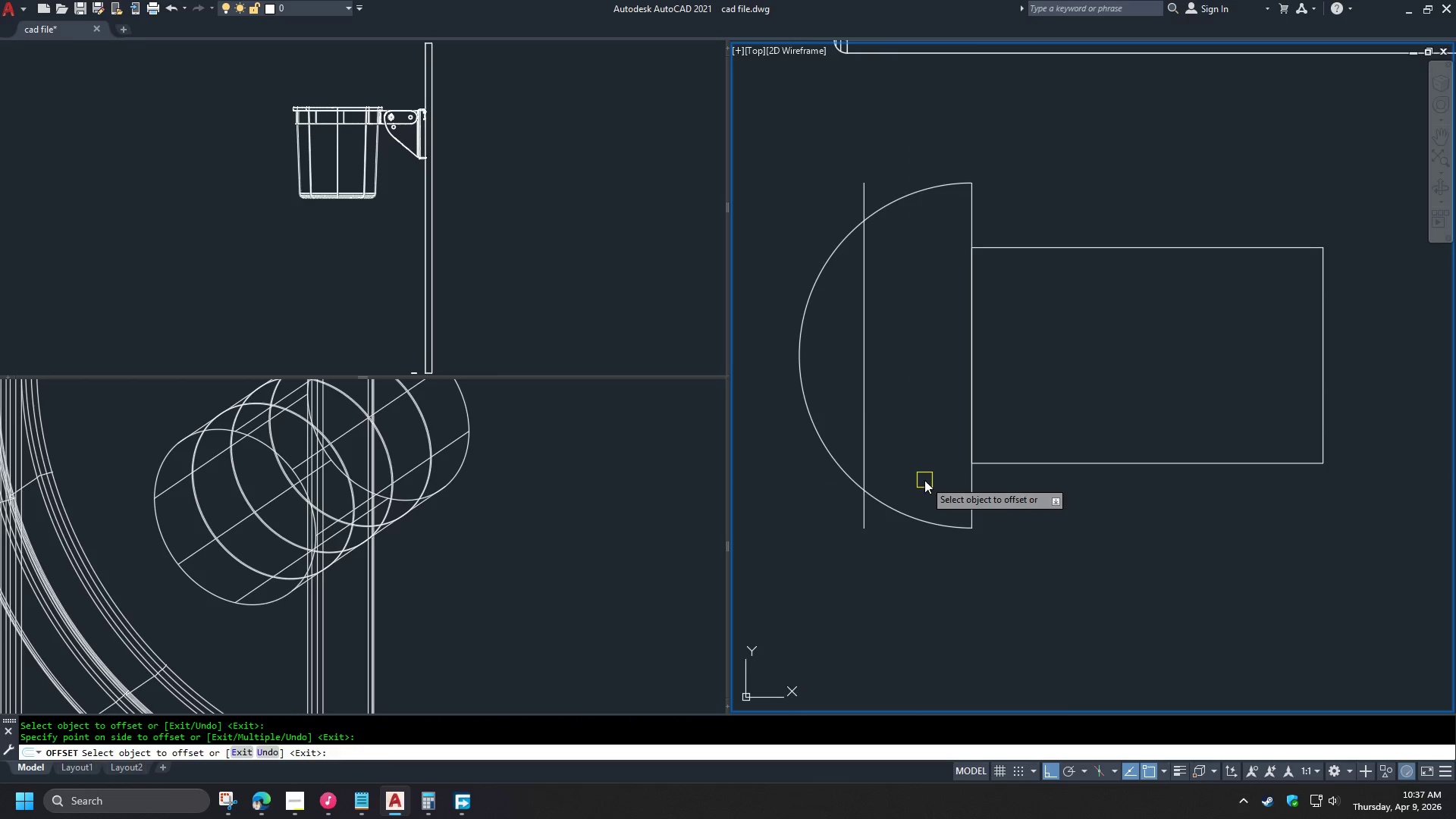 
key(Space)
 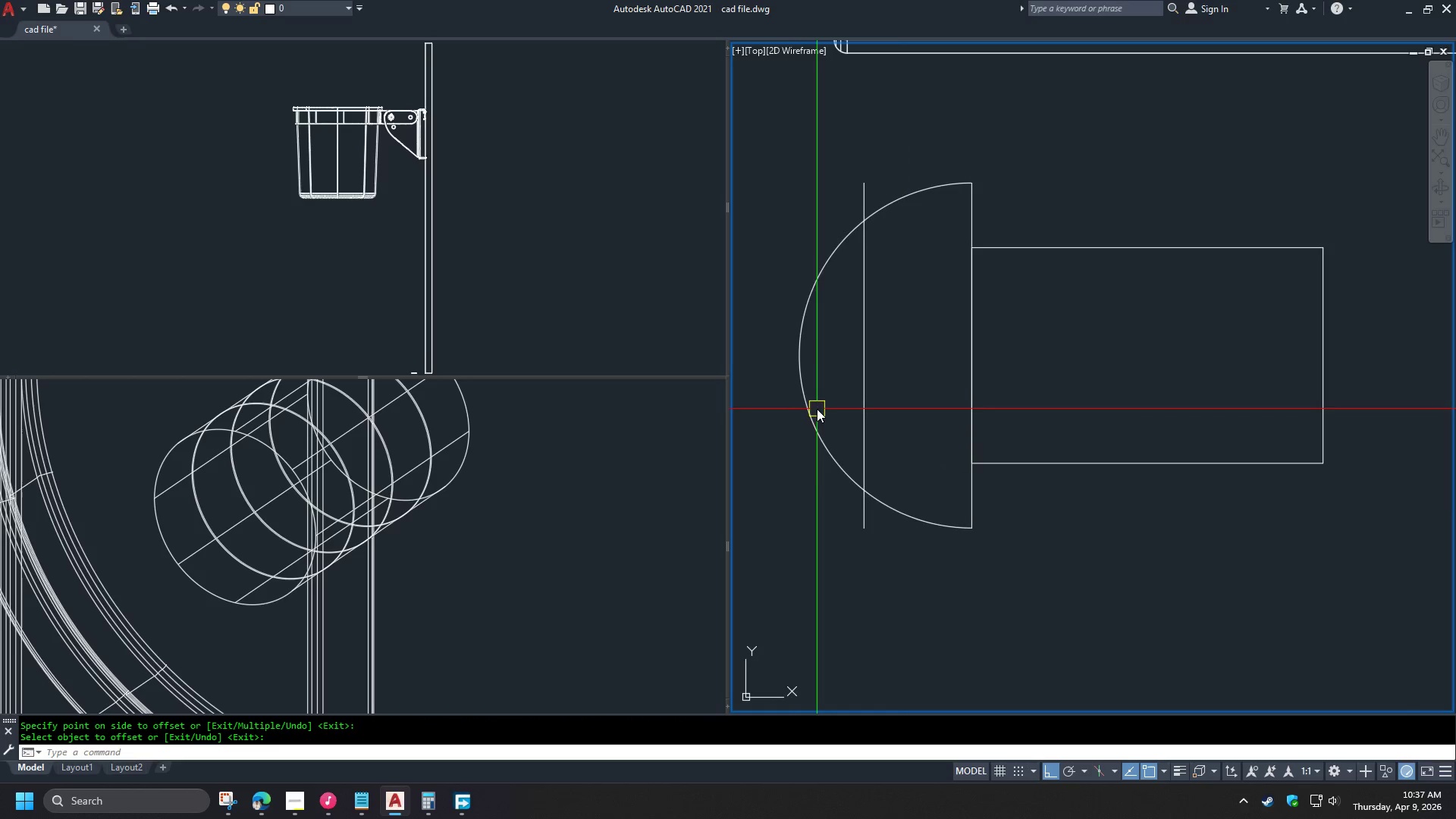 
left_click([805, 402])
 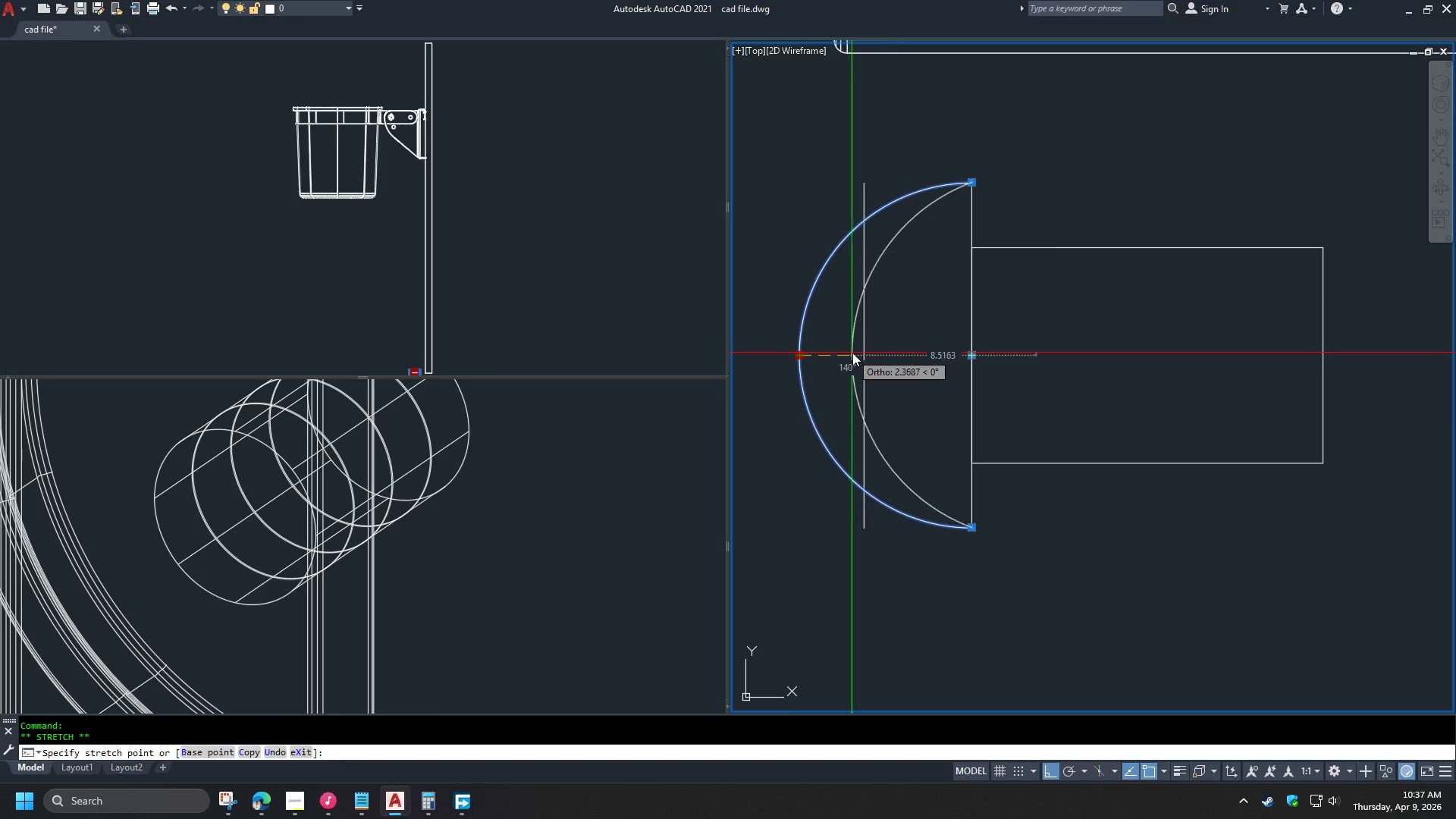 
left_click([868, 354])
 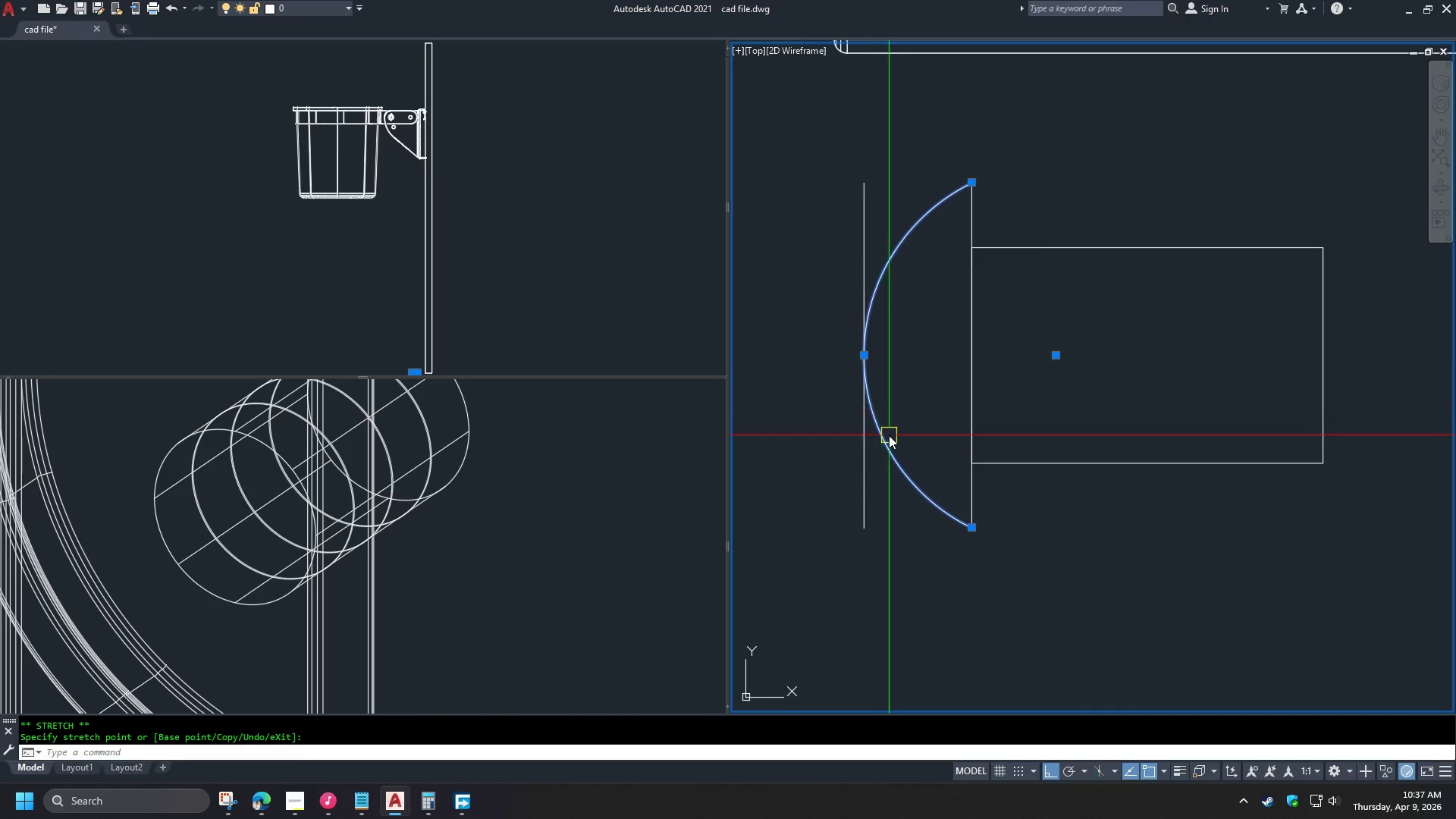 
key(Escape)
 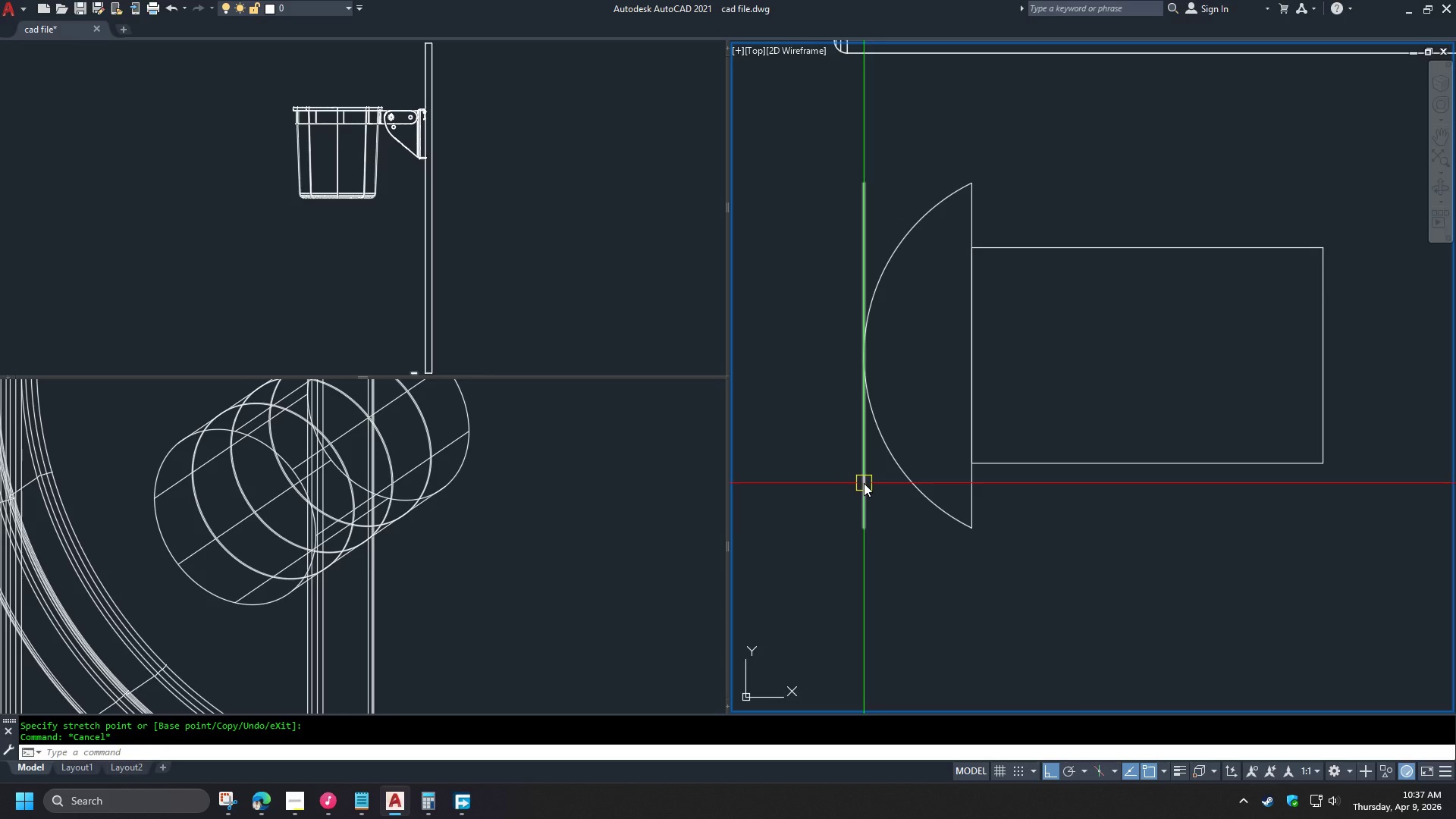 
left_click([858, 485])
 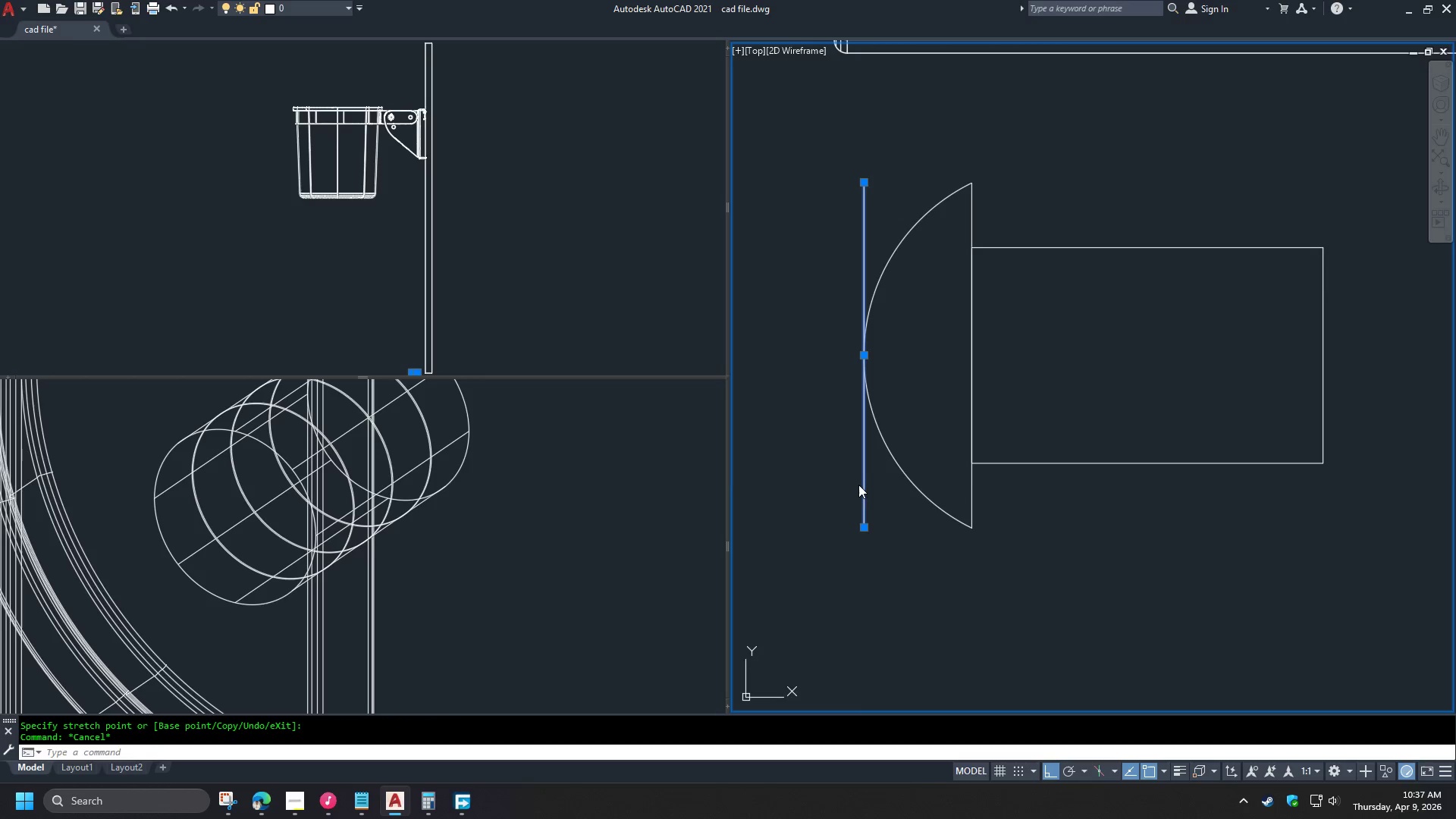 
key(E)
 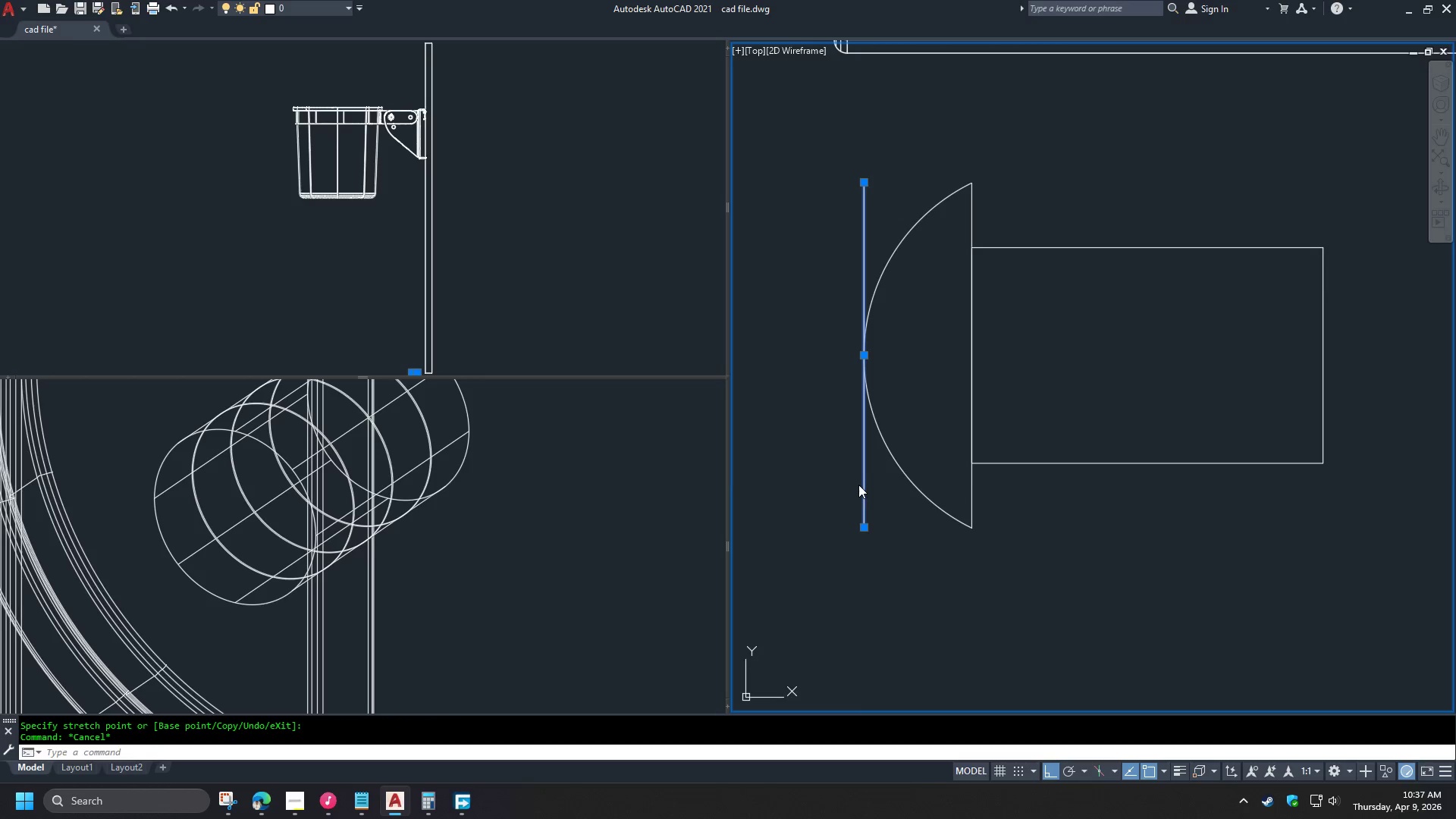 
key(Space)
 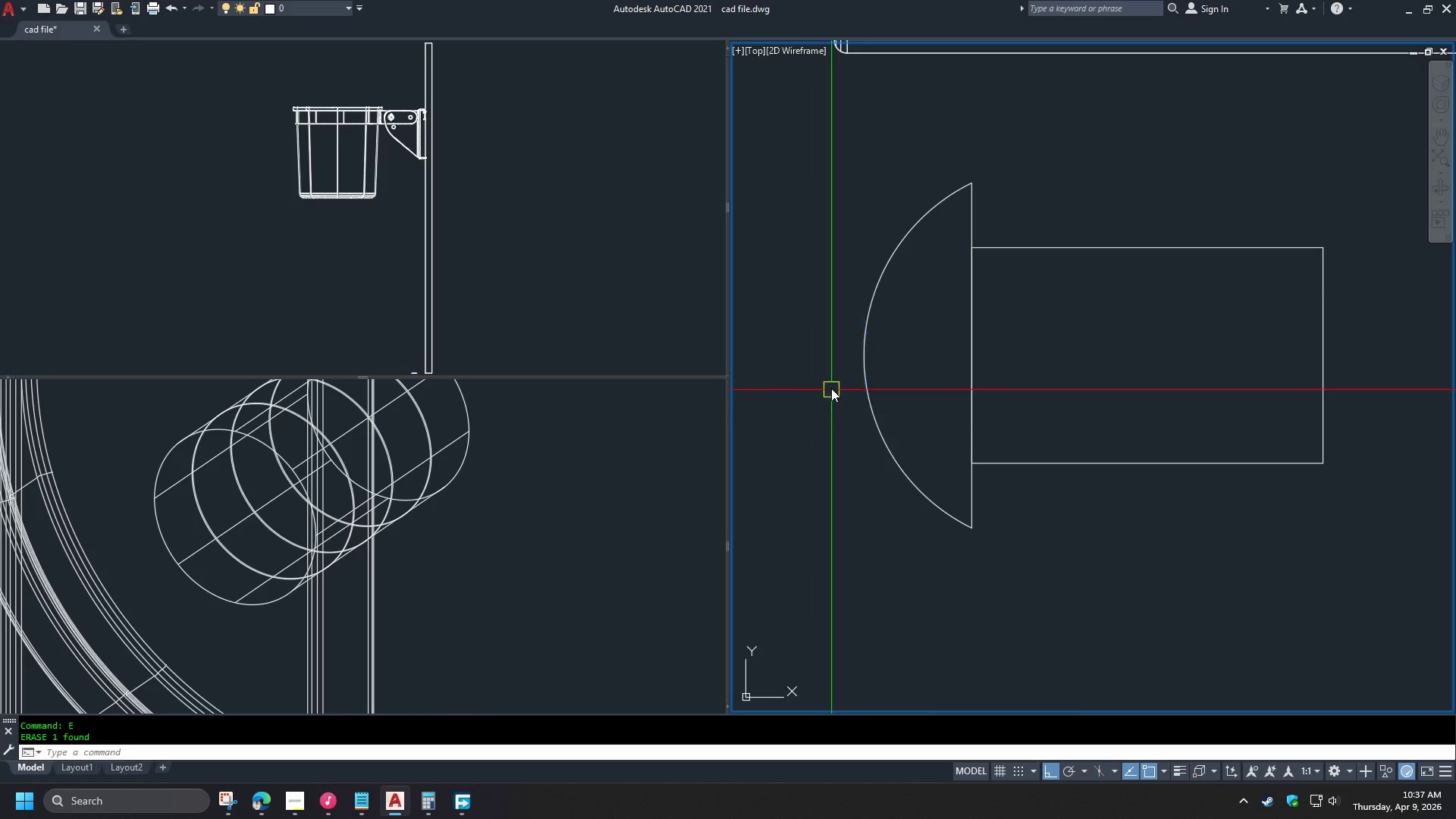 
scroll: coordinate [960, 372], scroll_direction: down, amount: 5.0
 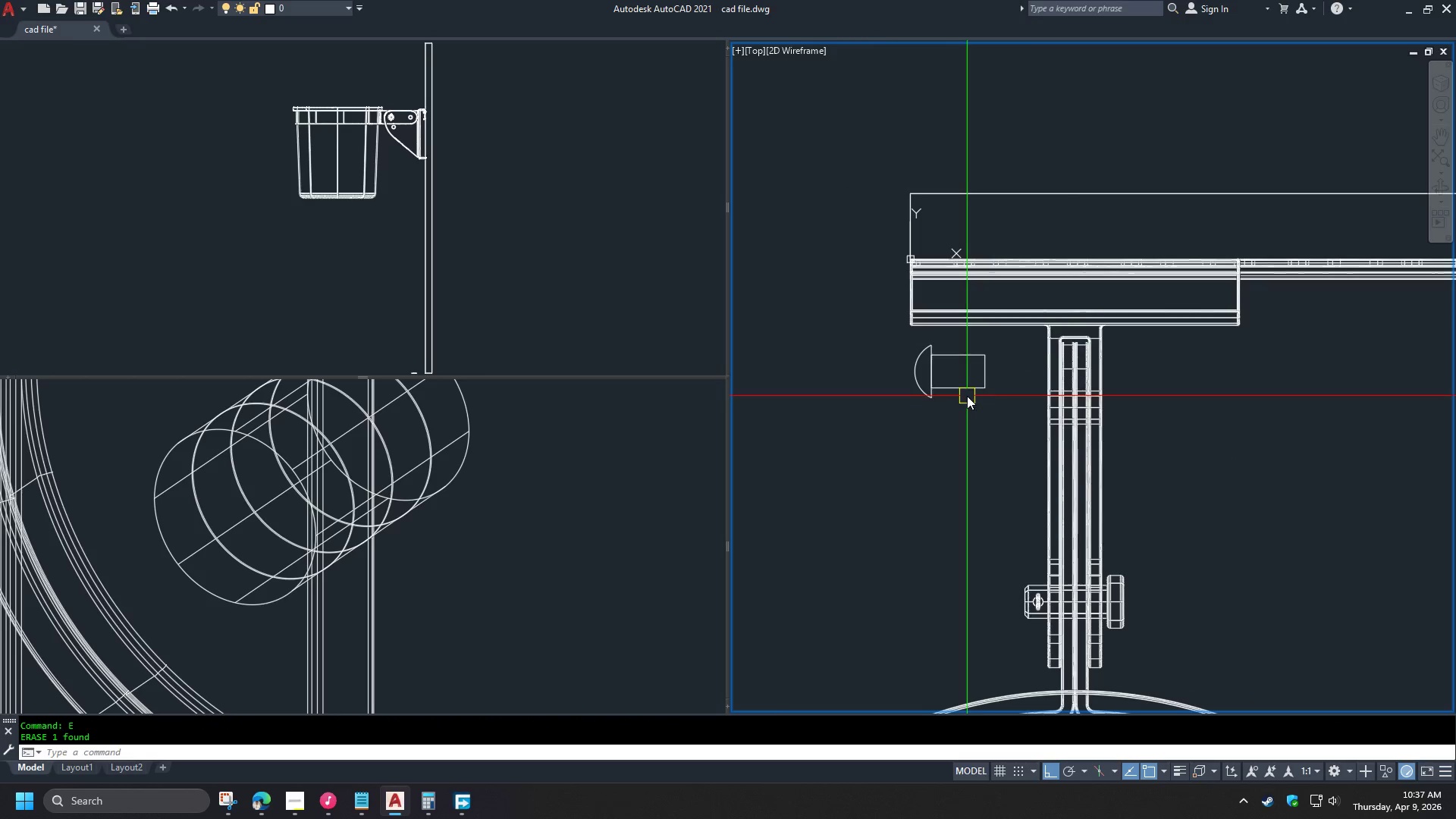 
scroll: coordinate [955, 366], scroll_direction: up, amount: 3.0
 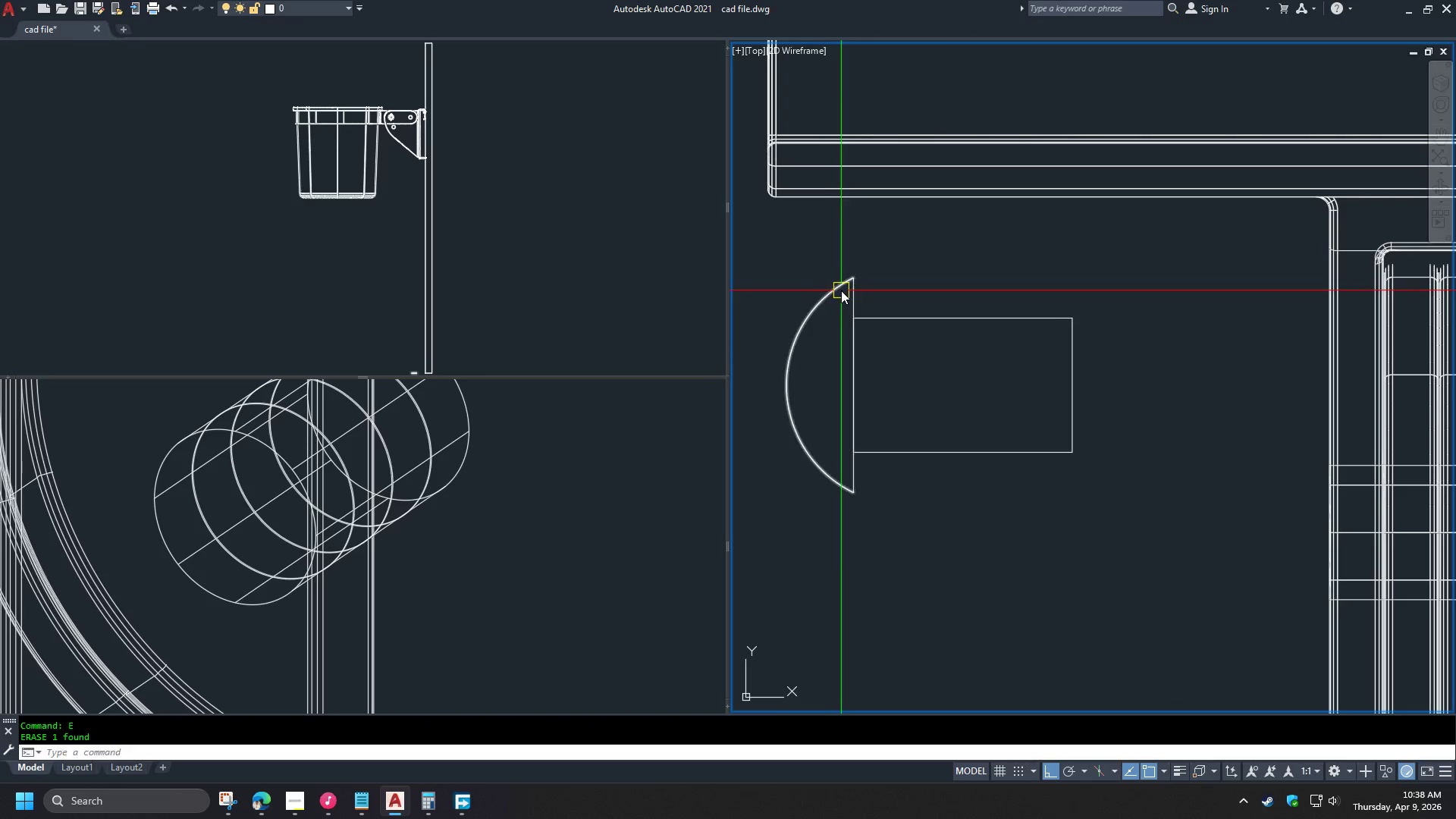 
left_click([848, 289])
 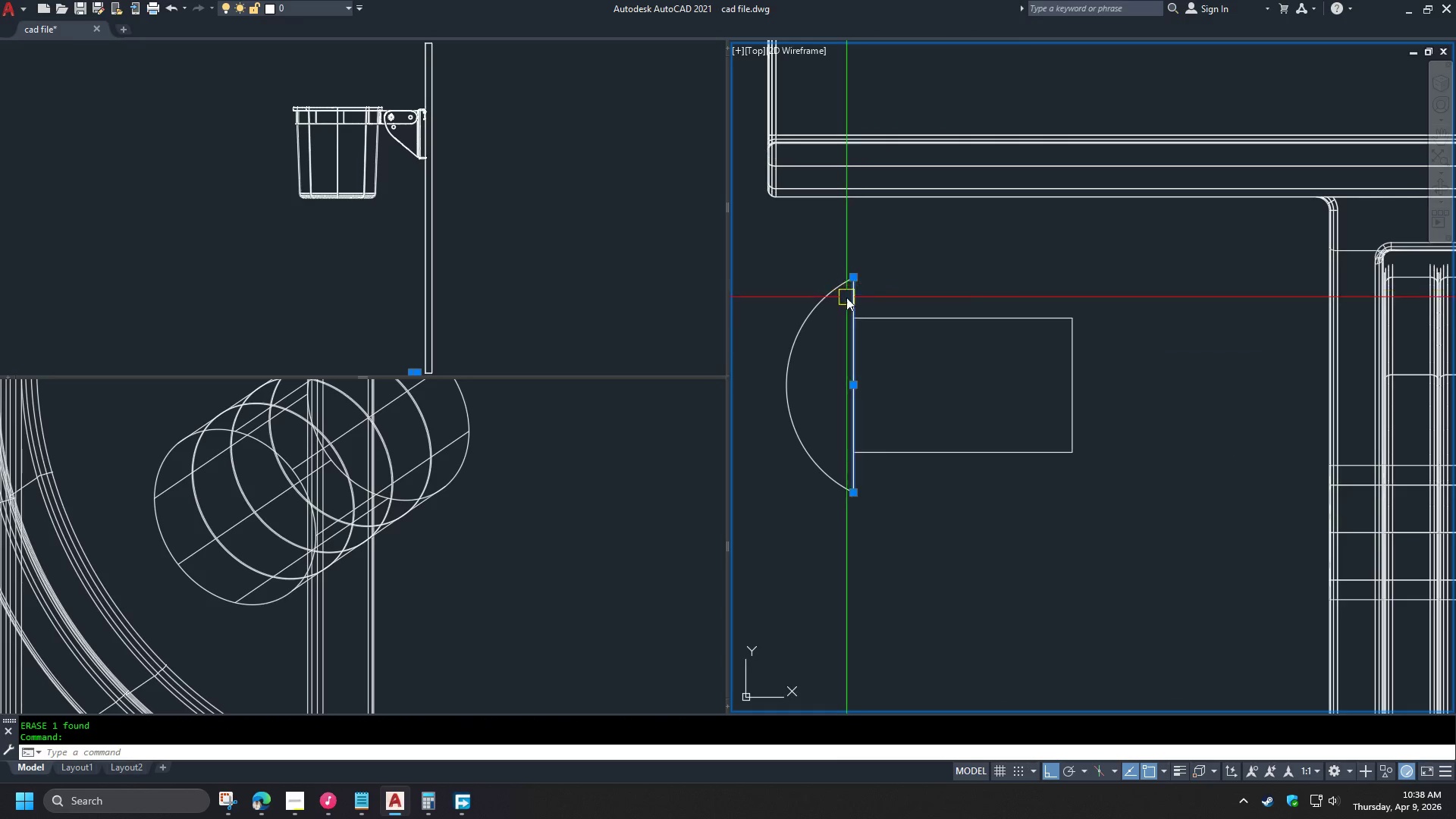 
left_click([827, 297])
 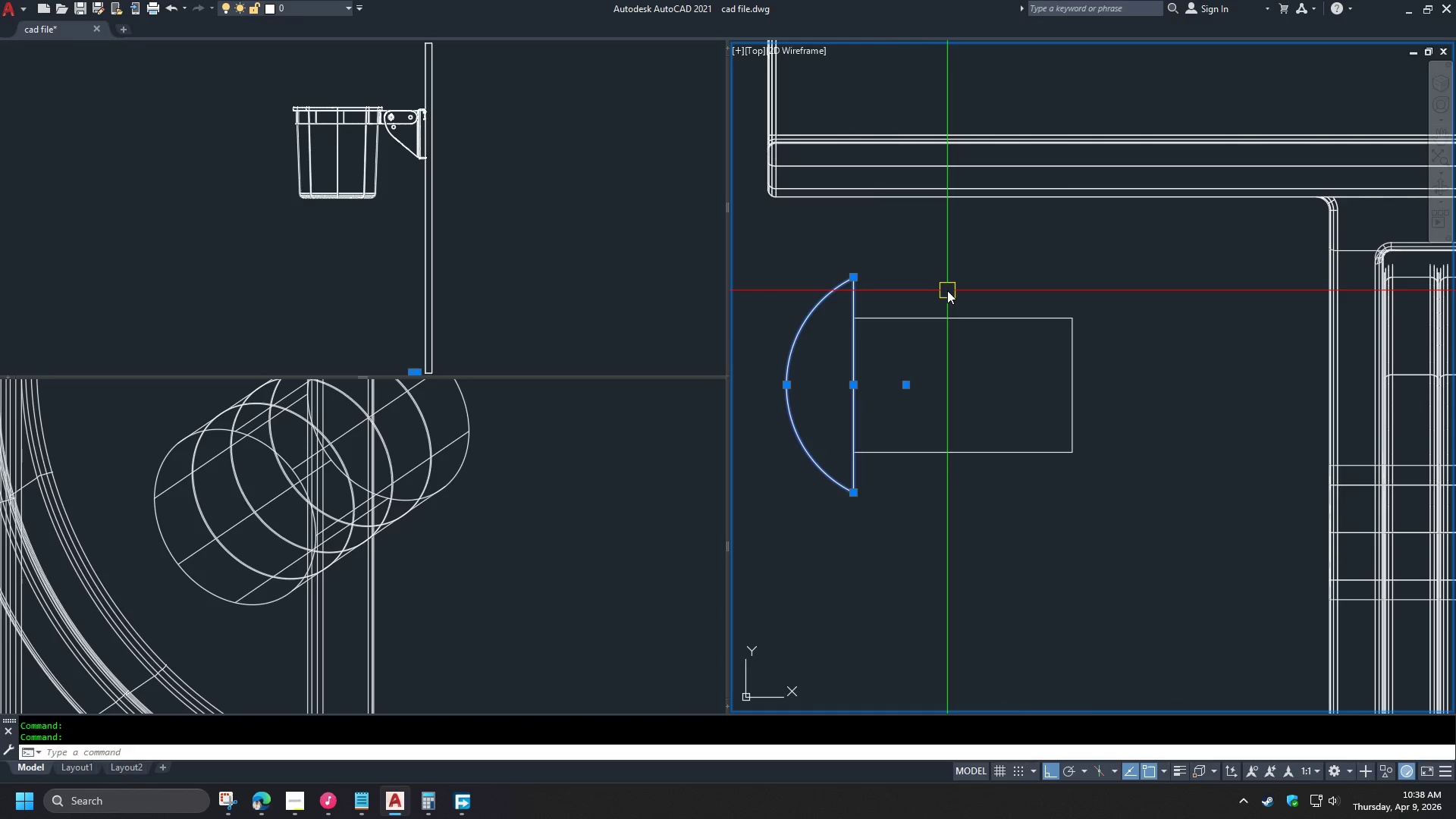 
type(mi )
 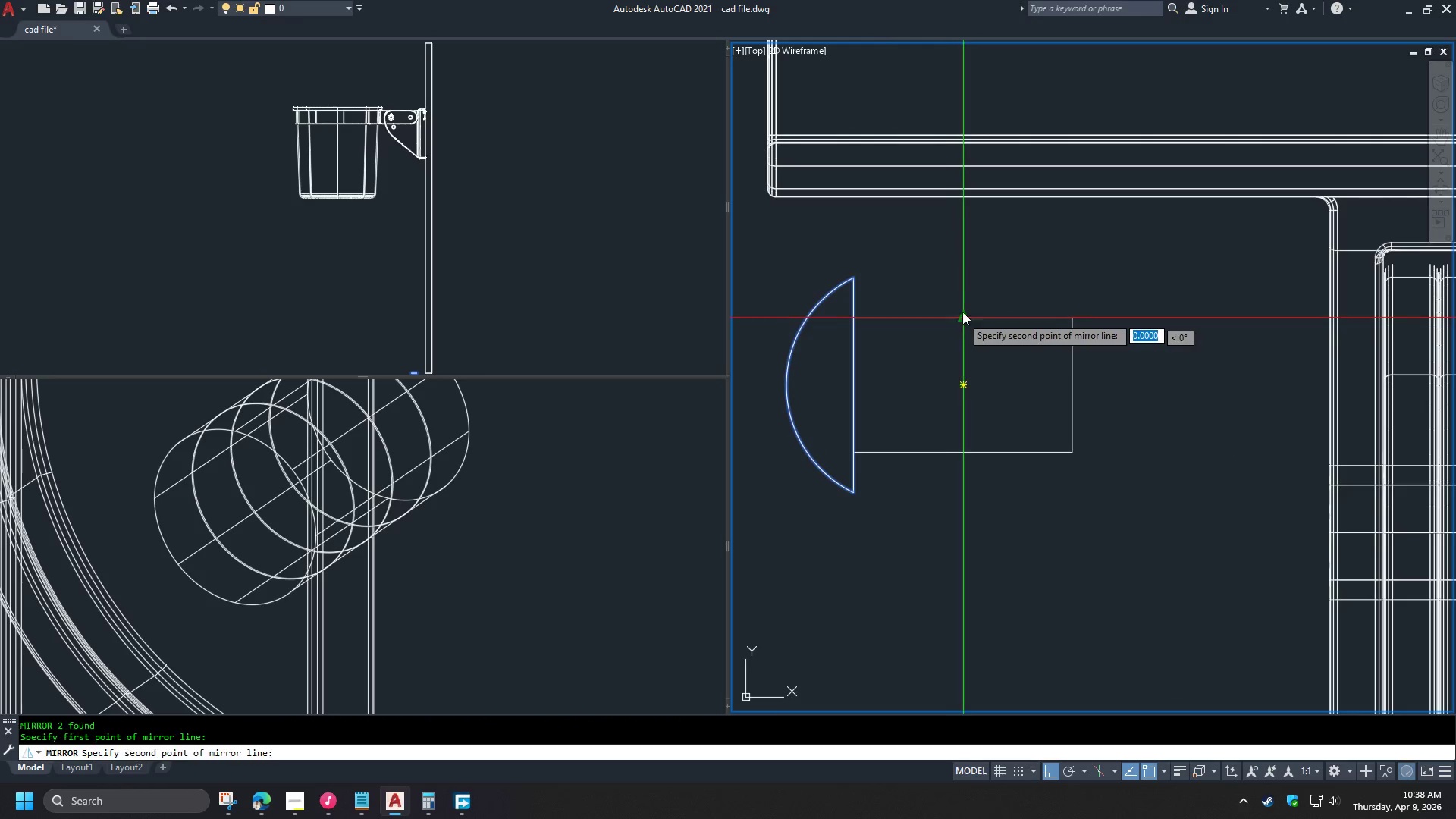 
double_click([968, 256])
 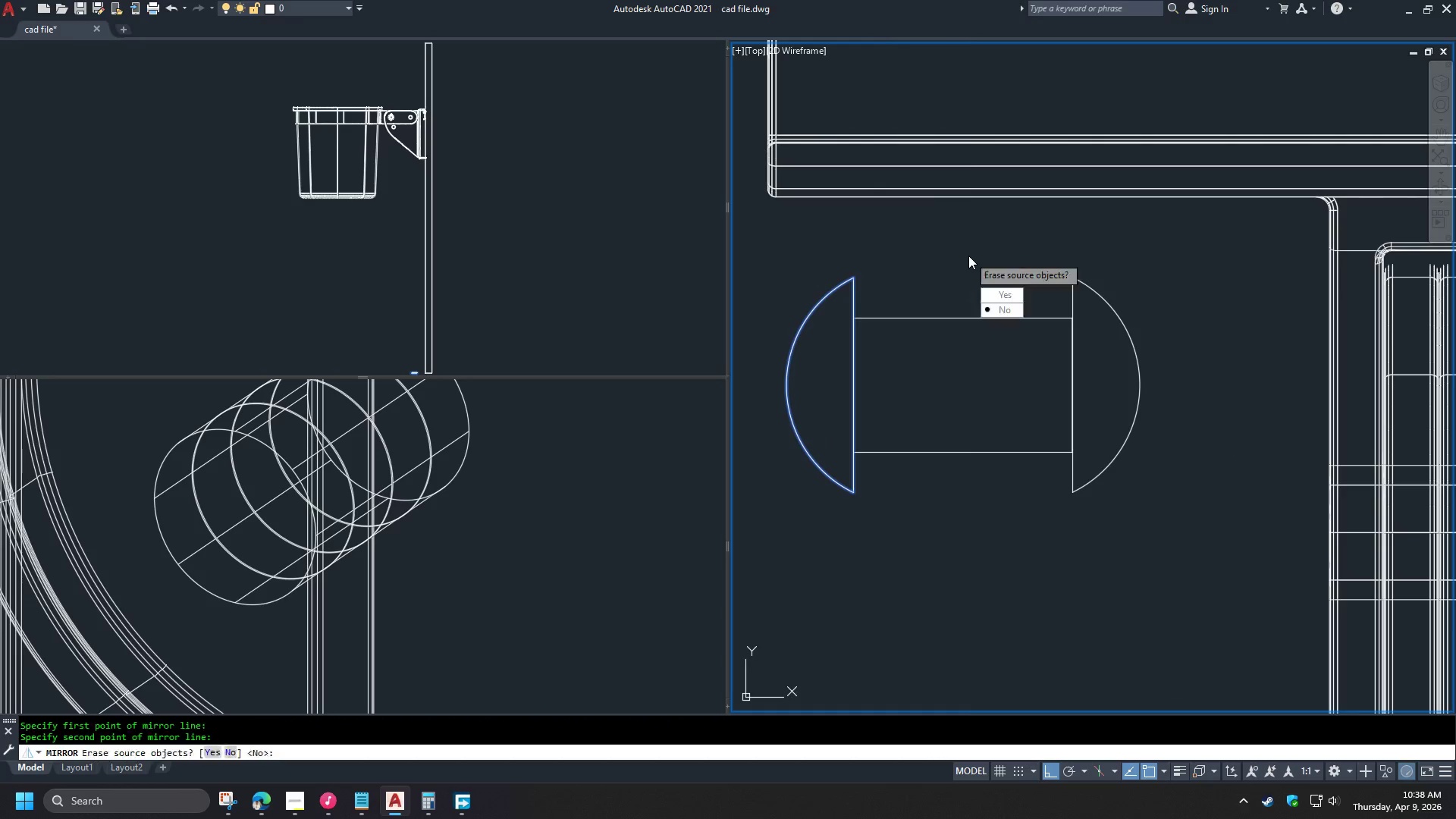 
key(Space)
 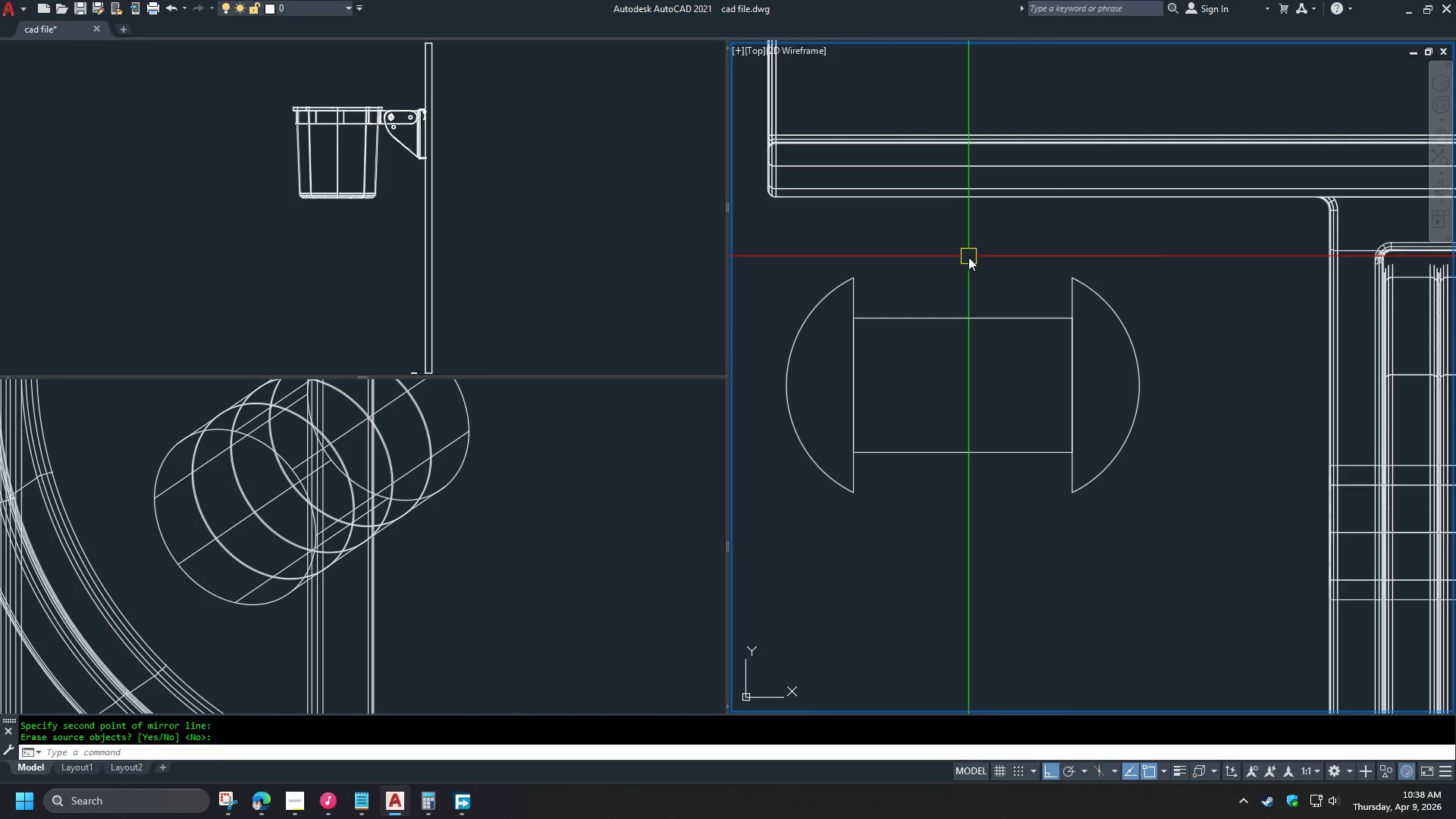 
hold_key(key=ShiftLeft, duration=1.38)
 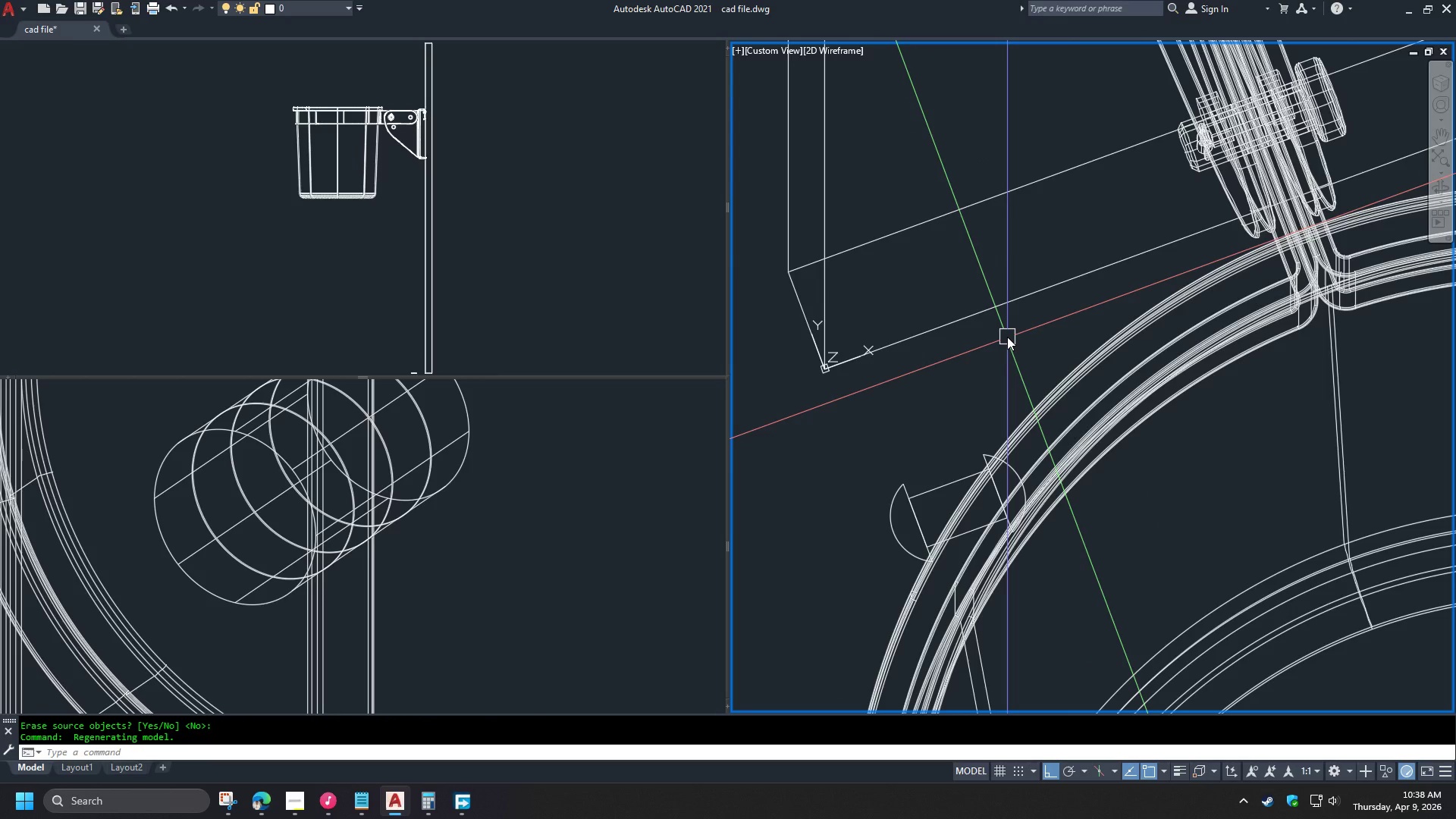 
scroll: coordinate [968, 257], scroll_direction: down, amount: 2.0
 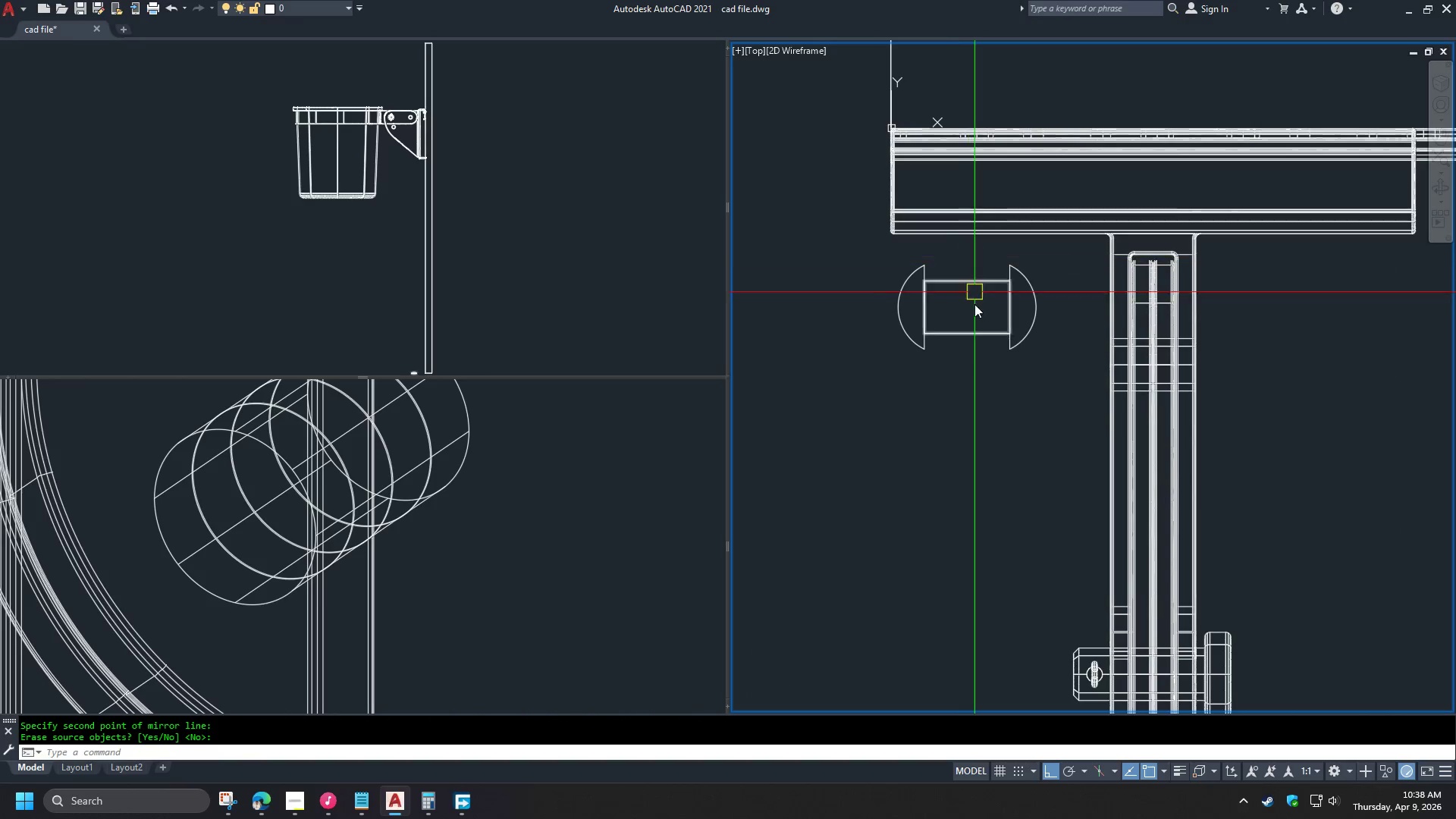 
key(Minus)
 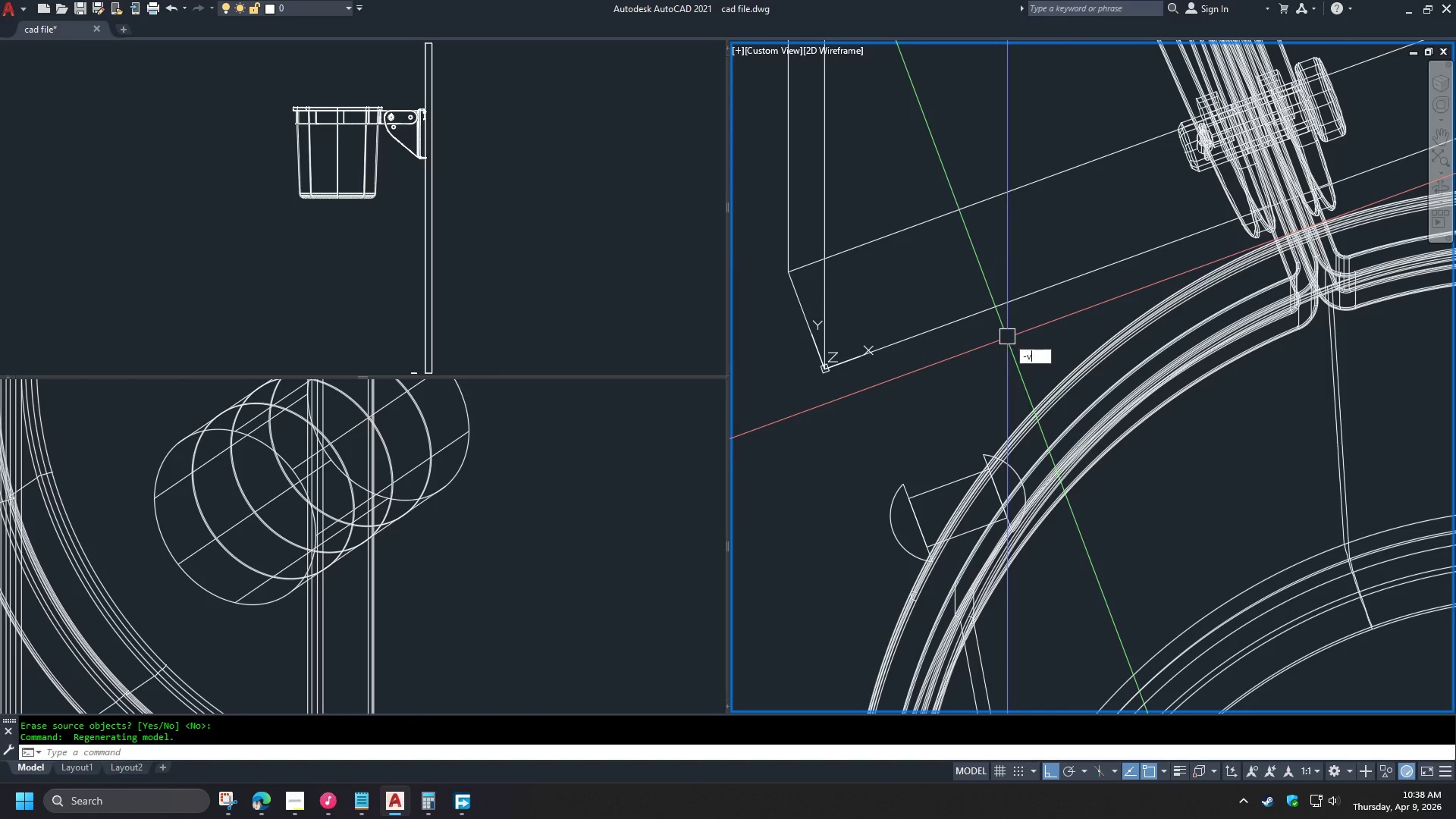 
key(V)
 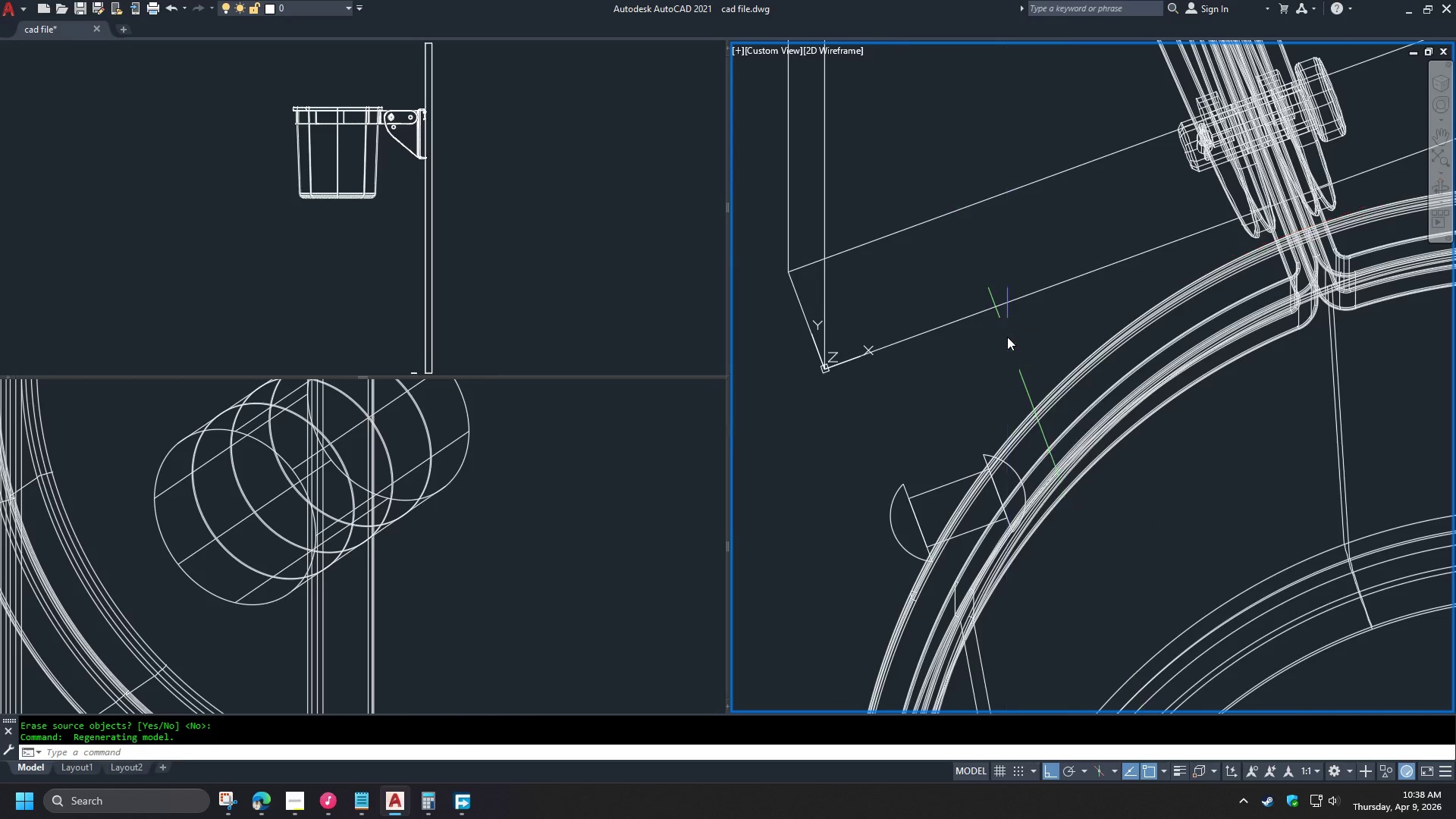 
key(Space)
 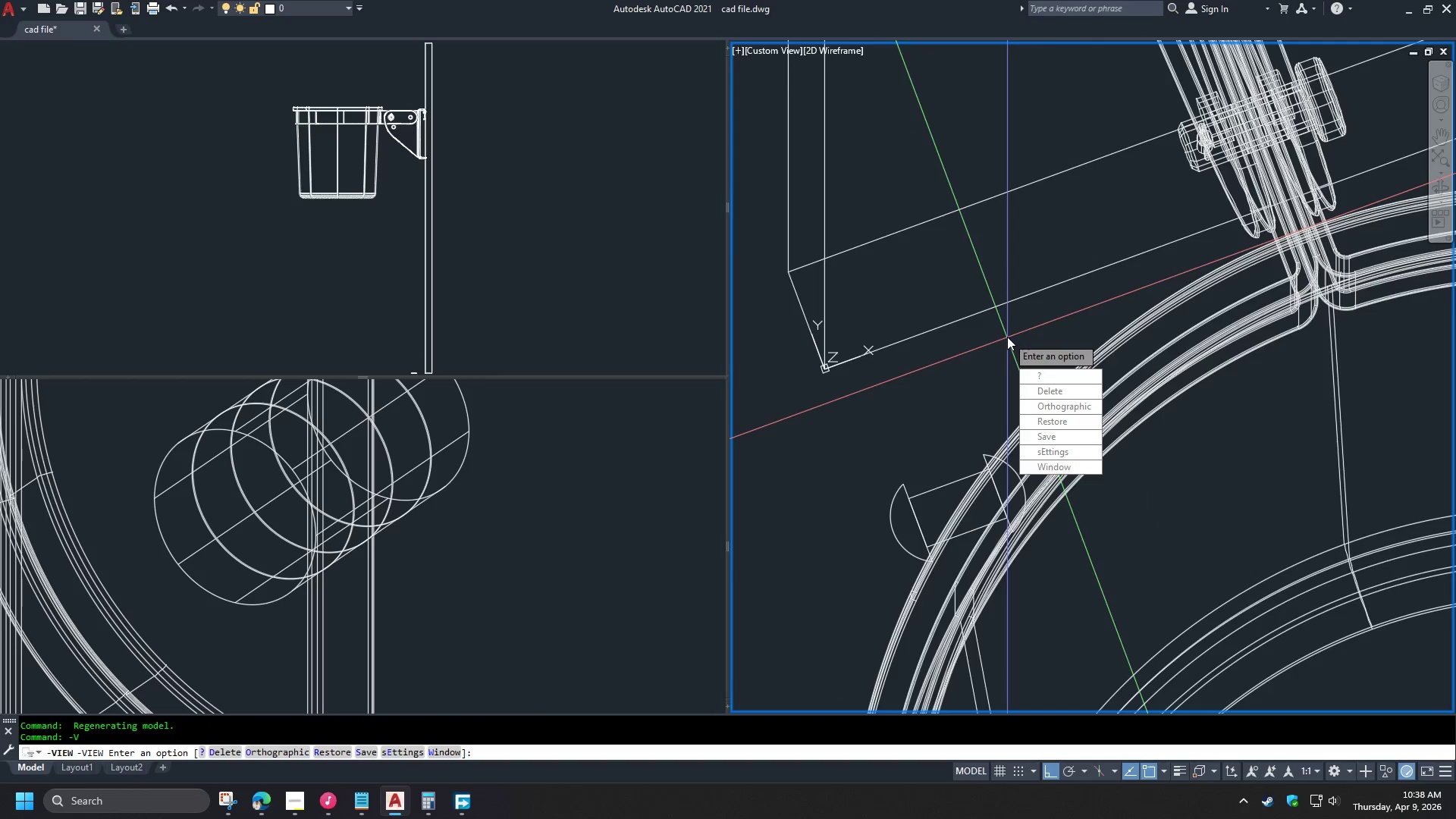 
key(T)
 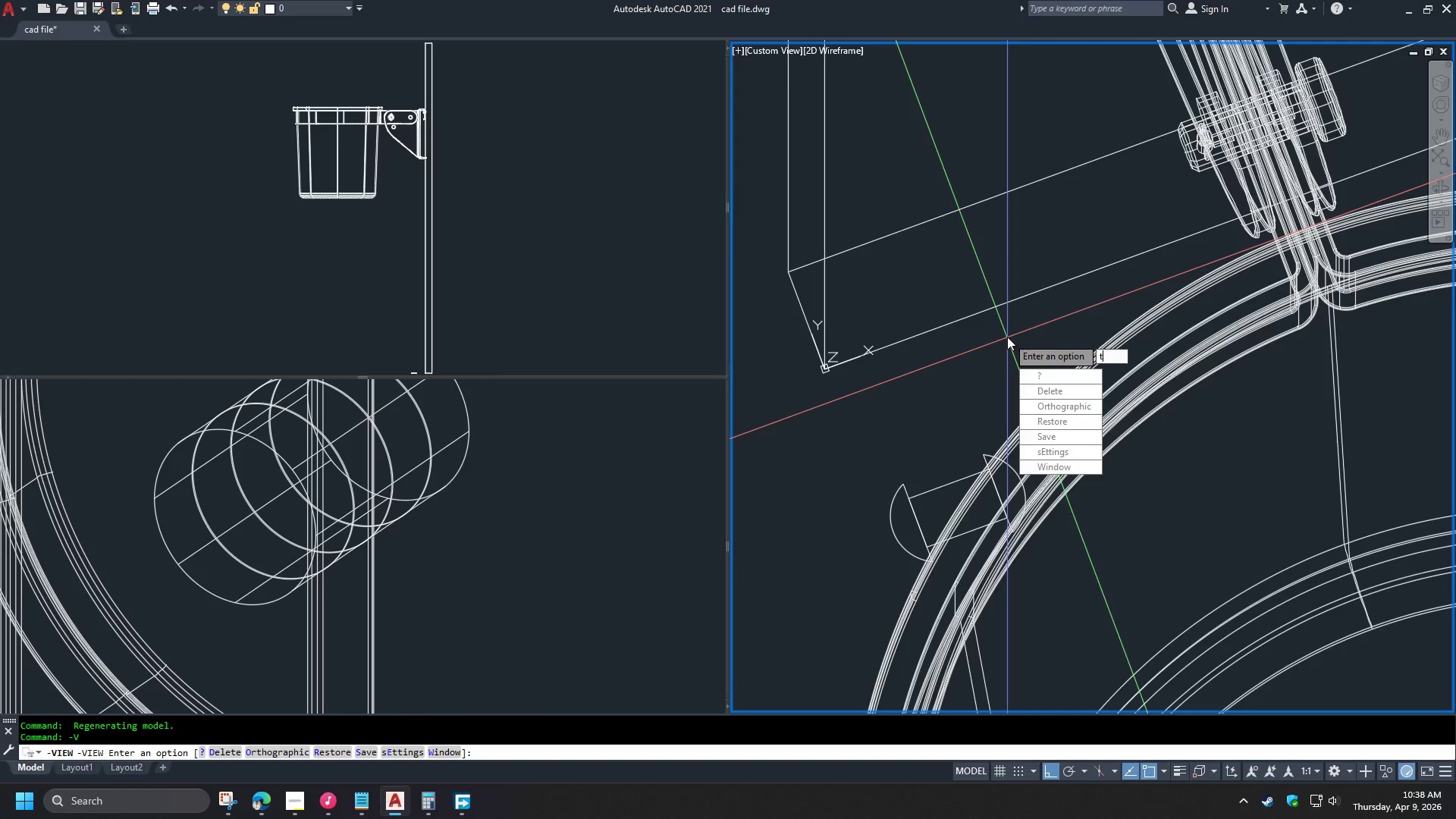 
key(Space)
 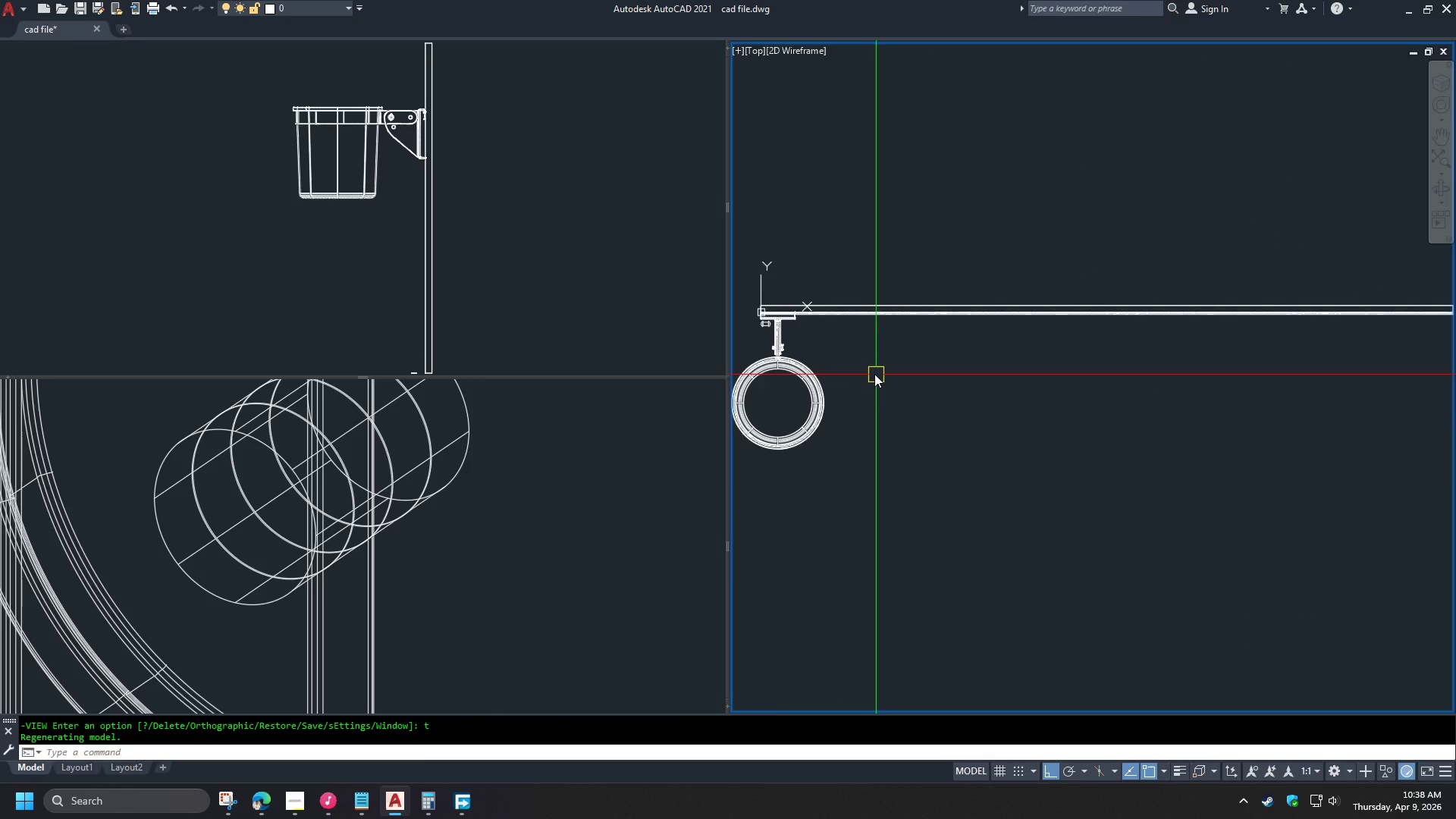 
scroll: coordinate [783, 266], scroll_direction: up, amount: 9.0
 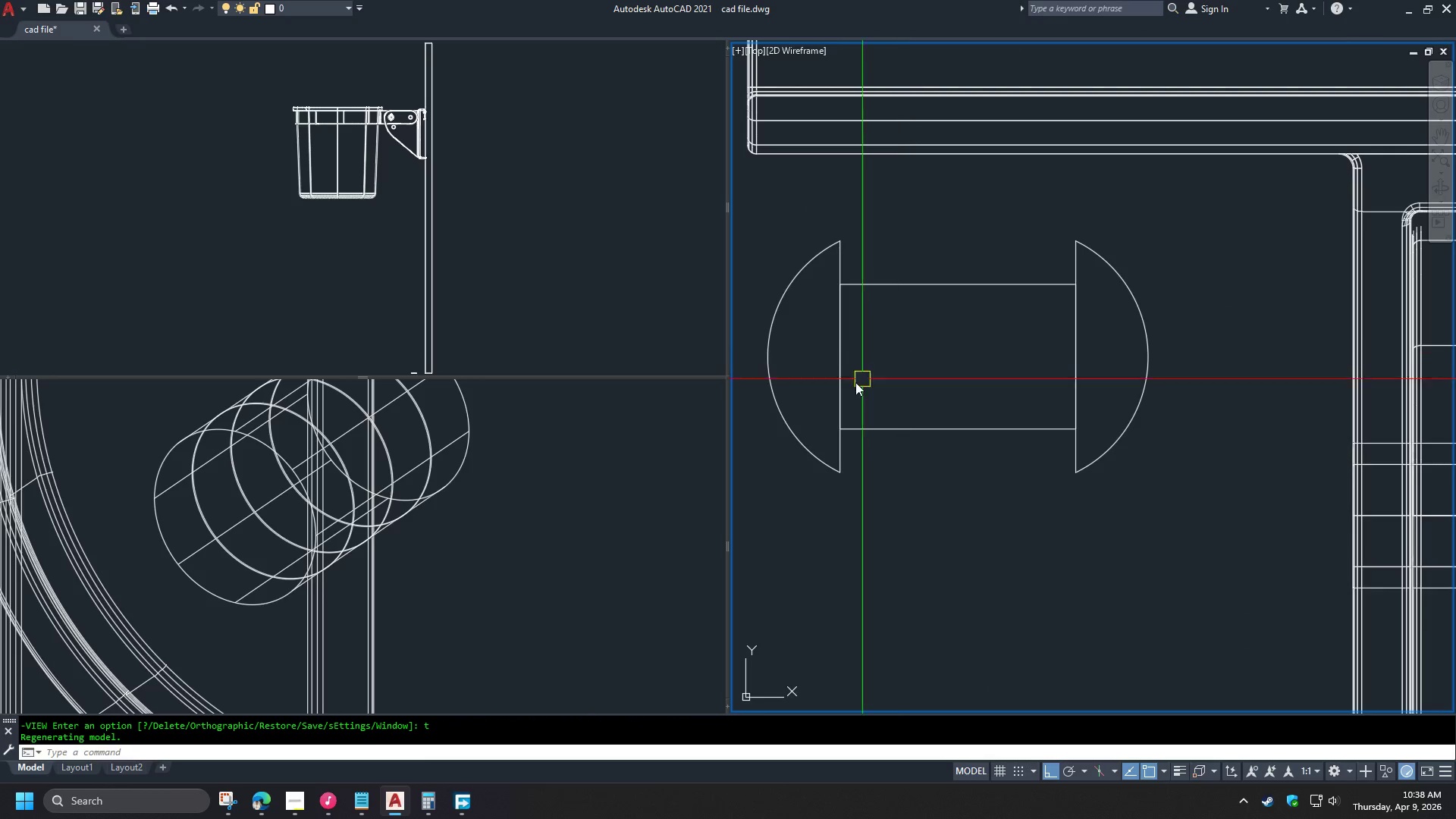 
left_click([557, 560])
 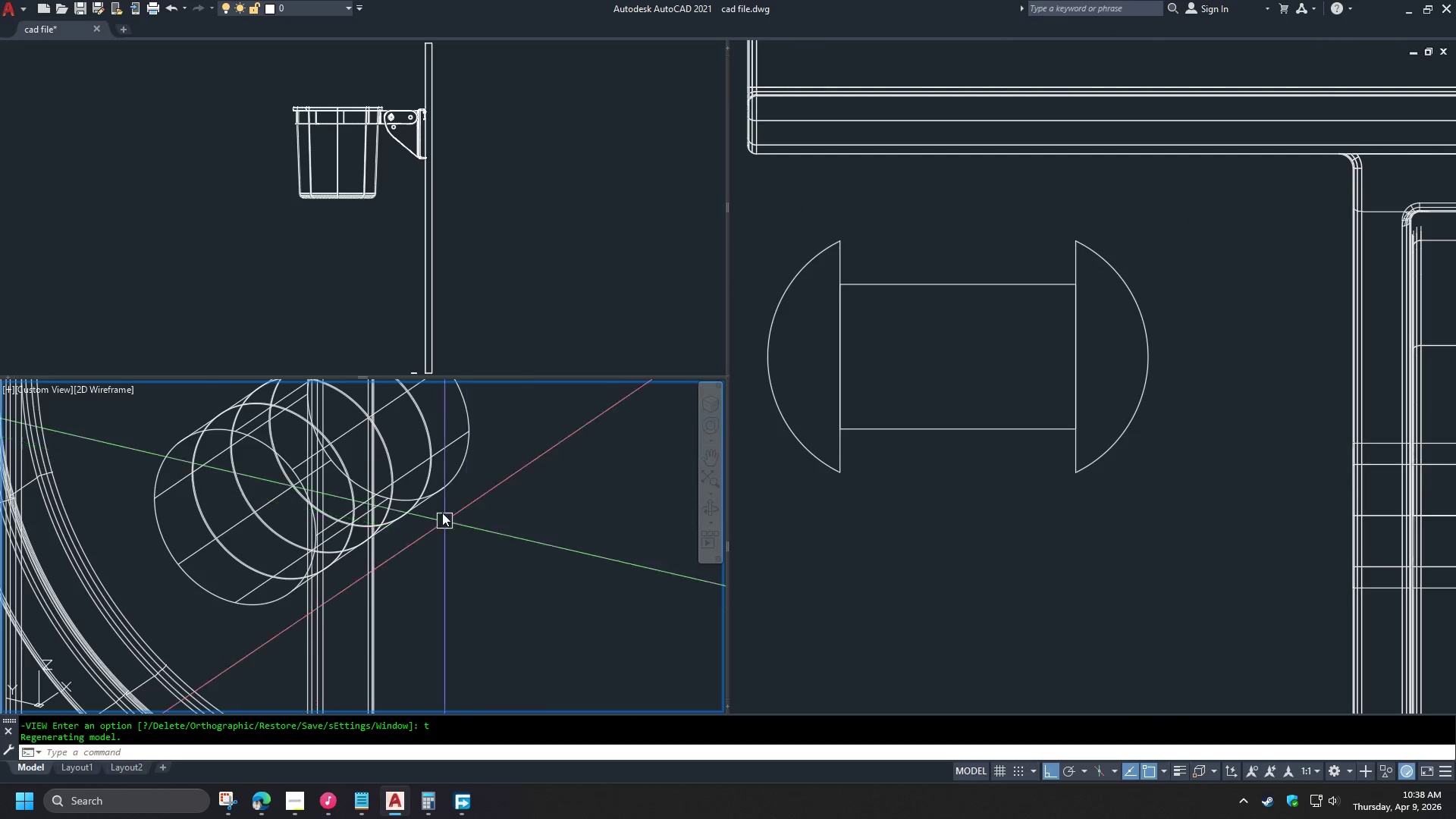 
scroll: coordinate [441, 494], scroll_direction: down, amount: 6.0
 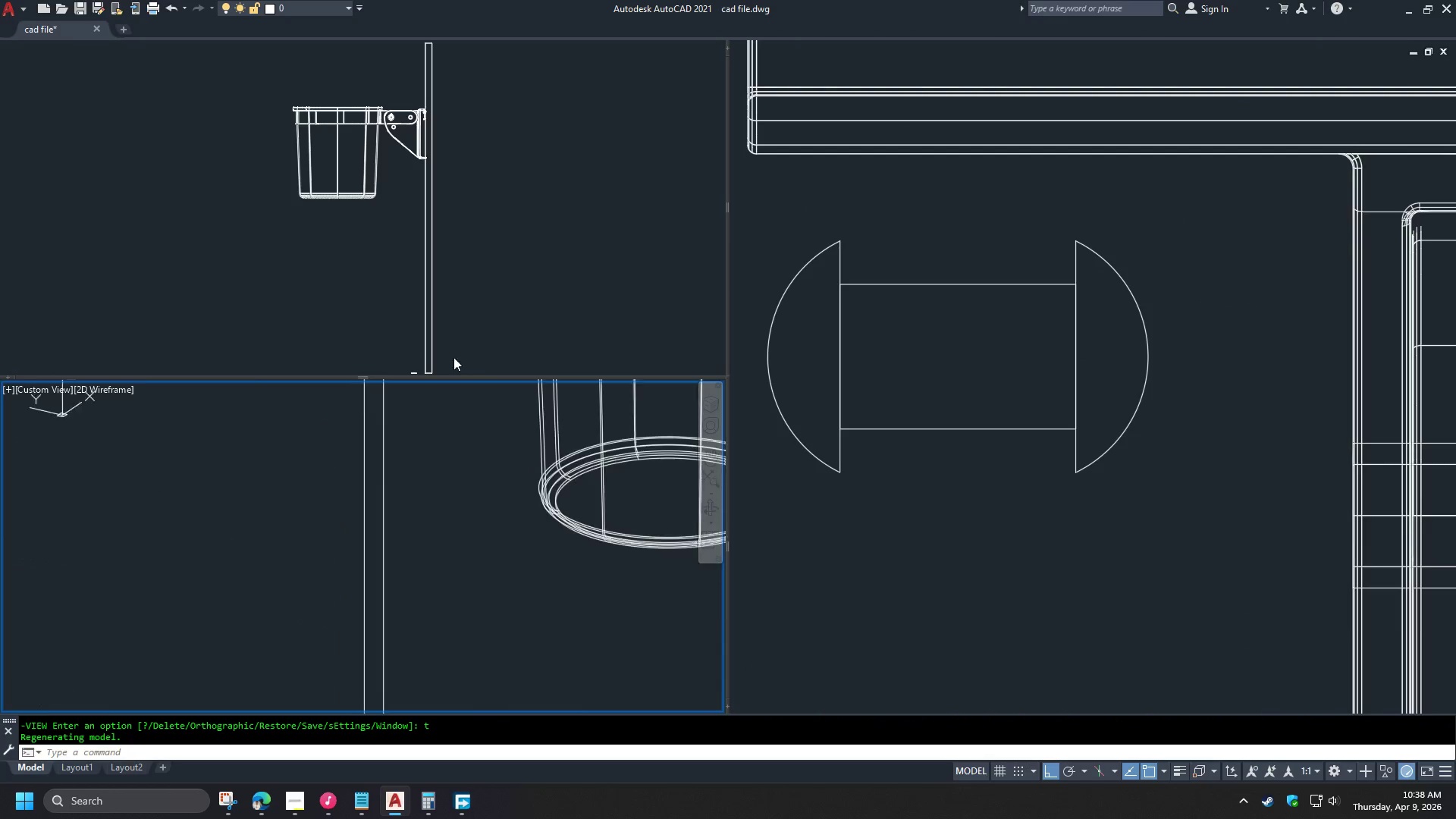 
scroll: coordinate [290, 490], scroll_direction: up, amount: 5.0
 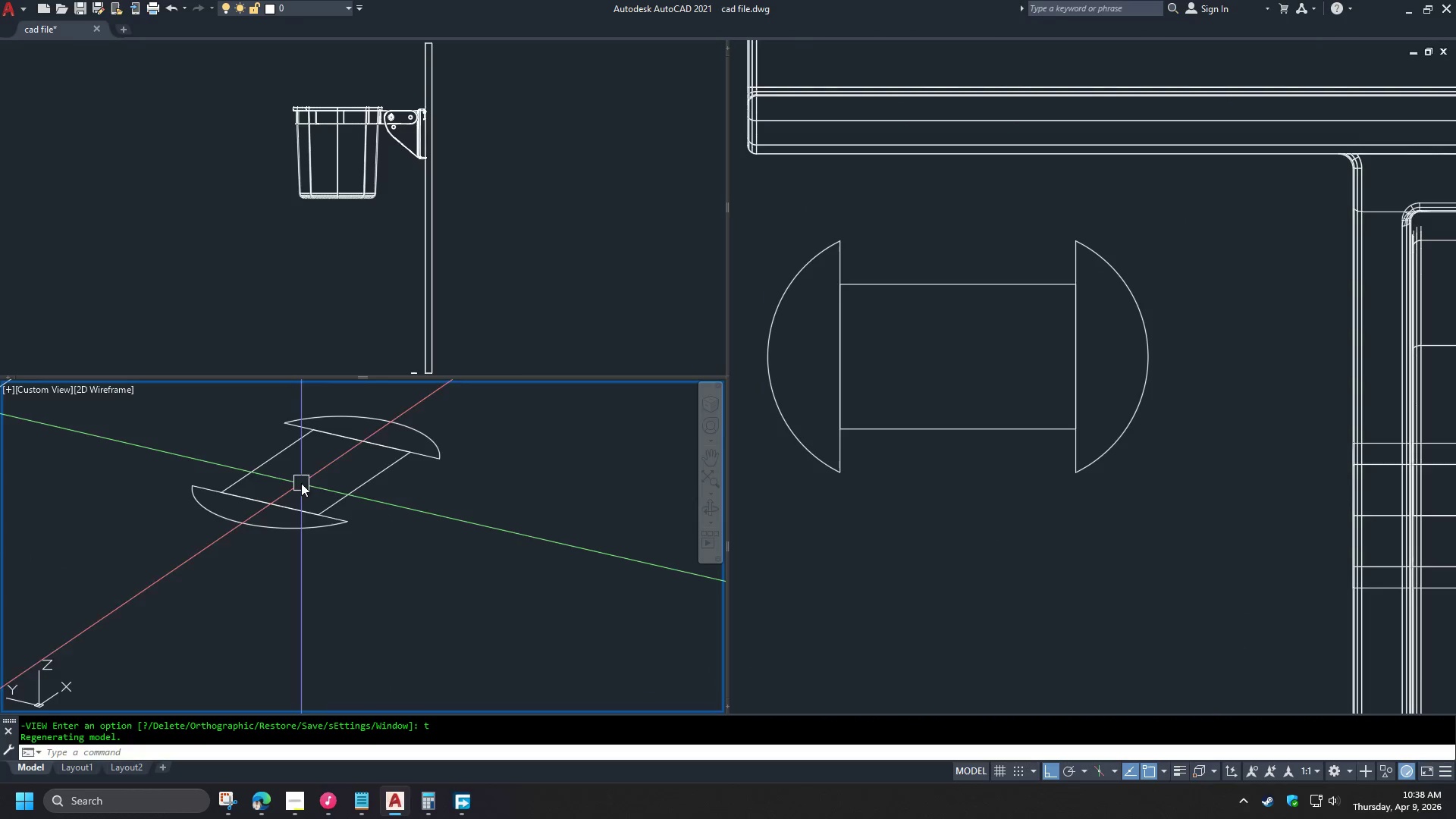 
hold_key(key=ShiftLeft, duration=1.5)
 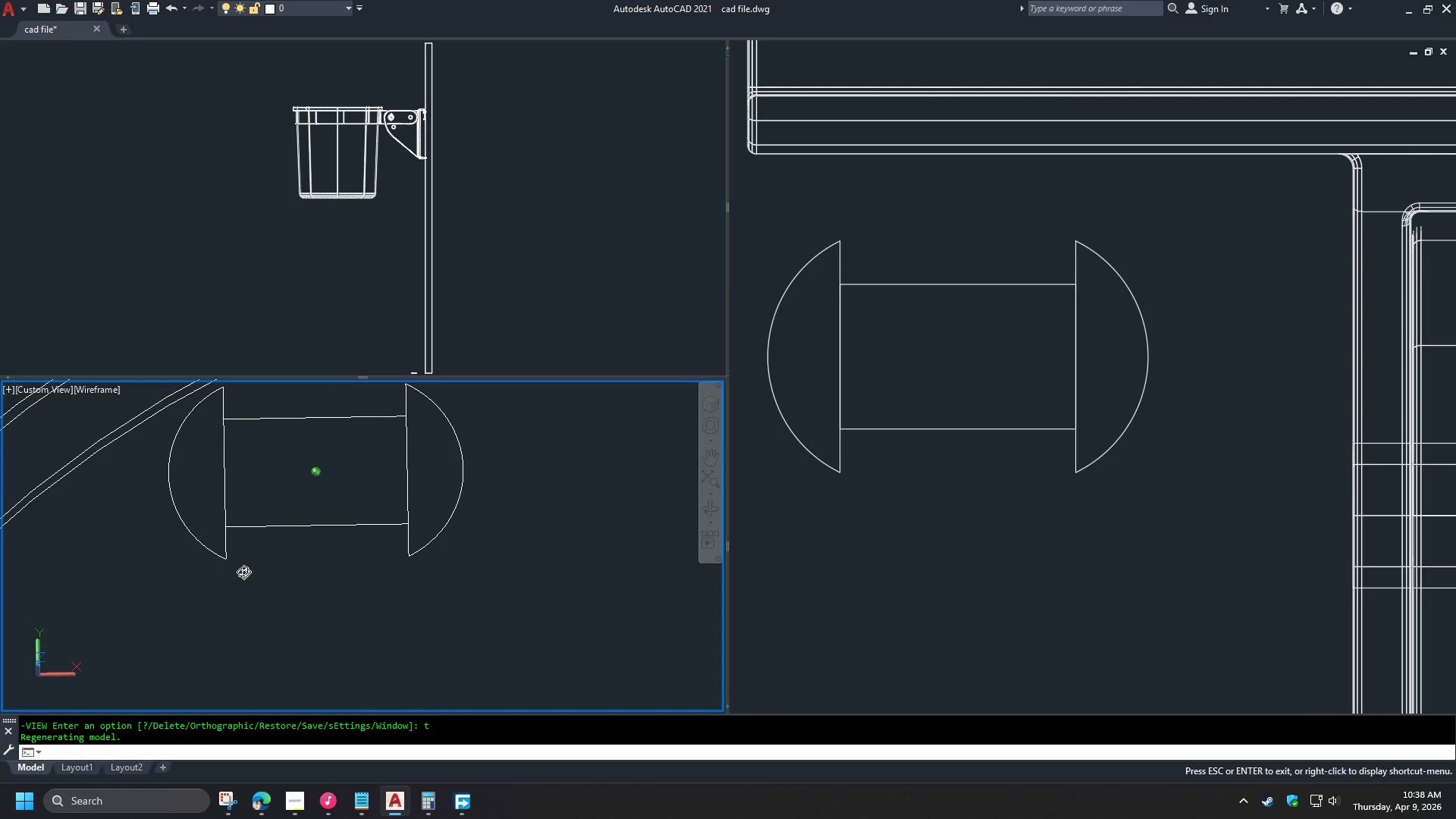 
hold_key(key=ShiftLeft, duration=1.45)
 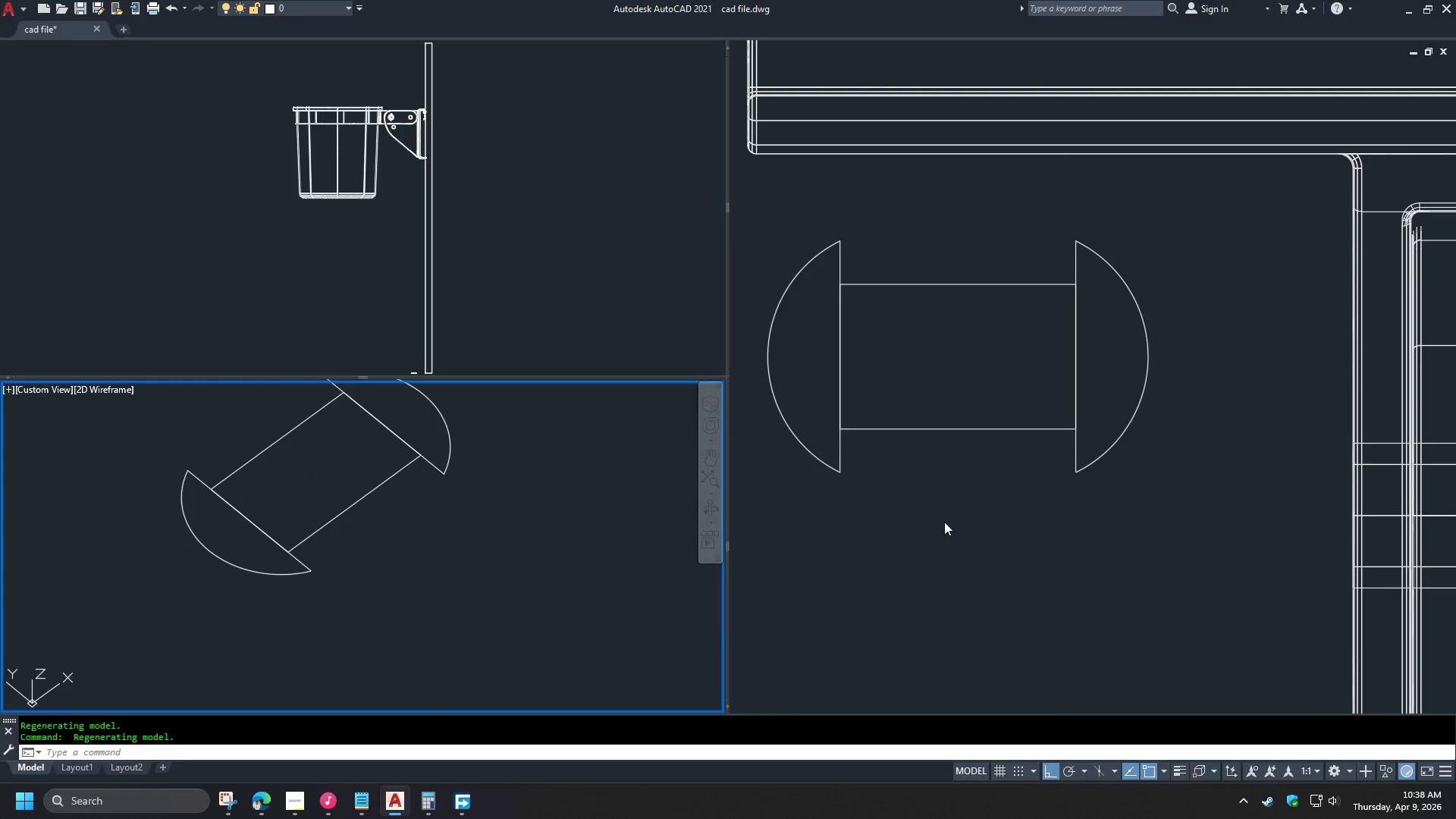 
left_click([947, 526])
 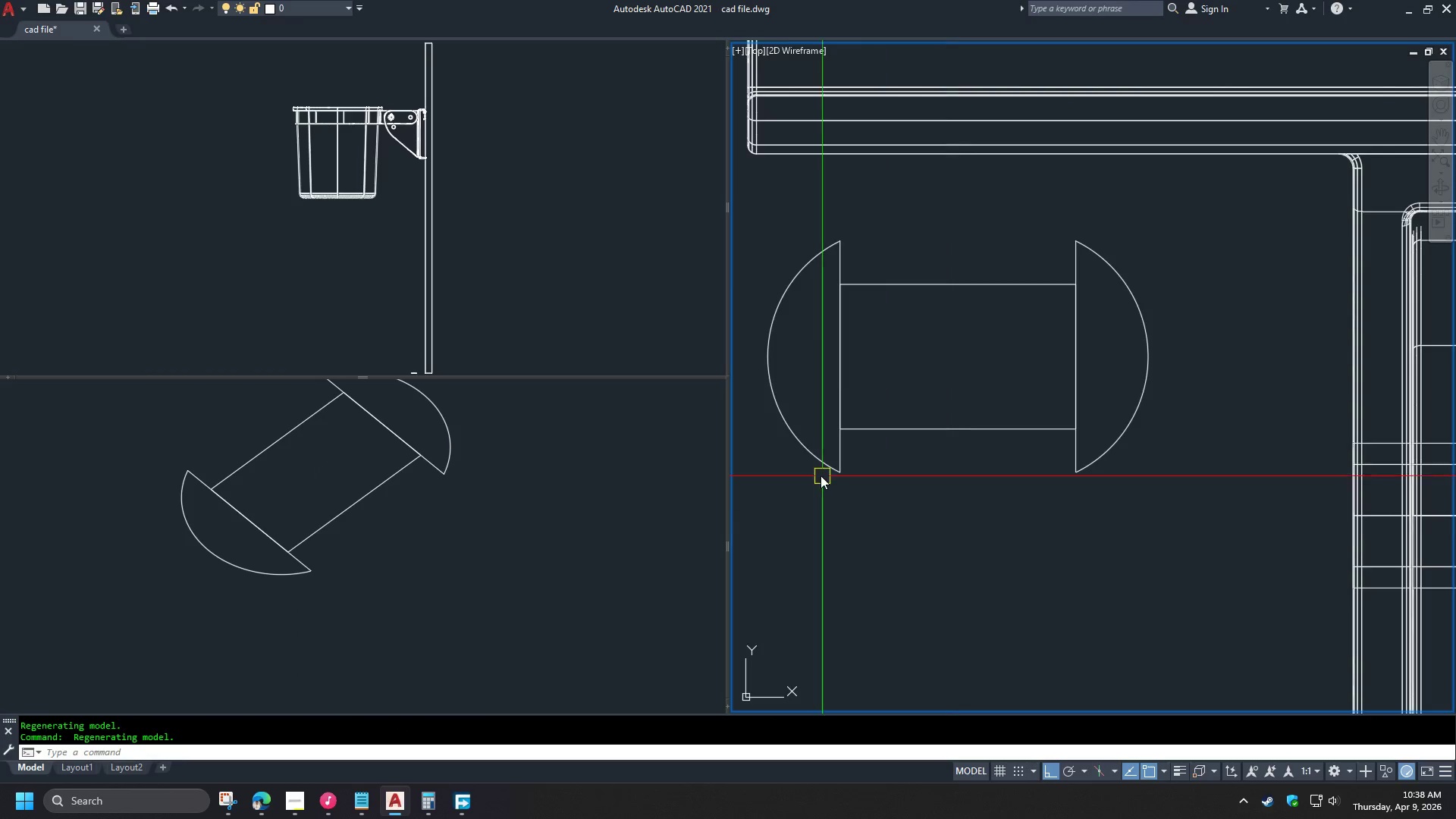 
scroll: coordinate [819, 475], scroll_direction: down, amount: 3.0
 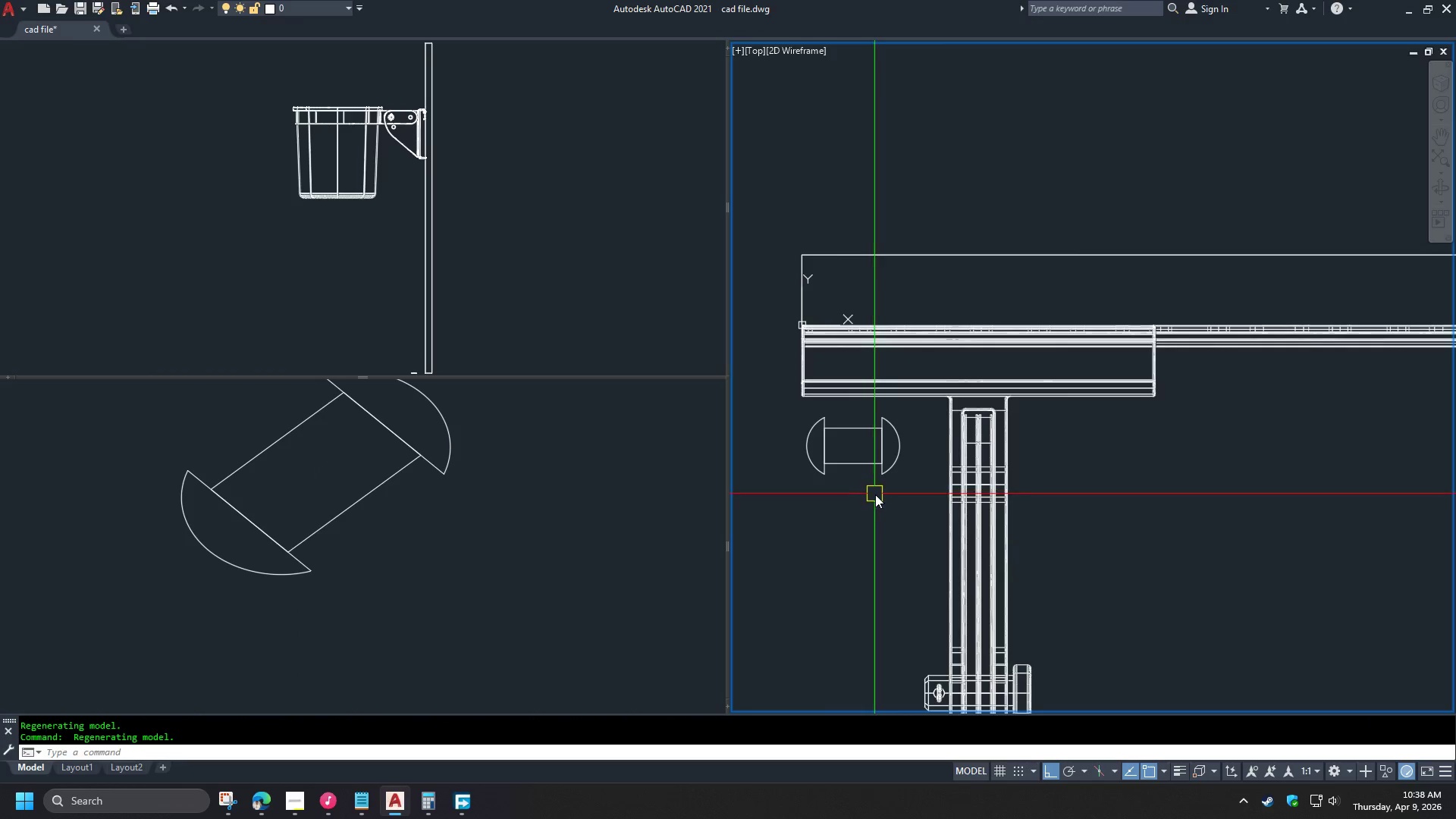 
scroll: coordinate [892, 475], scroll_direction: up, amount: 1.0
 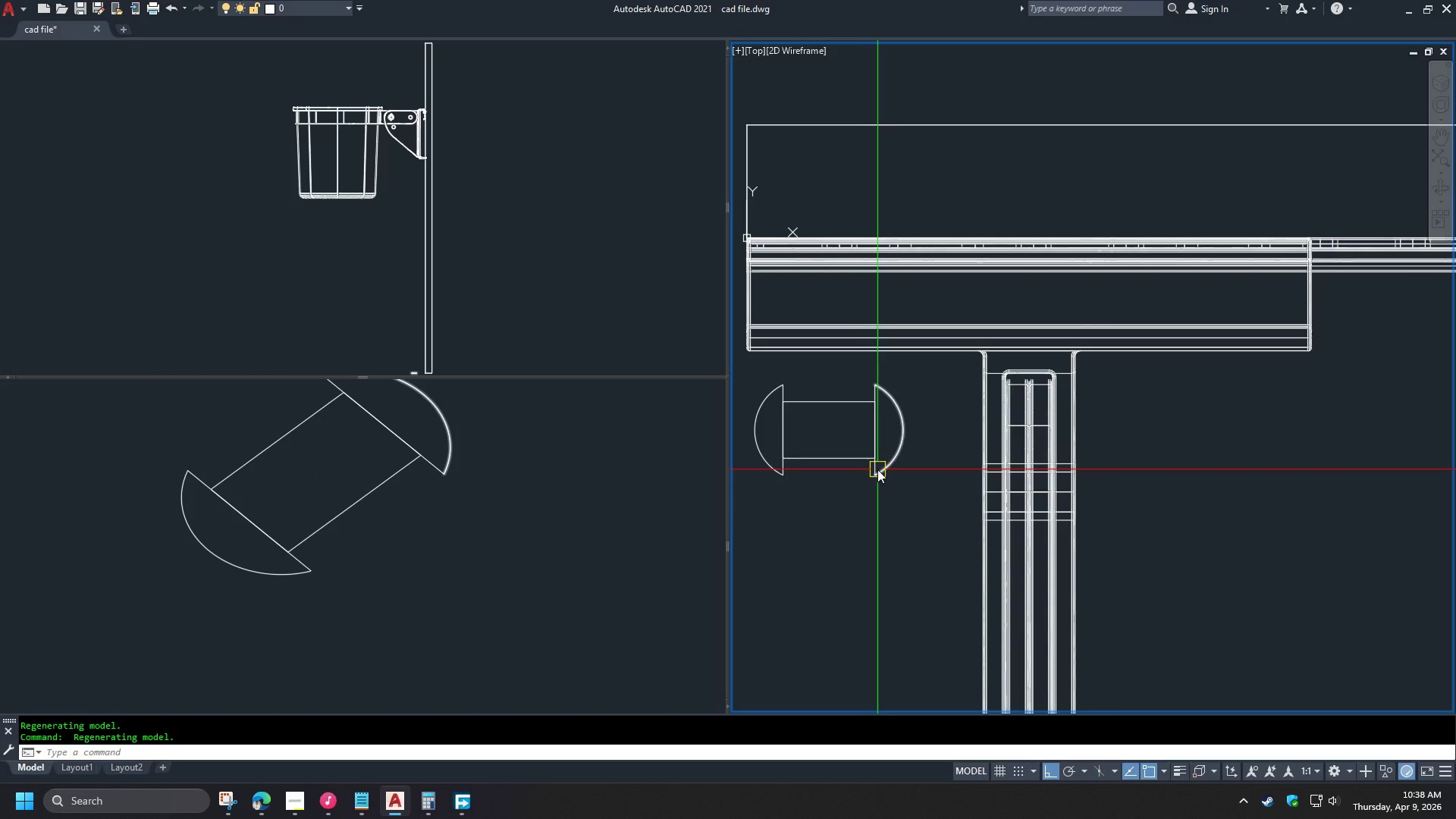 
scroll: coordinate [864, 456], scroll_direction: down, amount: 2.0
 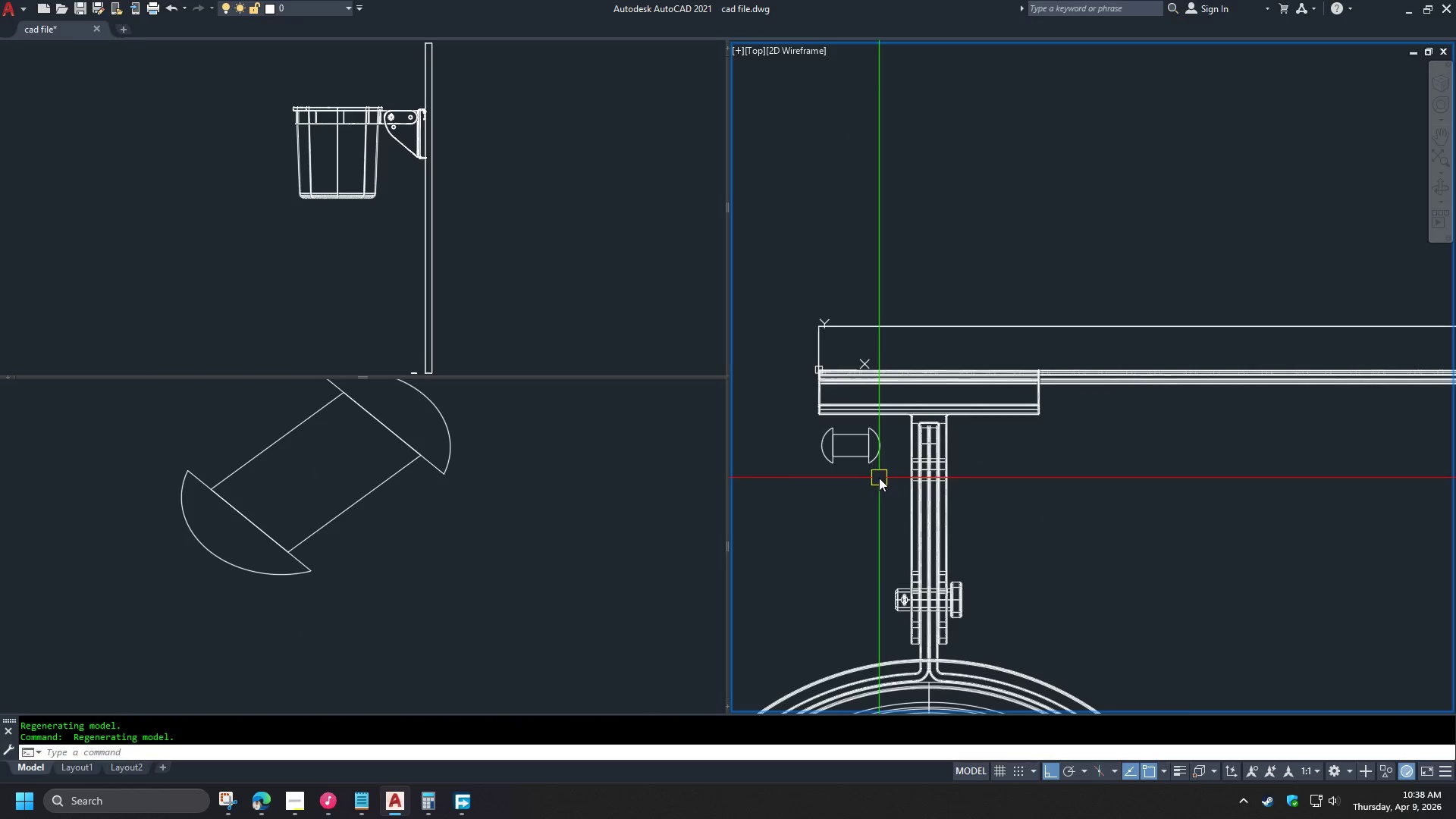 
scroll: coordinate [833, 445], scroll_direction: up, amount: 3.0
 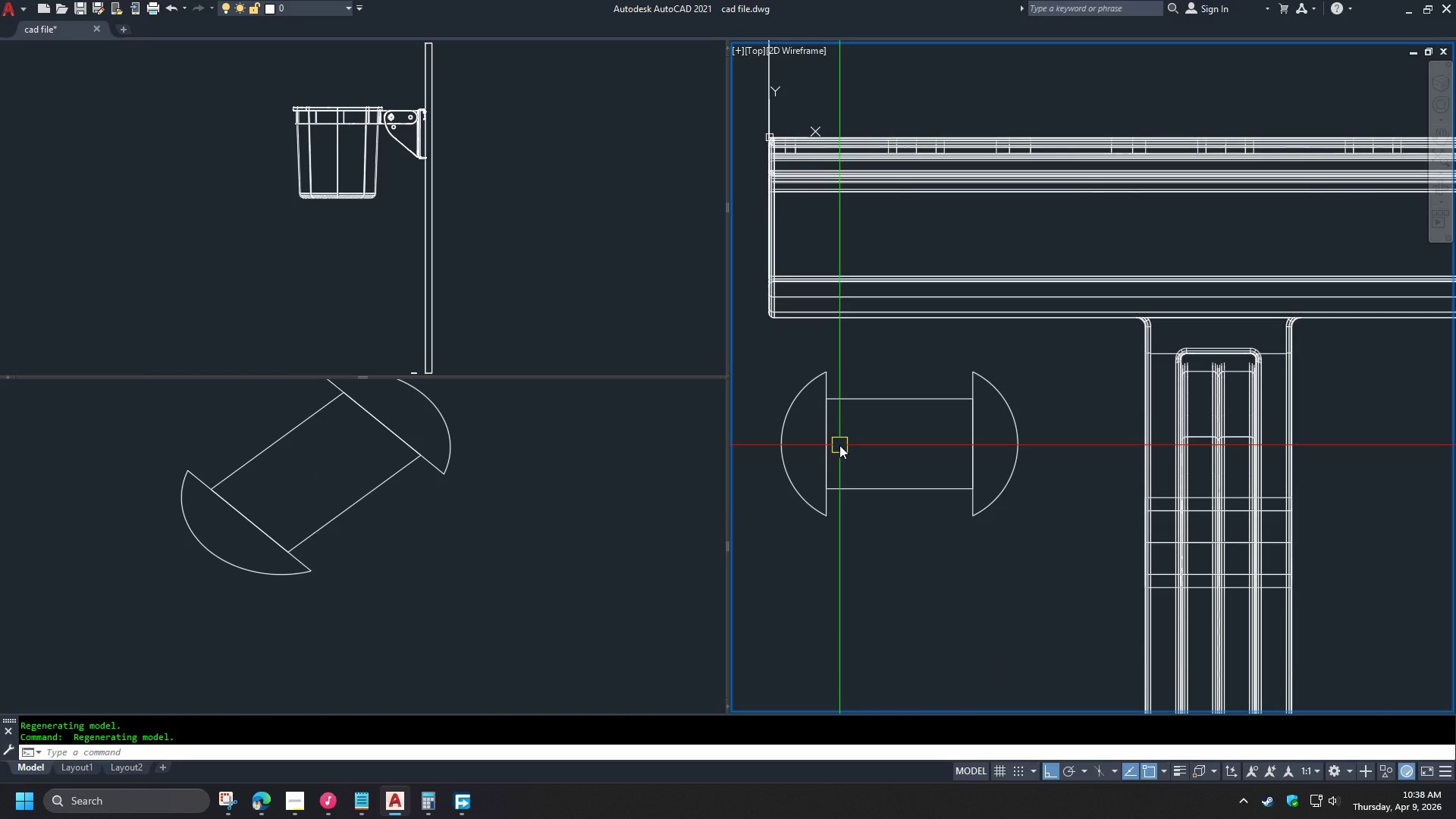 
key(O)
 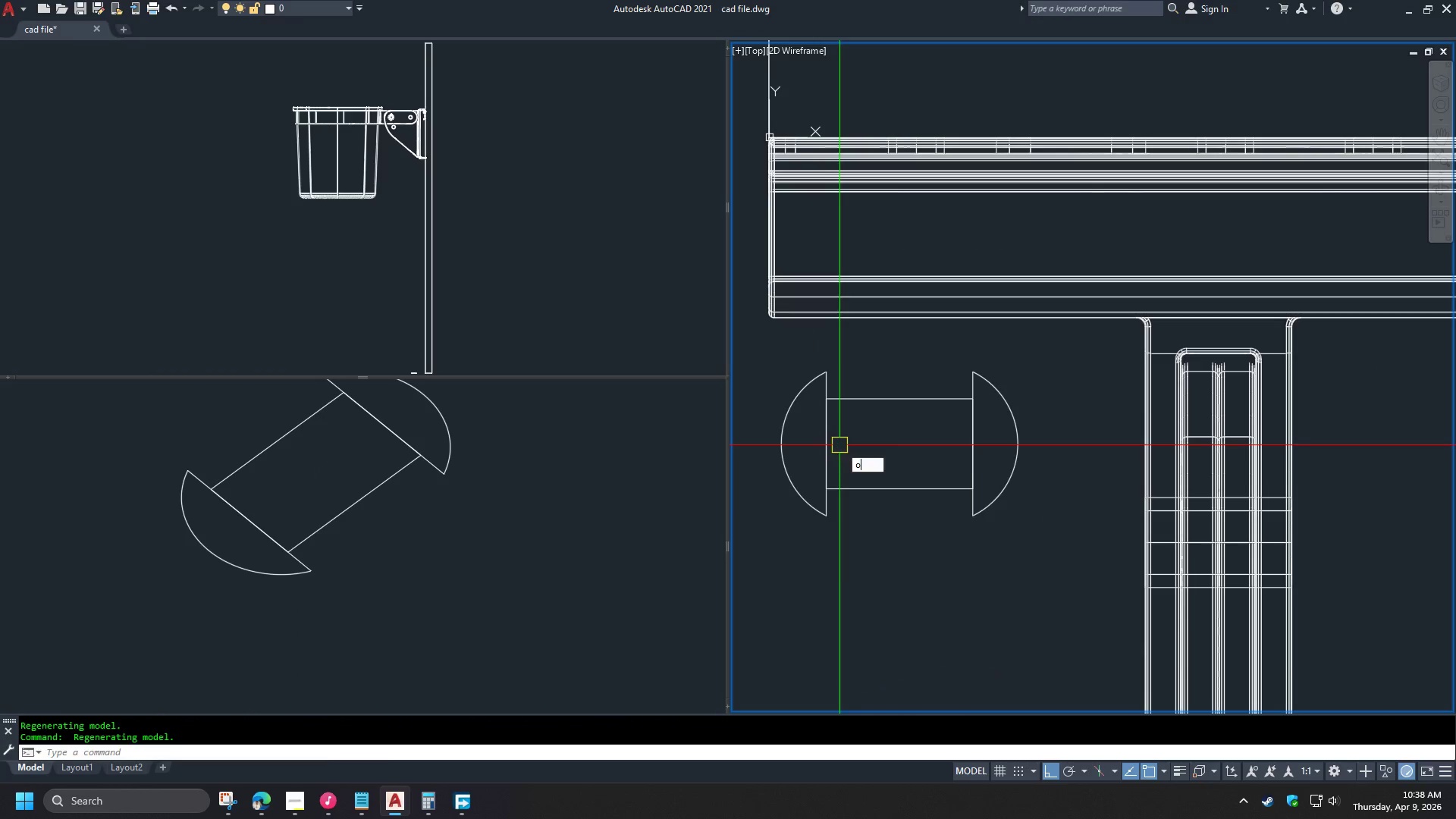 
key(Space)
 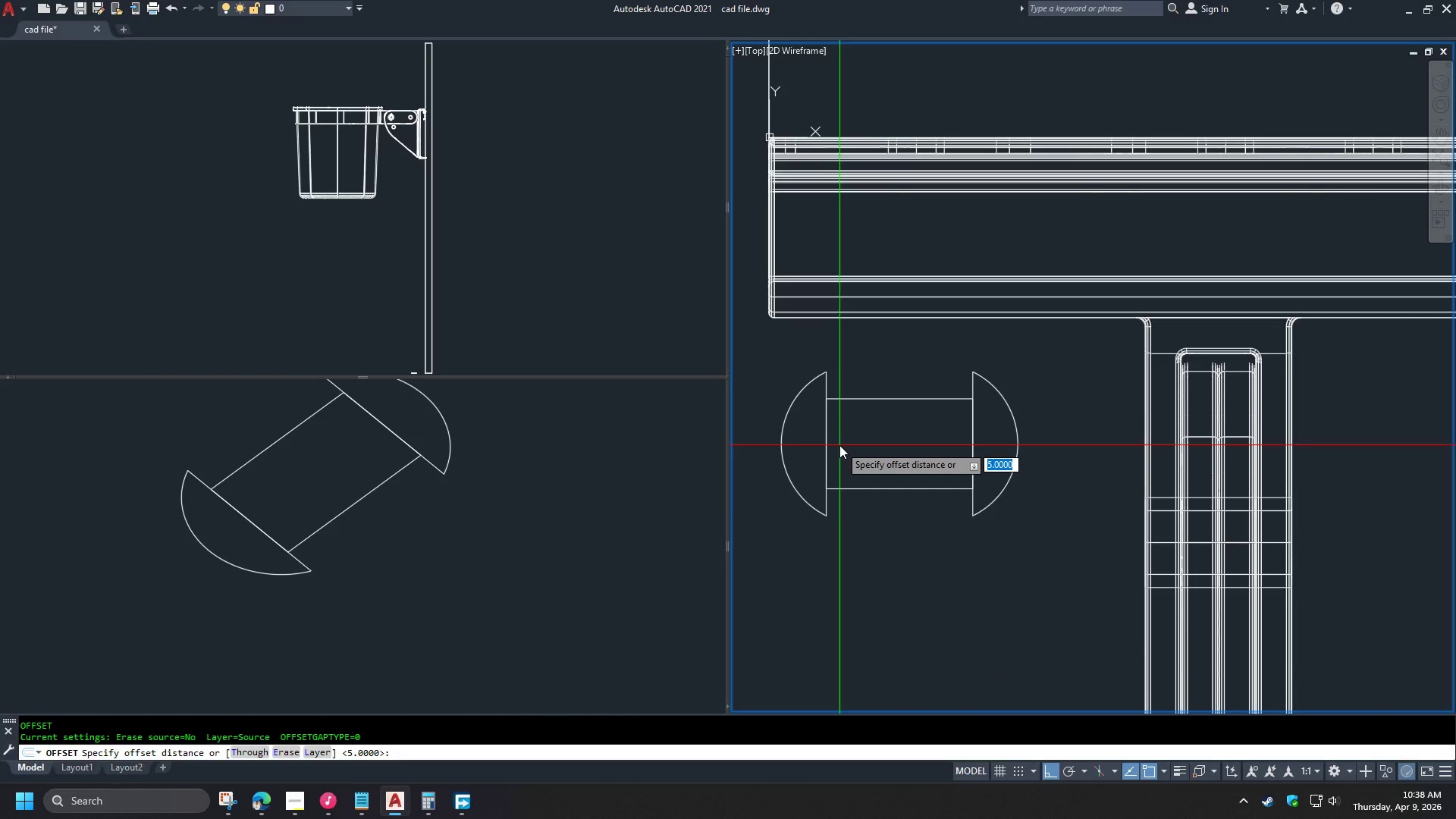 
key(3)
 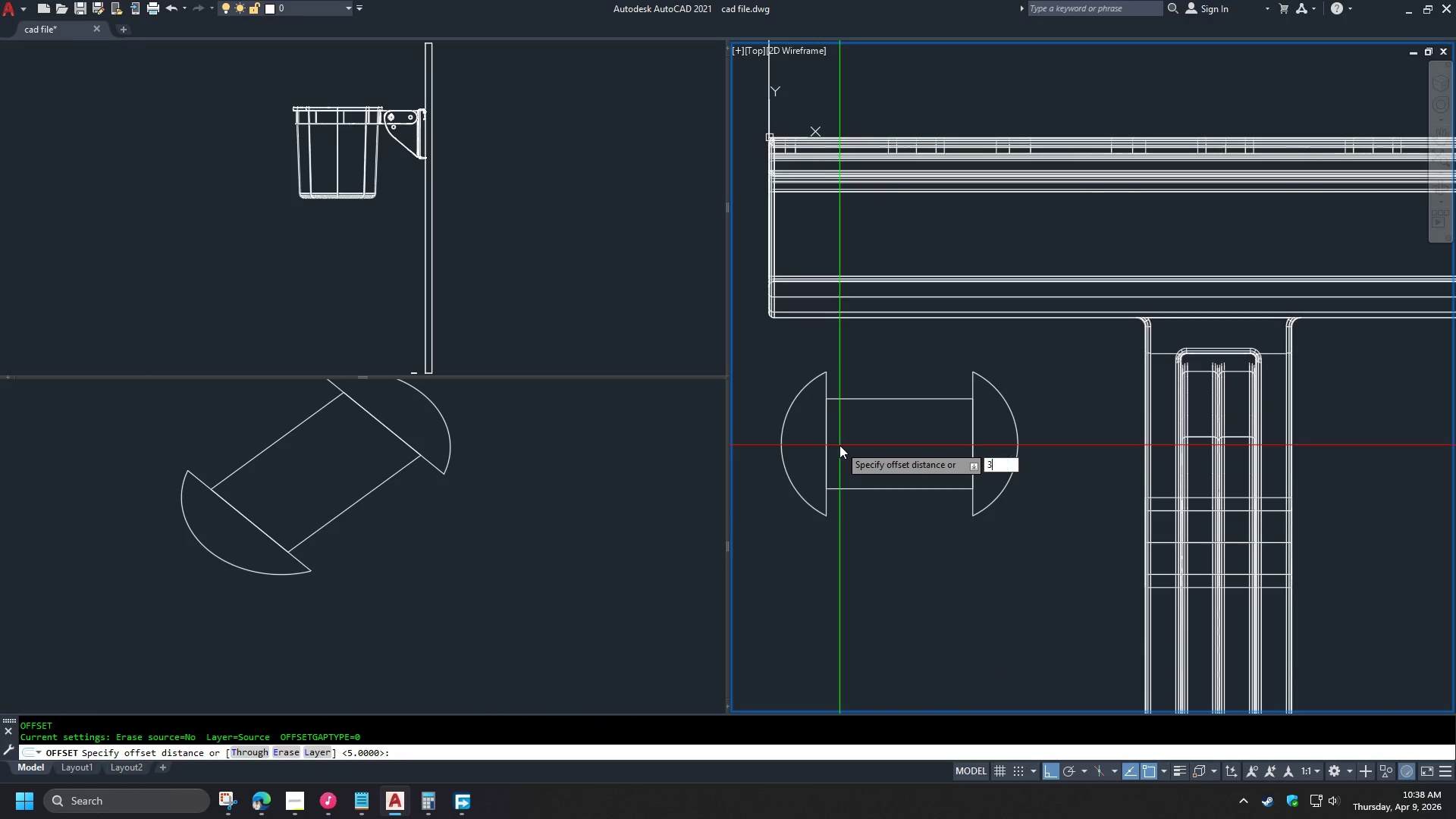 
key(Space)
 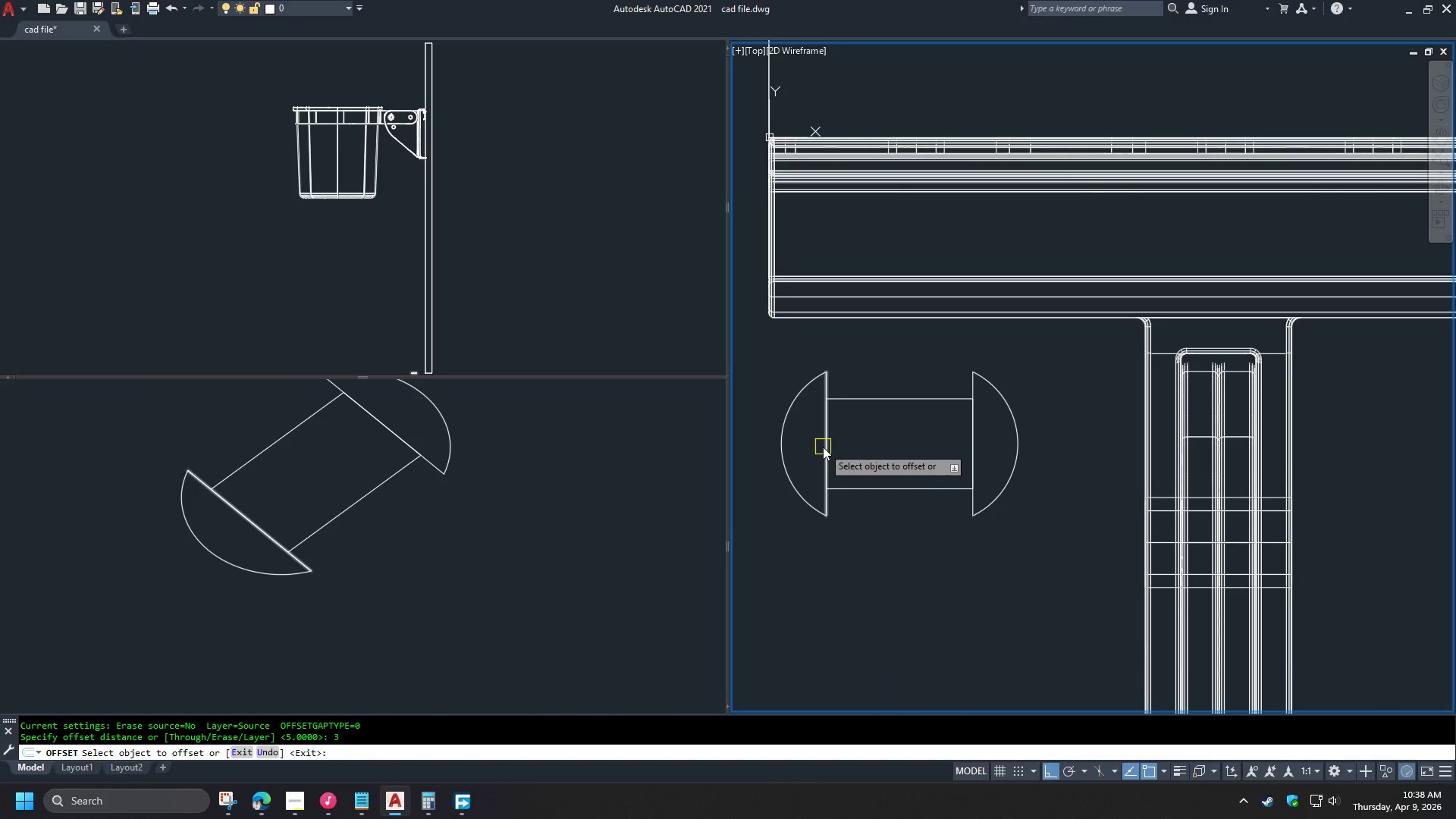 
left_click([823, 447])
 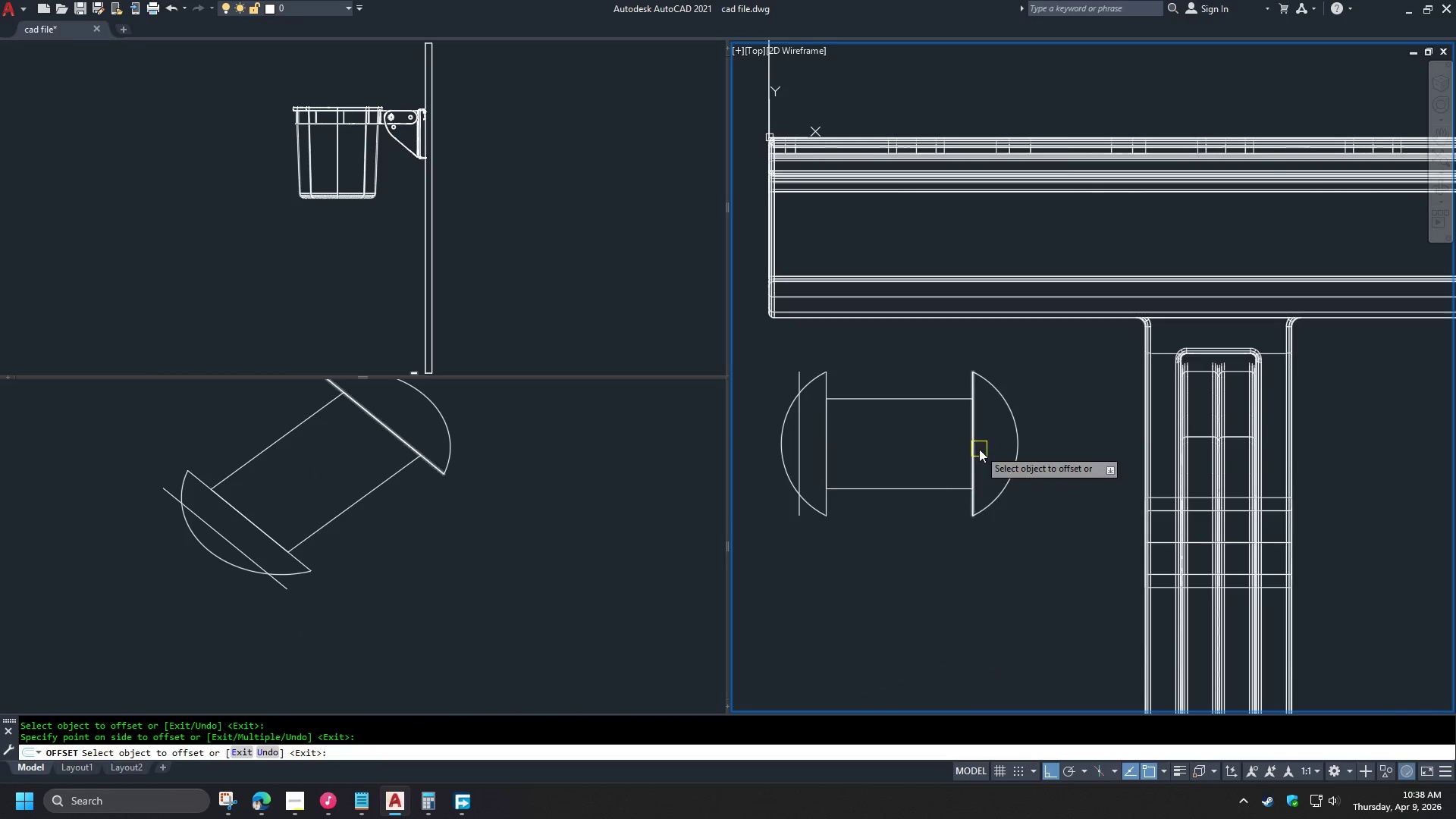 
left_click_drag(start_coordinate=[974, 447], to_coordinate=[984, 447])
 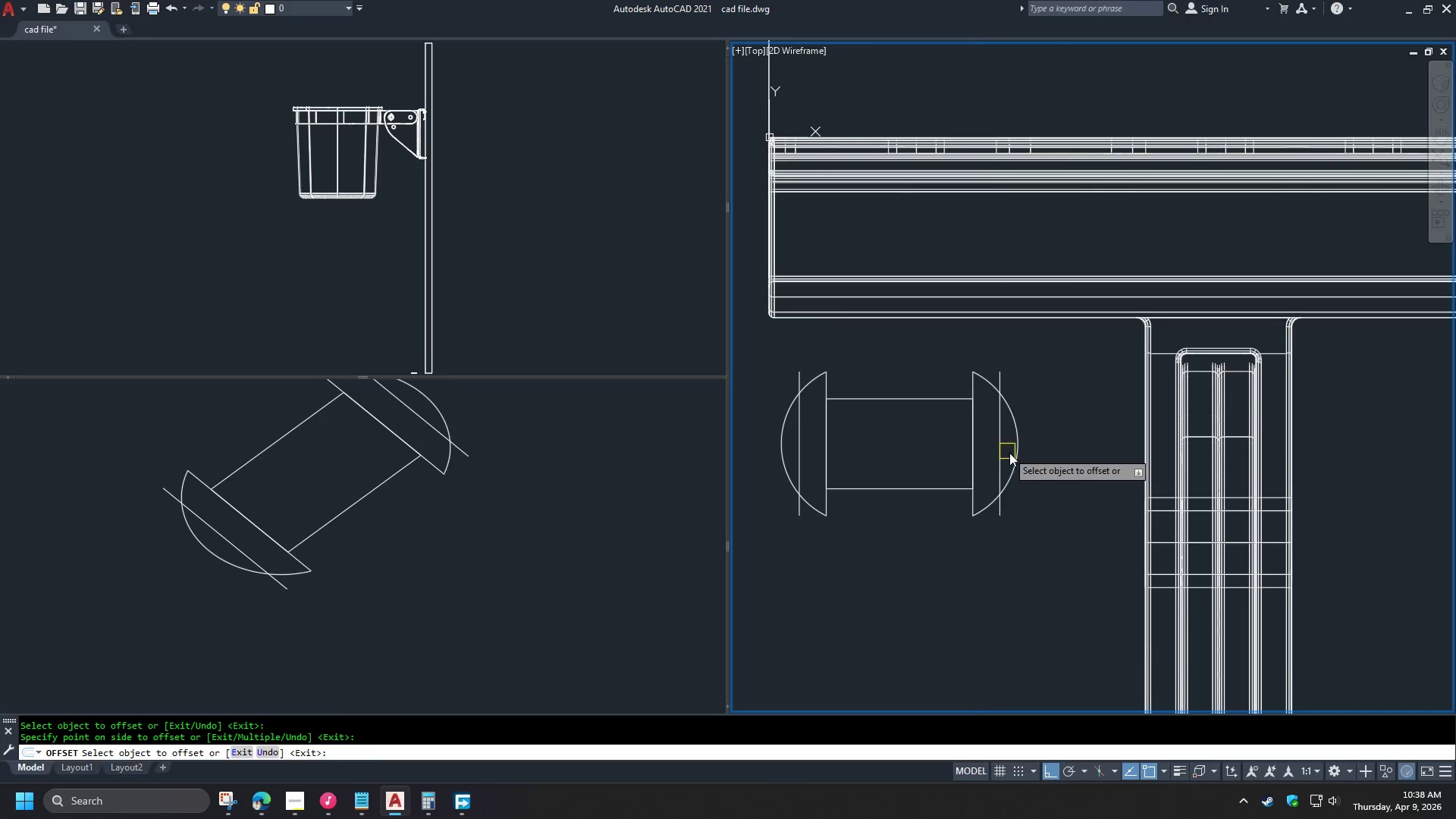 
key(Space)
 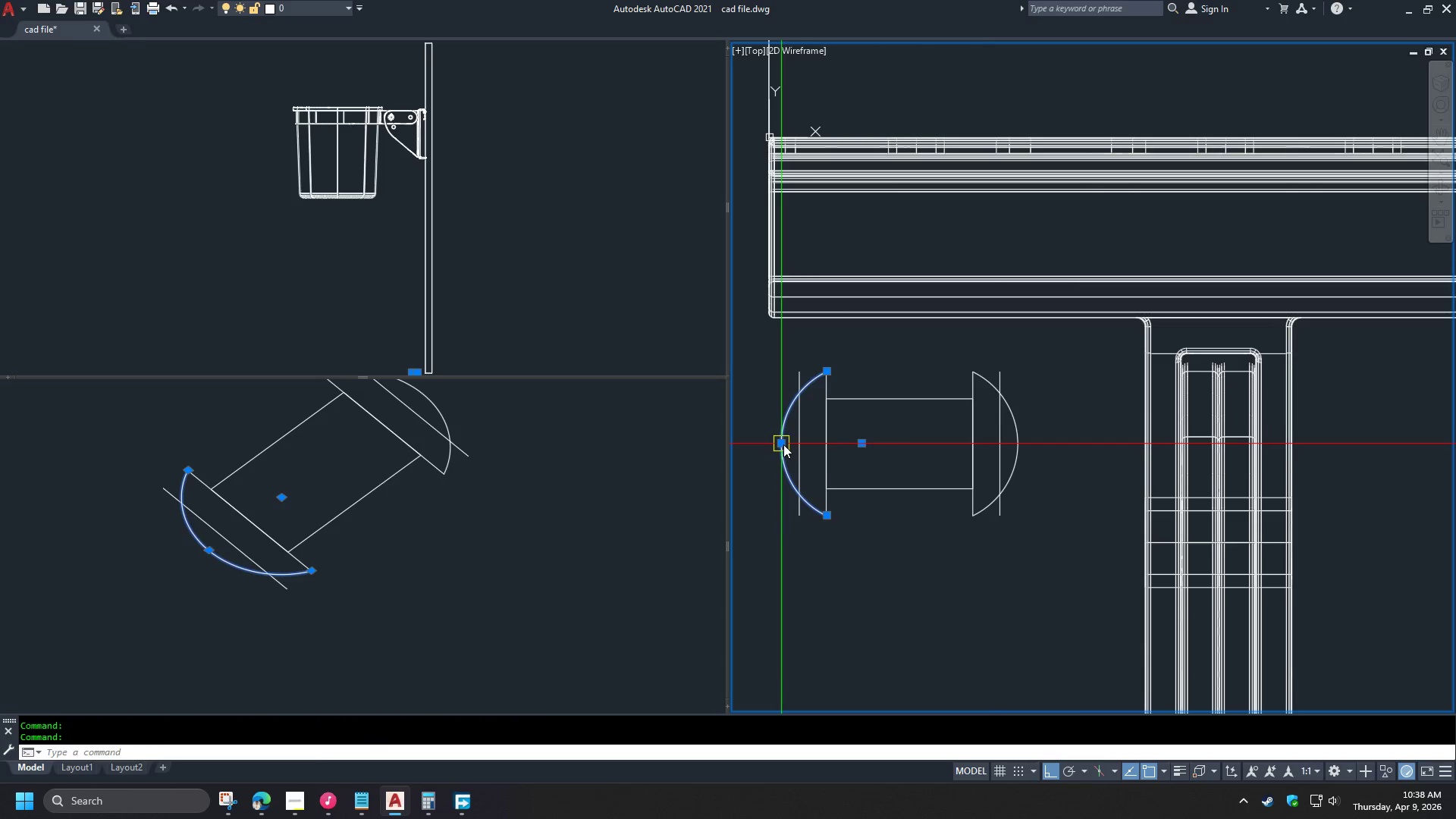 
double_click([802, 447])
 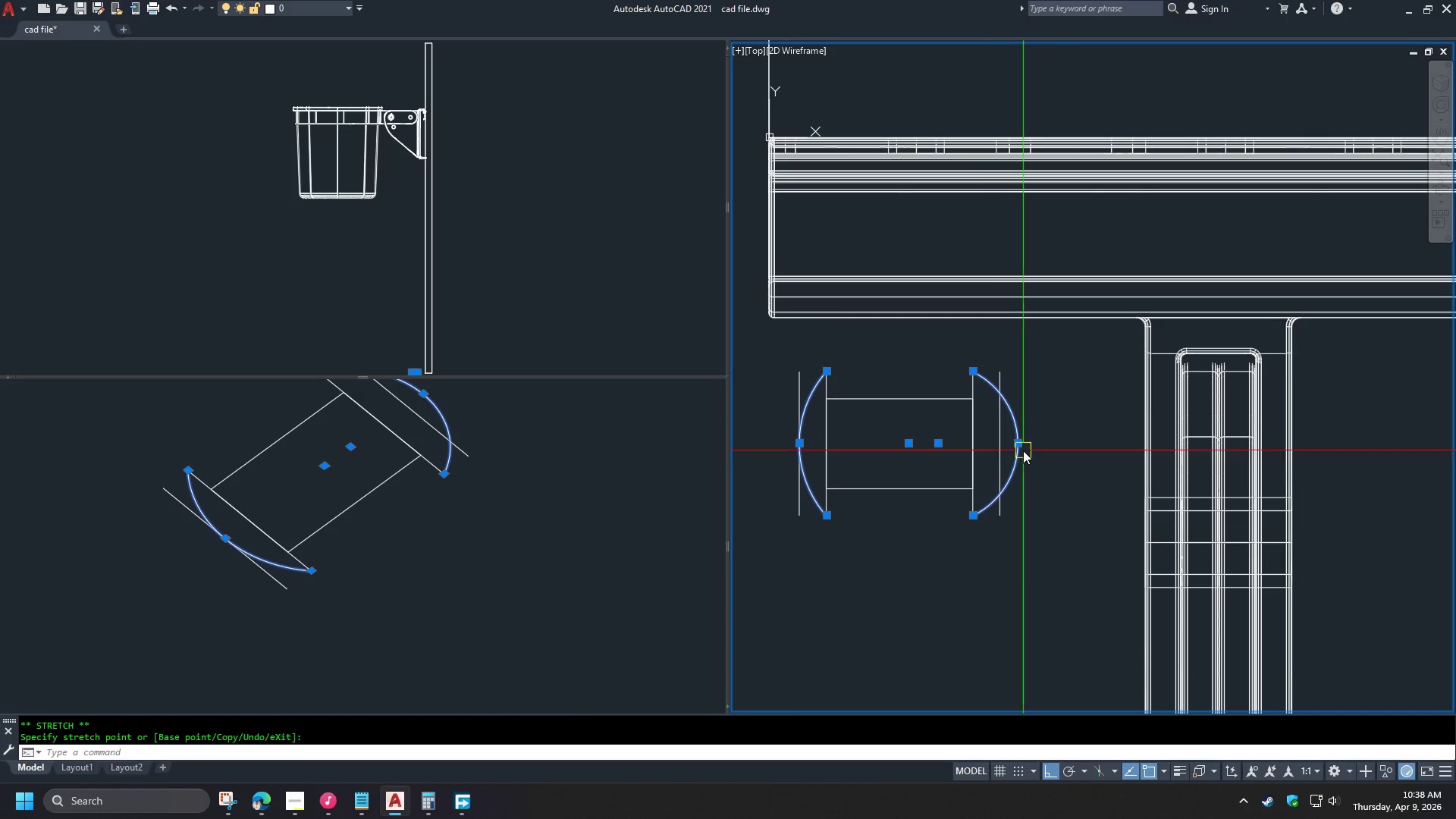 
left_click([1018, 442])
 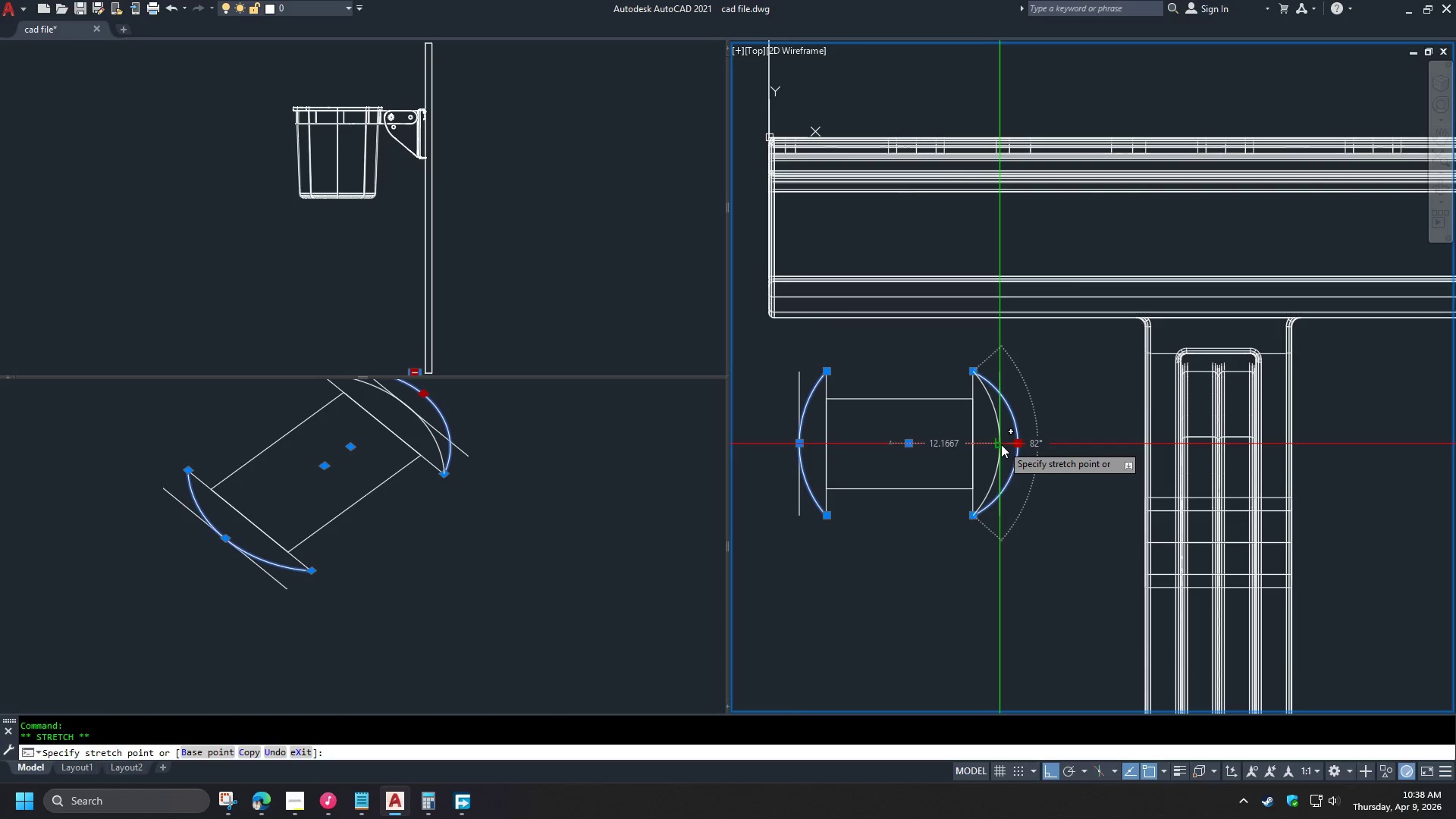 
left_click([1001, 444])
 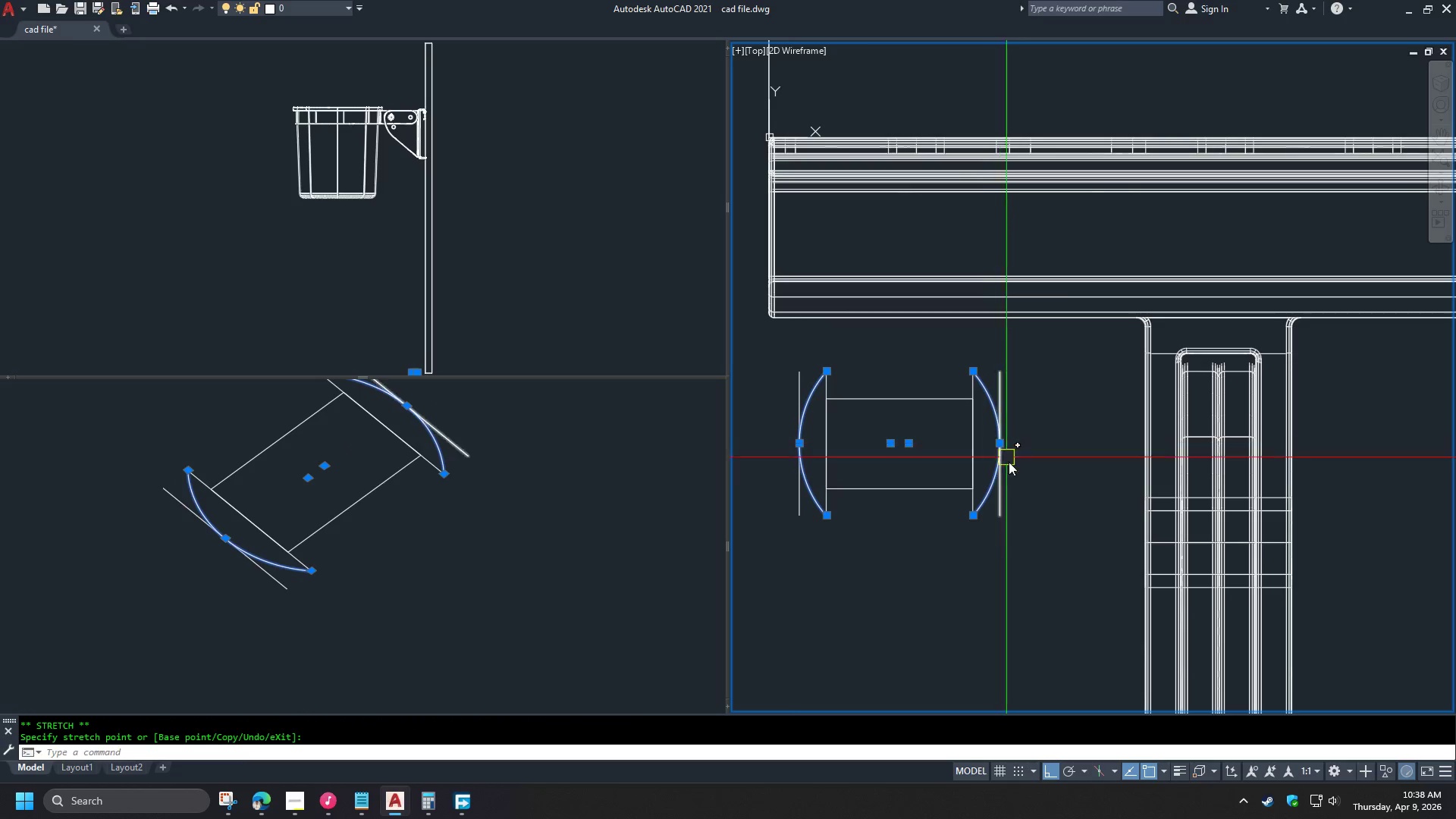 
key(Escape)
 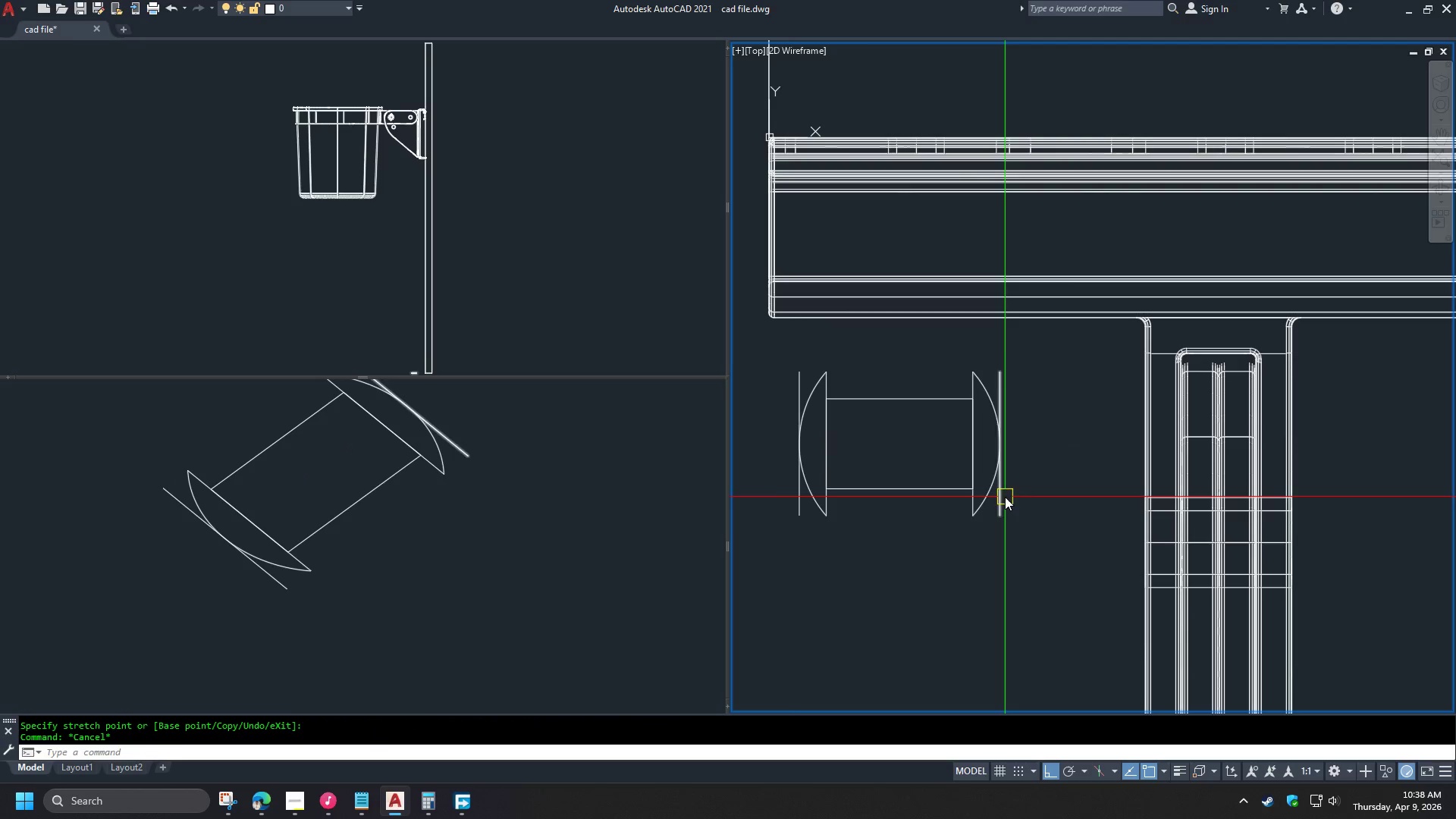 
left_click([1005, 497])
 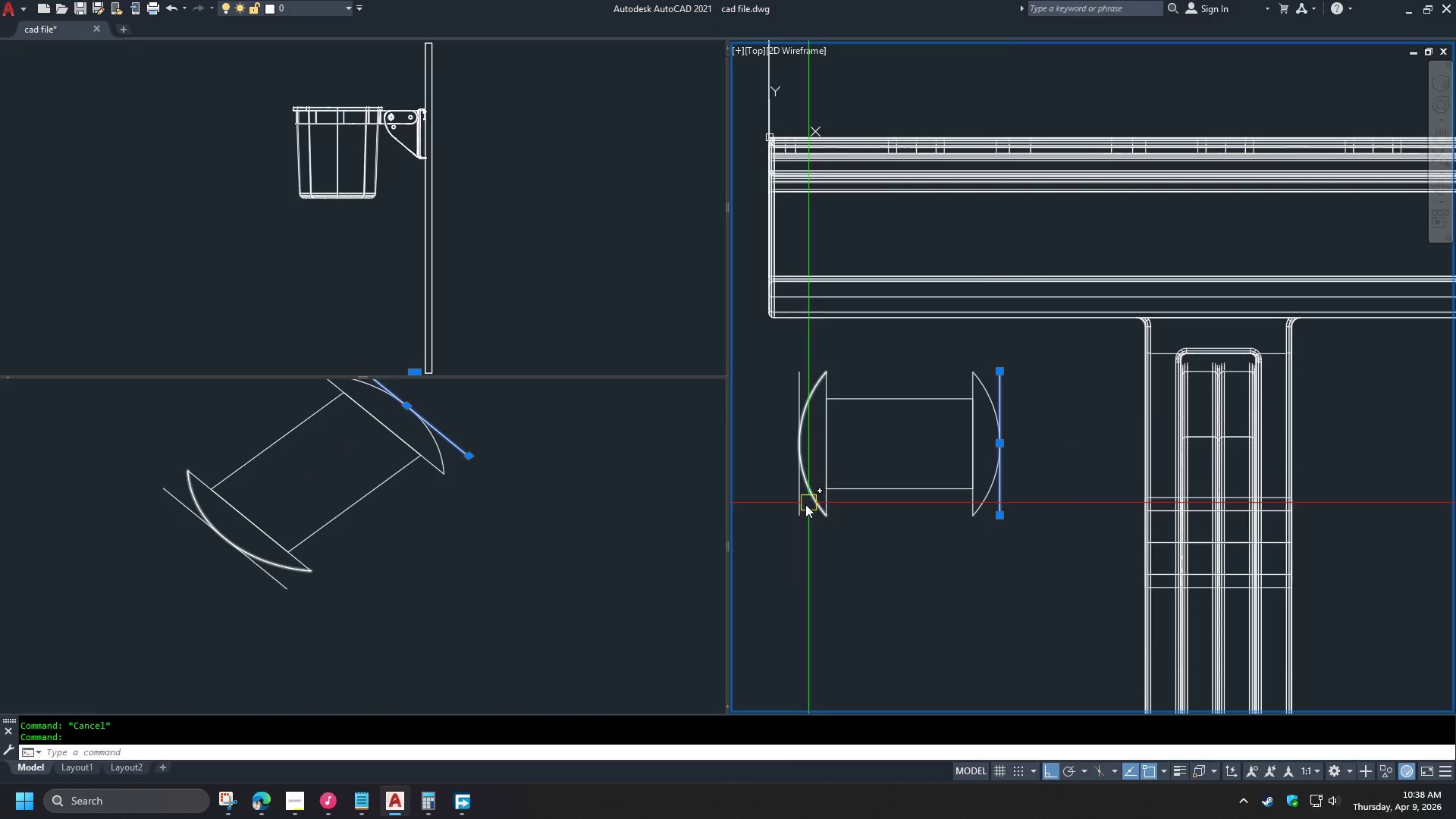 
left_click([800, 510])
 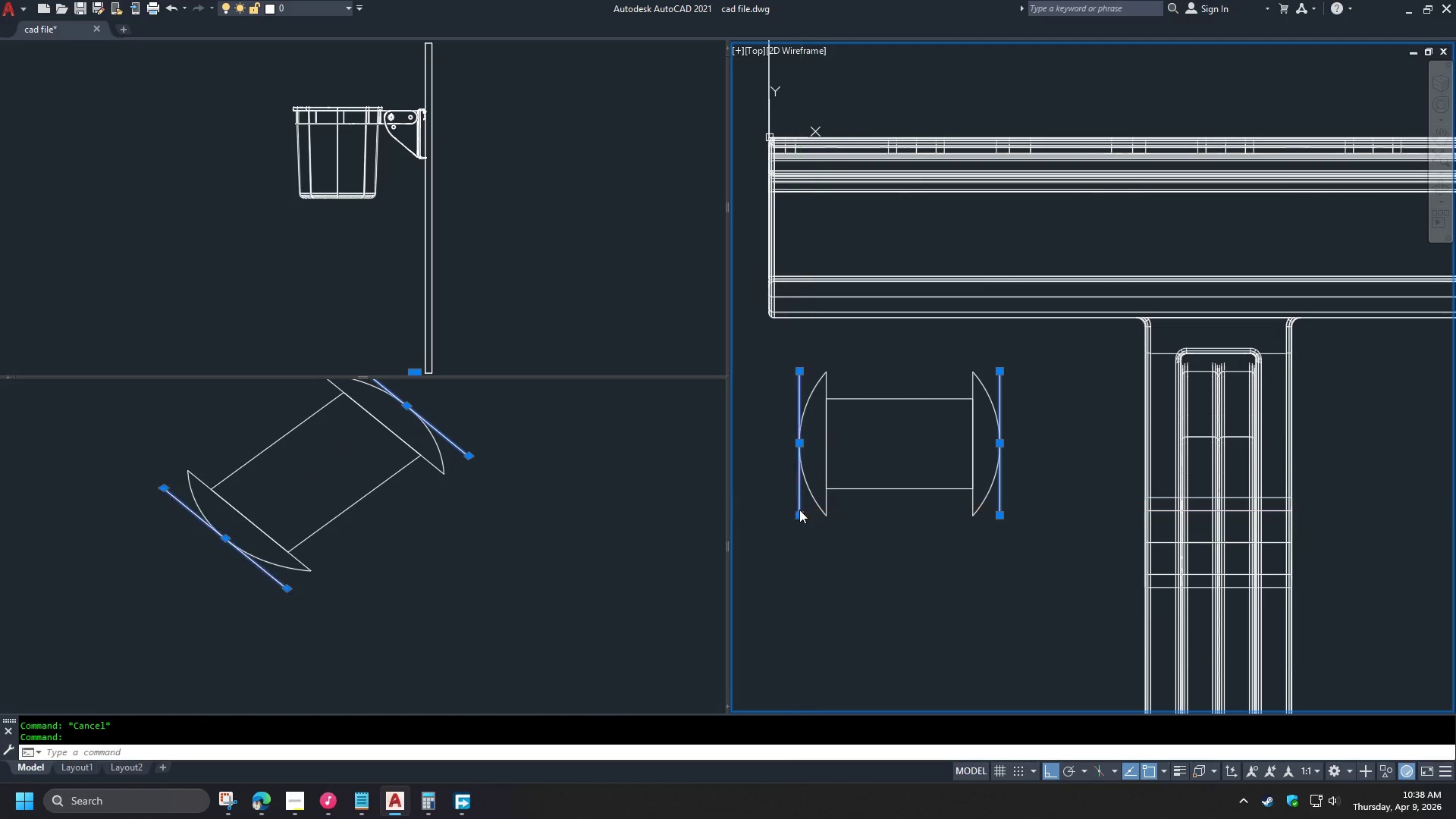 
type(e re )
 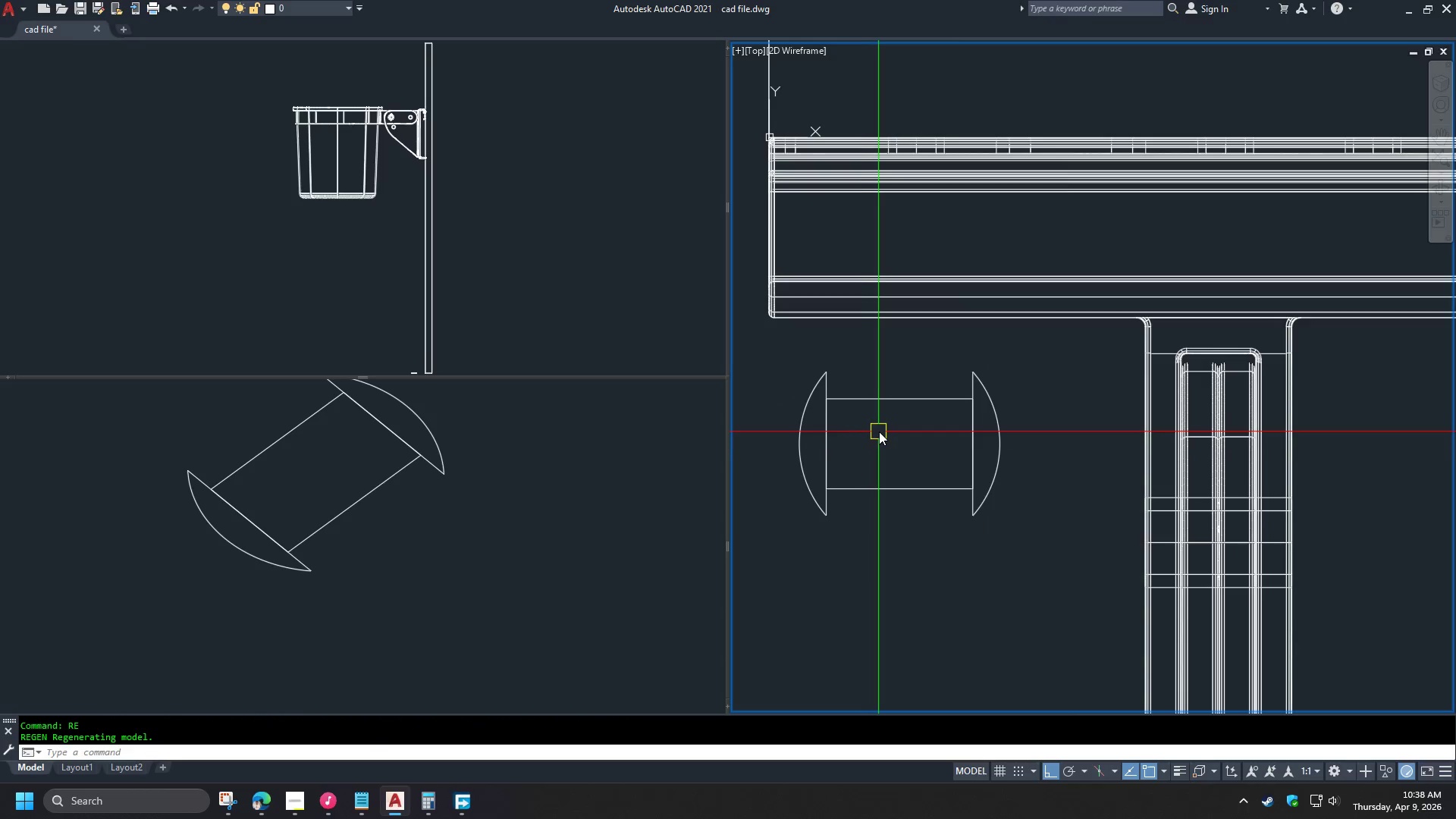 
wait(5.16)
 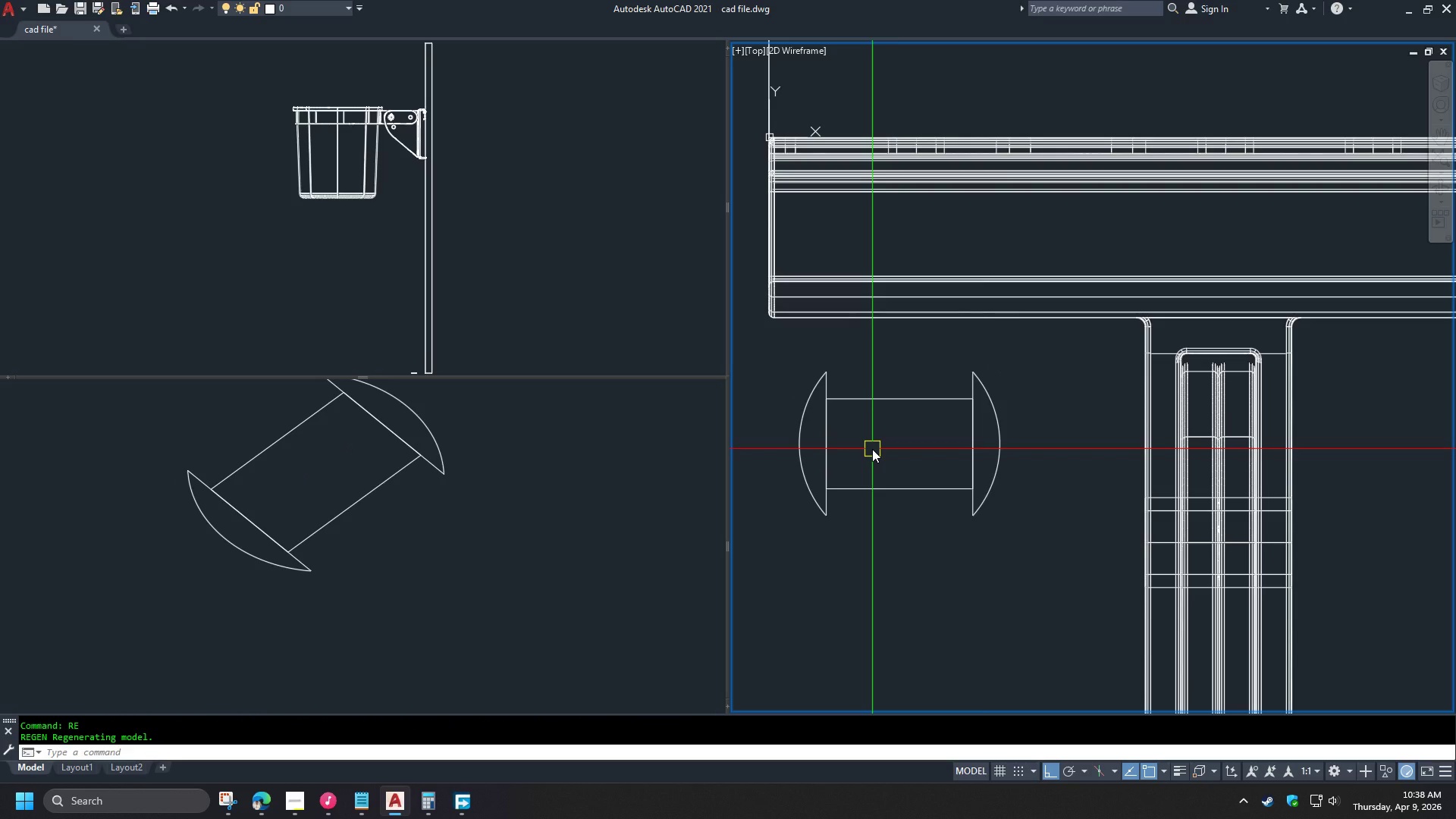 
key(L)
 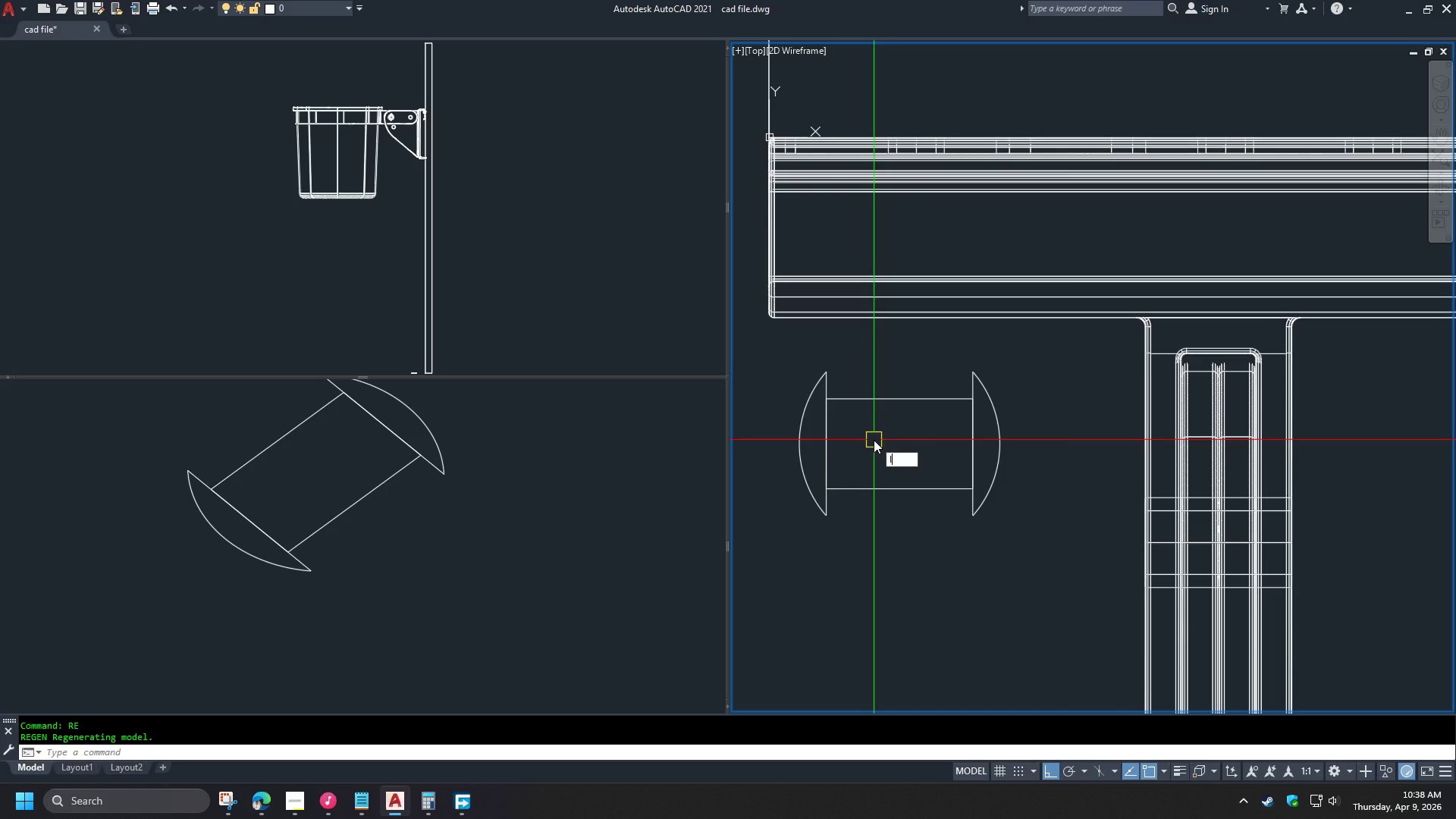 
key(Space)
 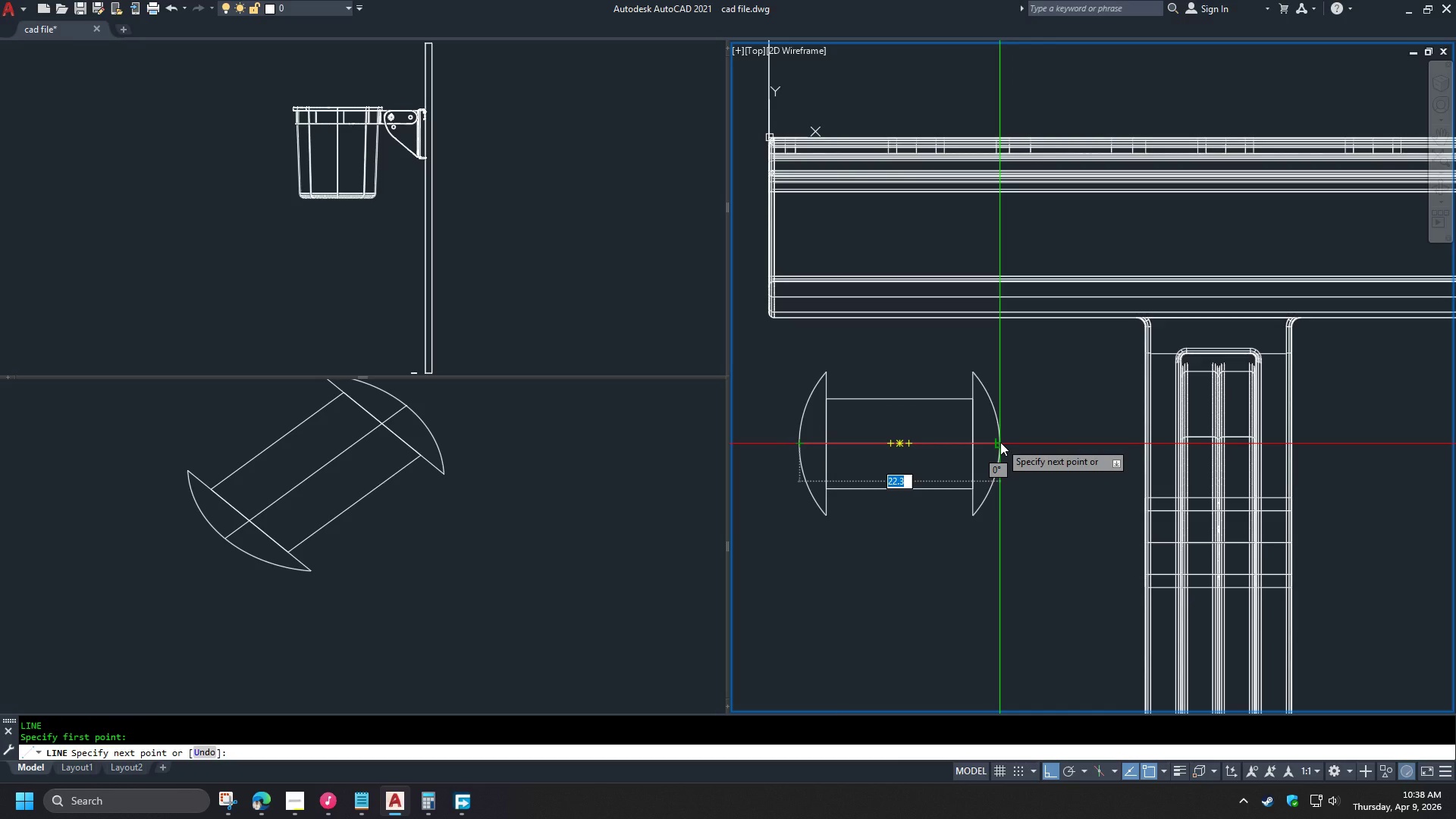 
left_click([1000, 442])
 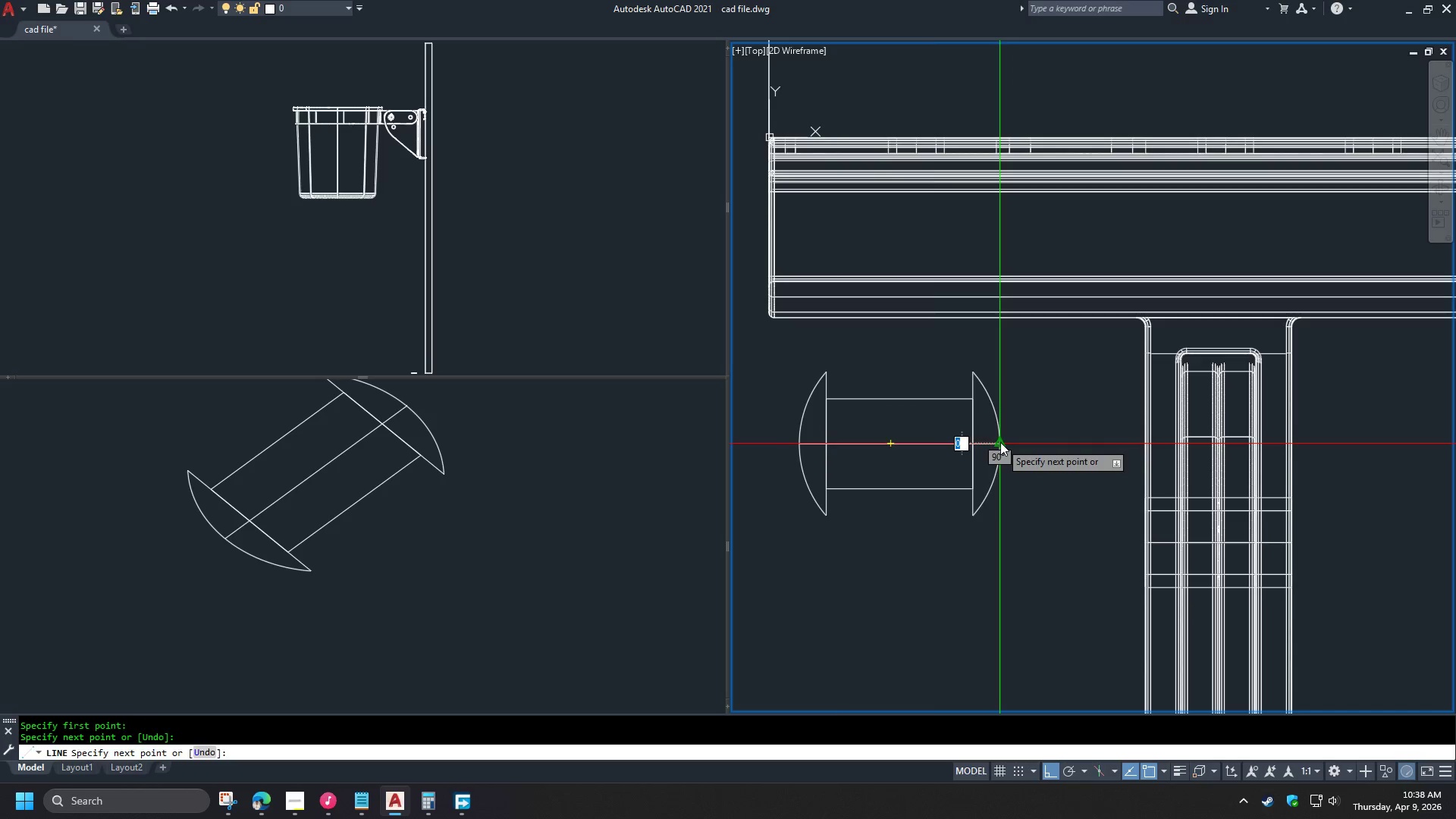 
key(Space)
 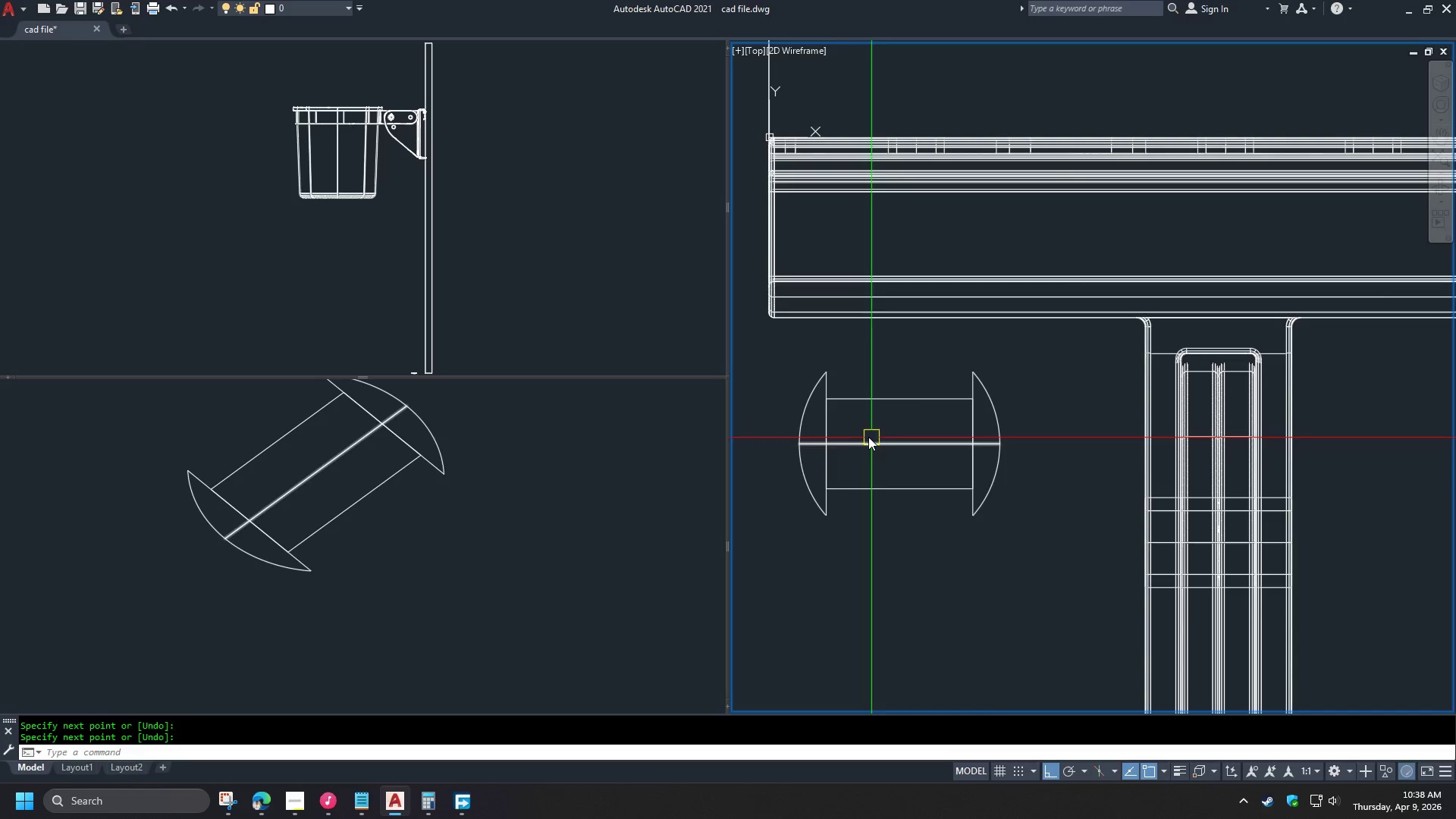 
scroll: coordinate [852, 429], scroll_direction: up, amount: 1.0
 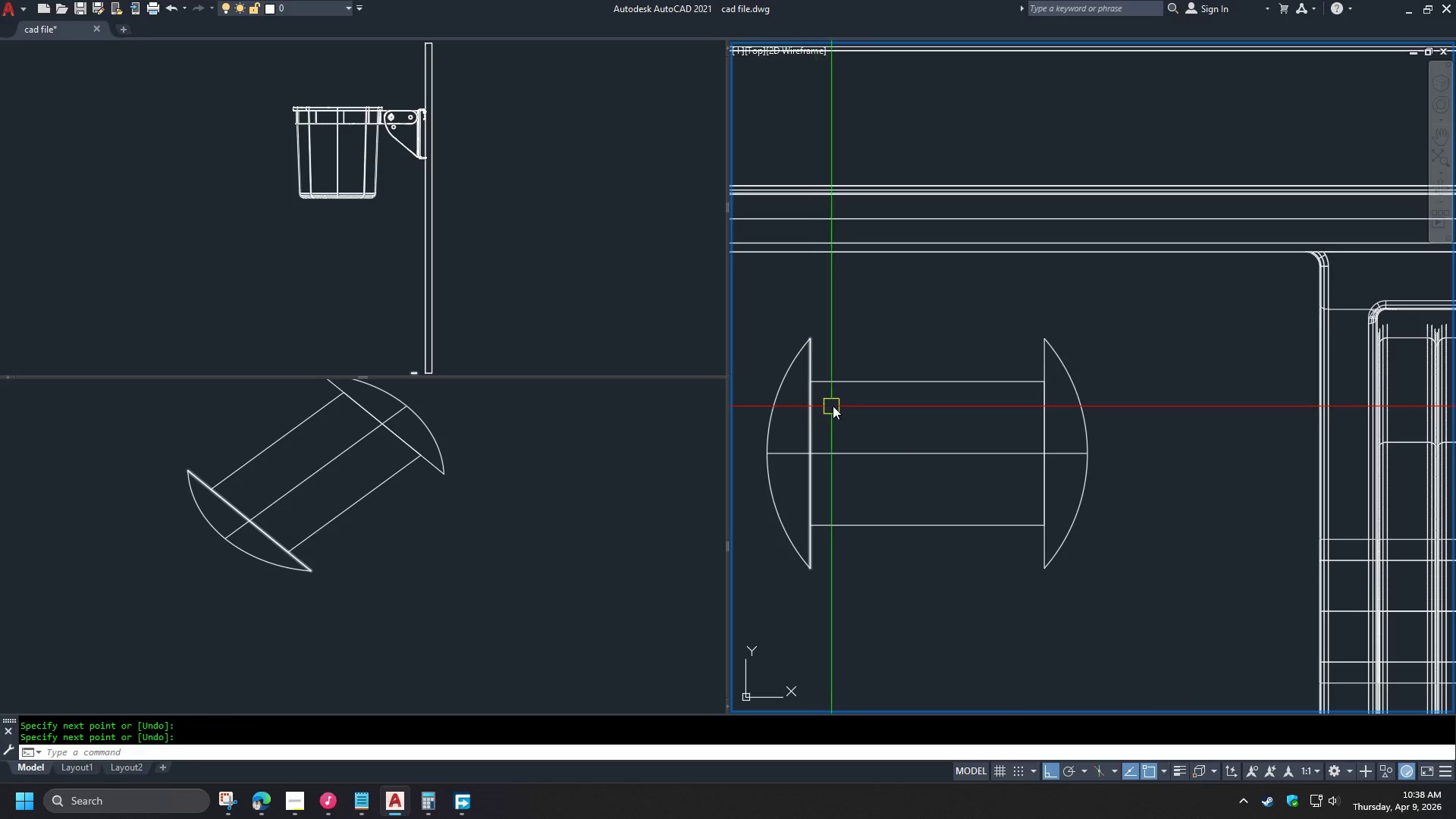 
key(F)
 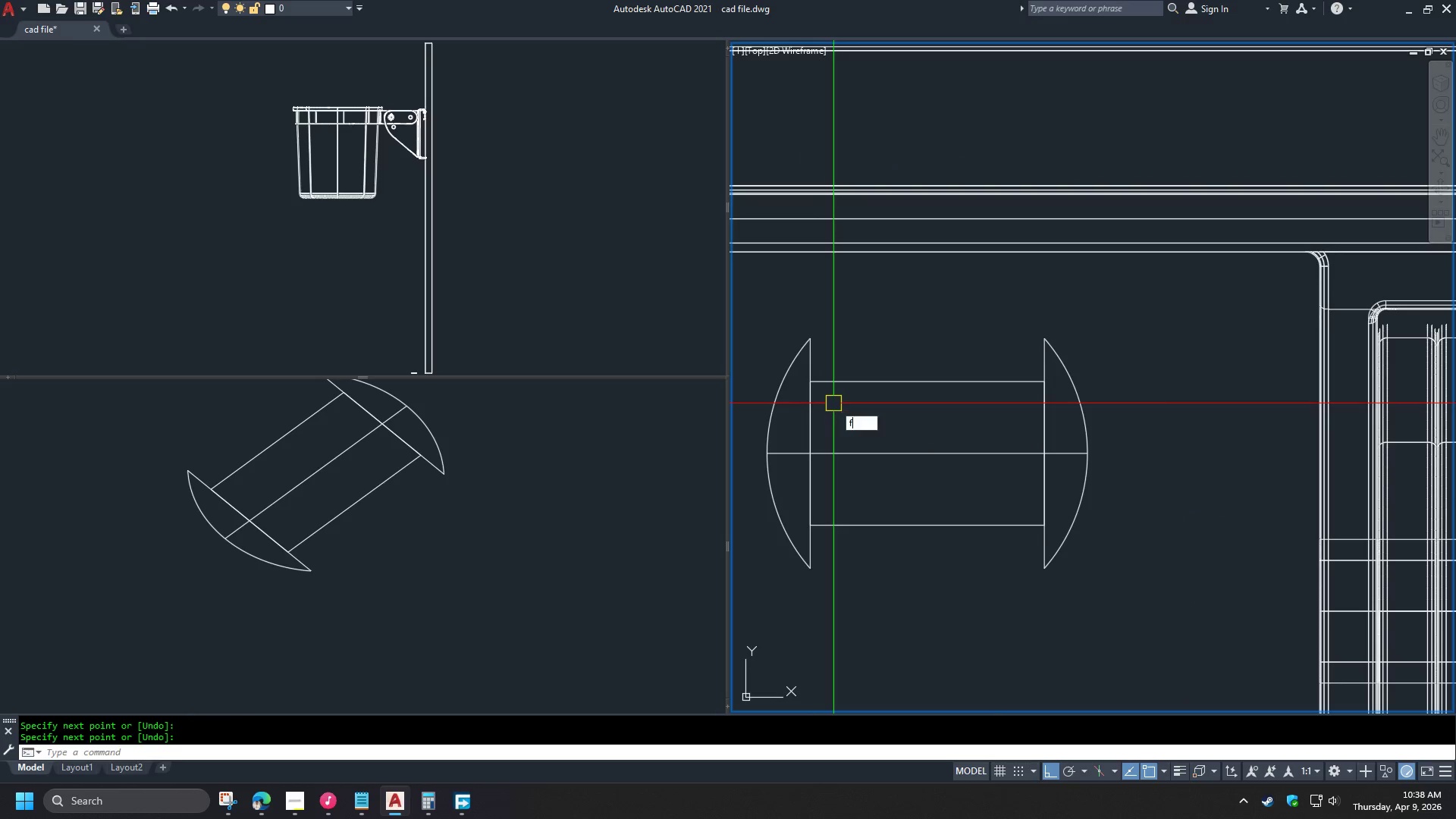 
key(Space)
 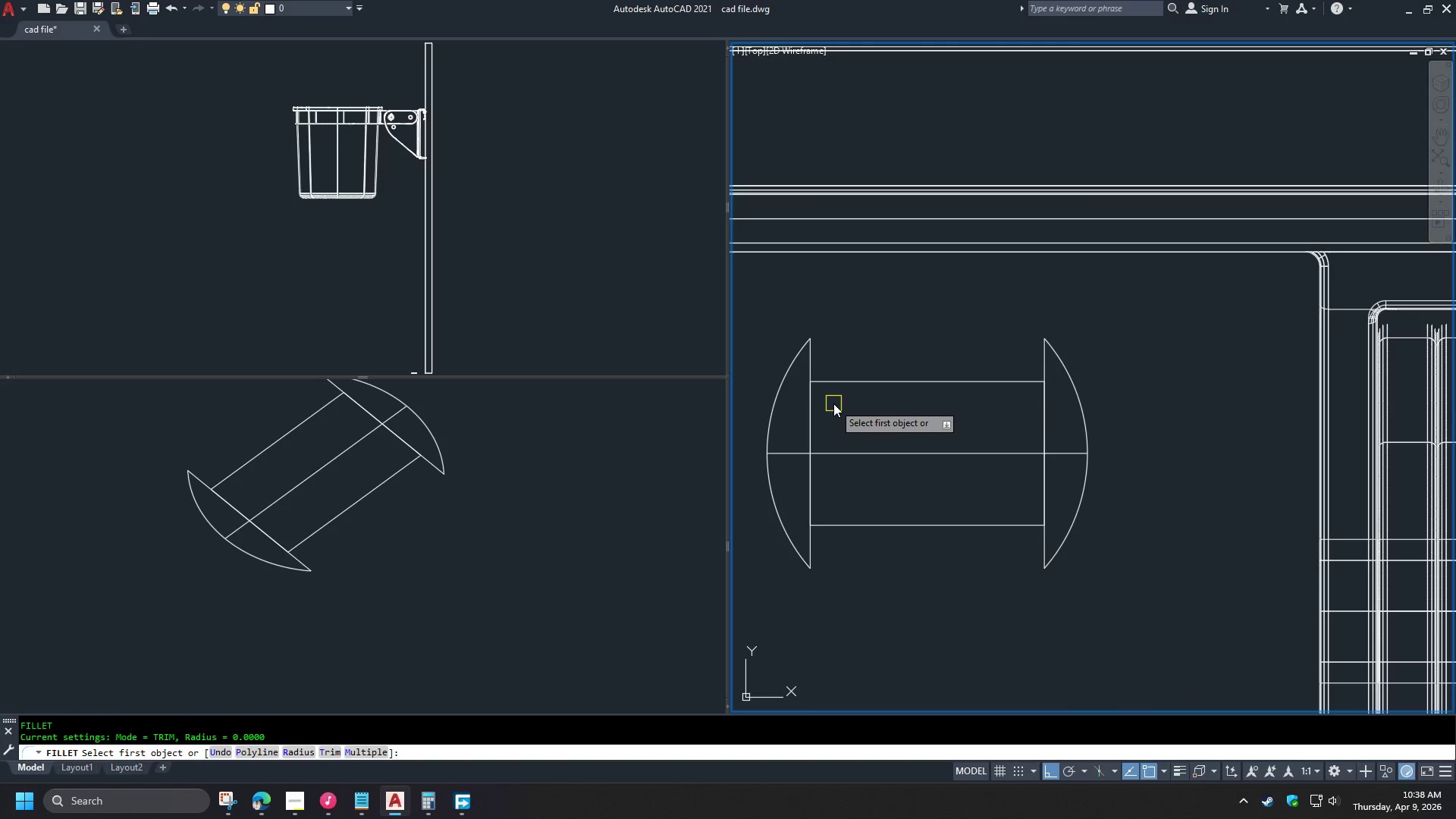 
key(R)
 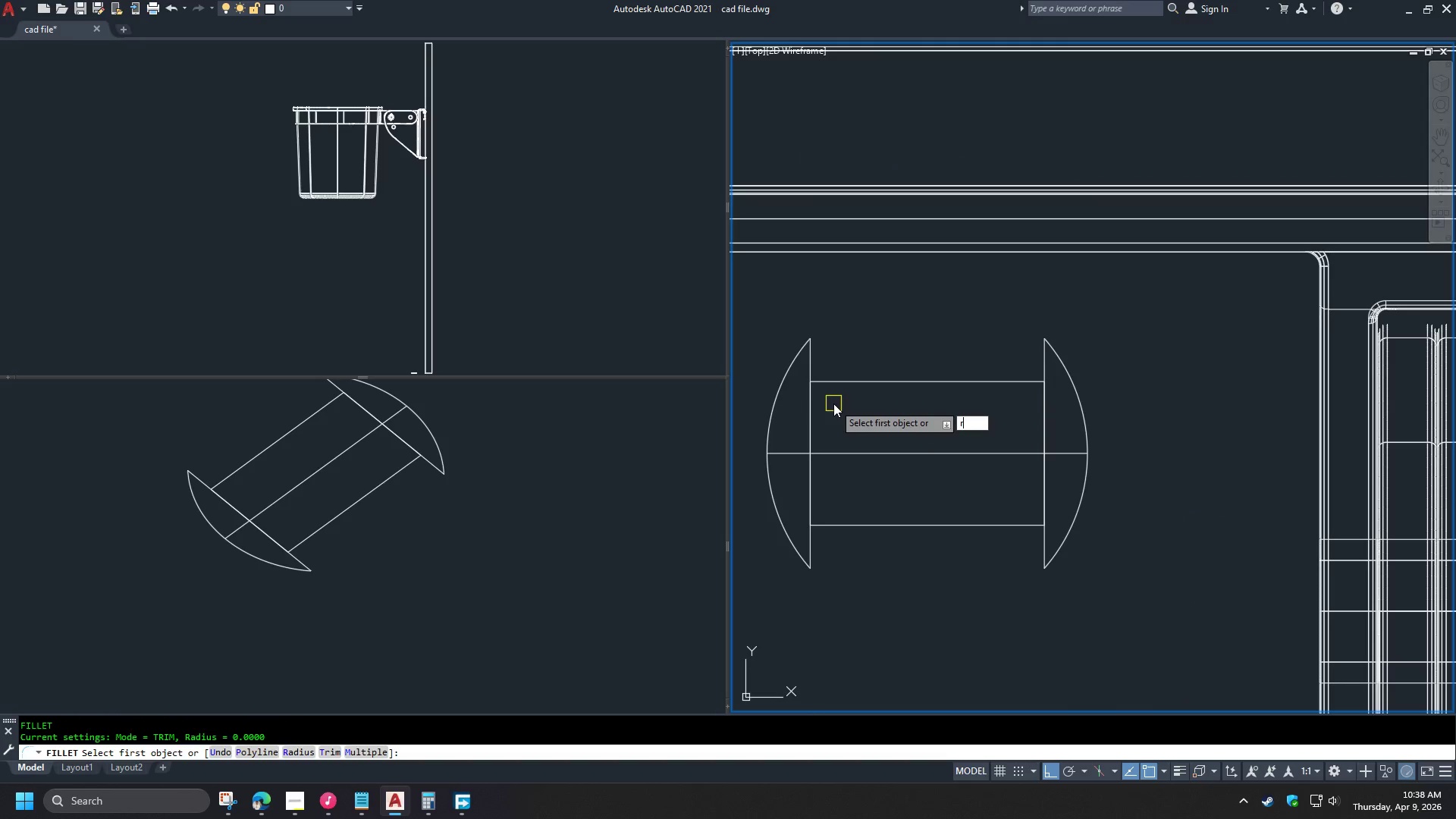 
key(Space)
 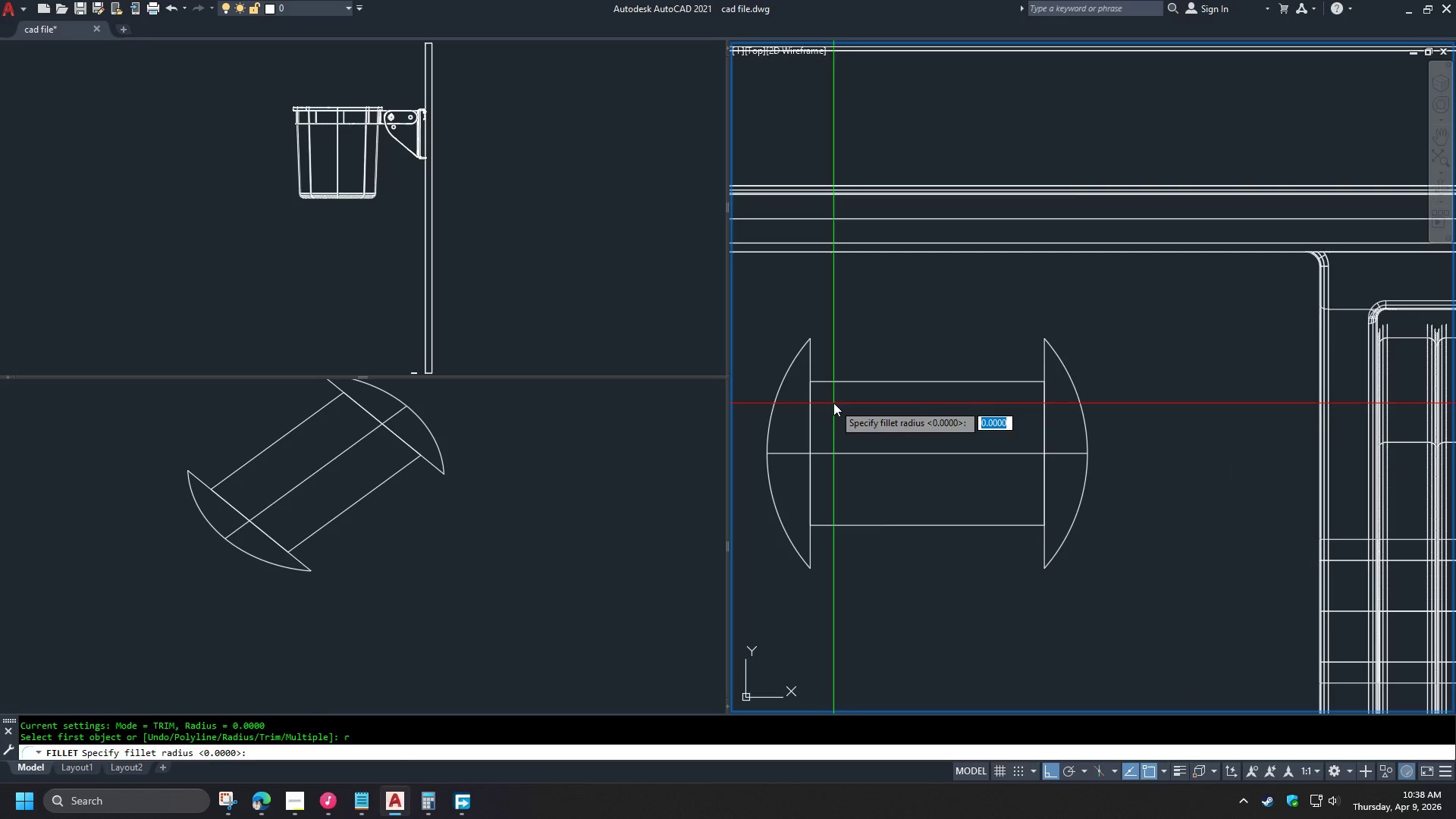 
key(Space)
 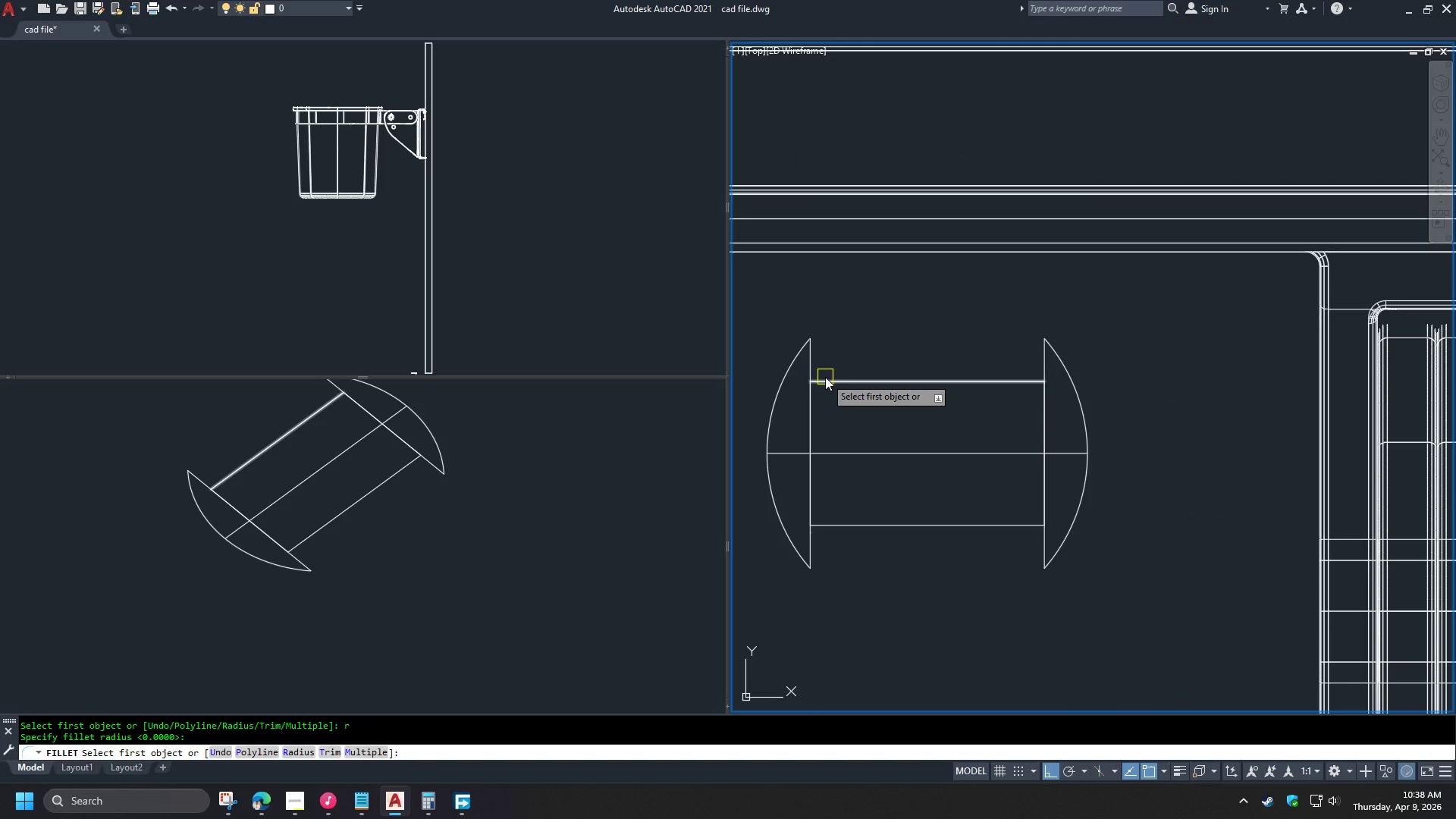 
left_click([825, 377])
 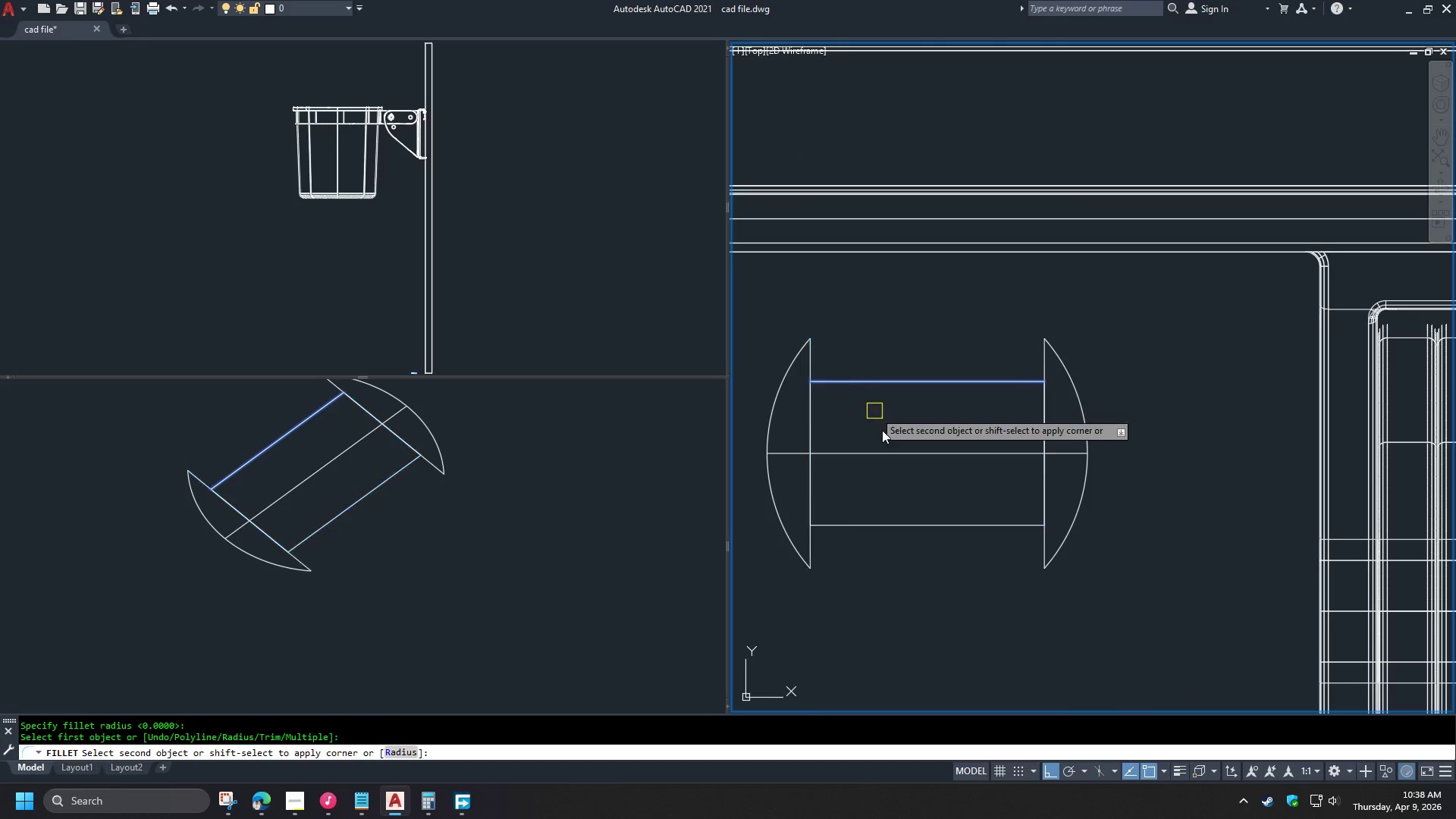 
key(Escape)
 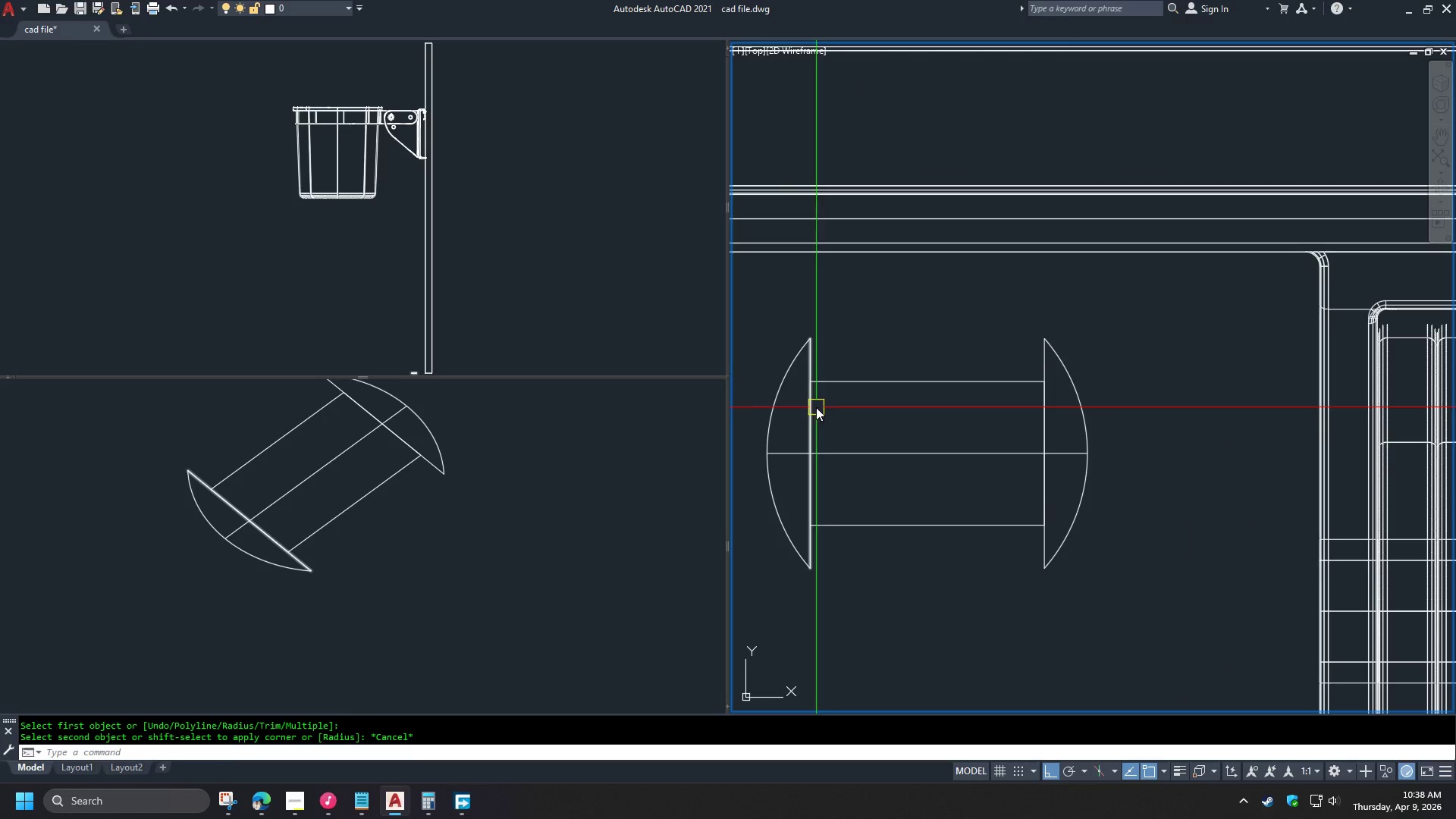 
left_click([864, 377])
 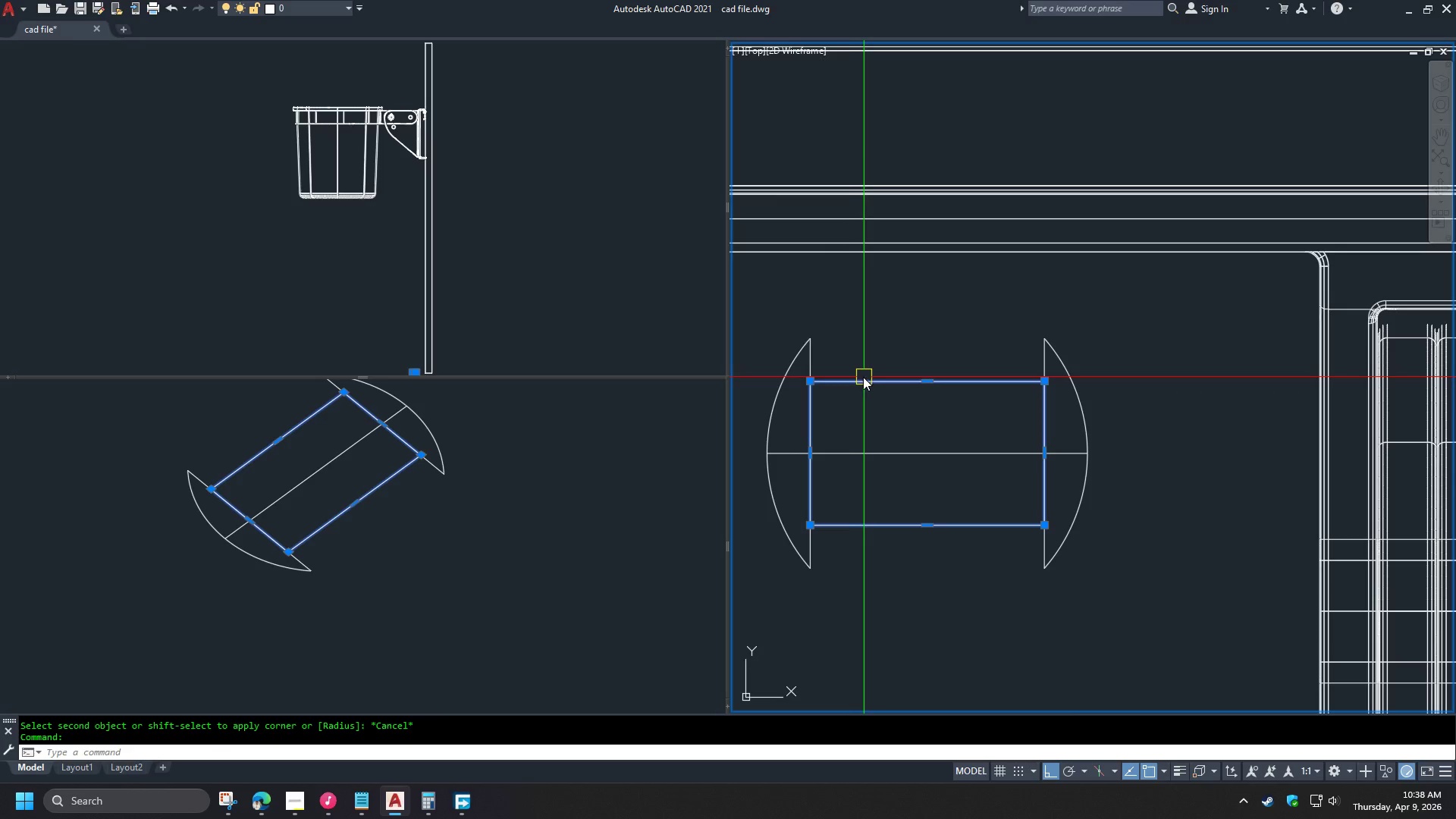 
key(X)
 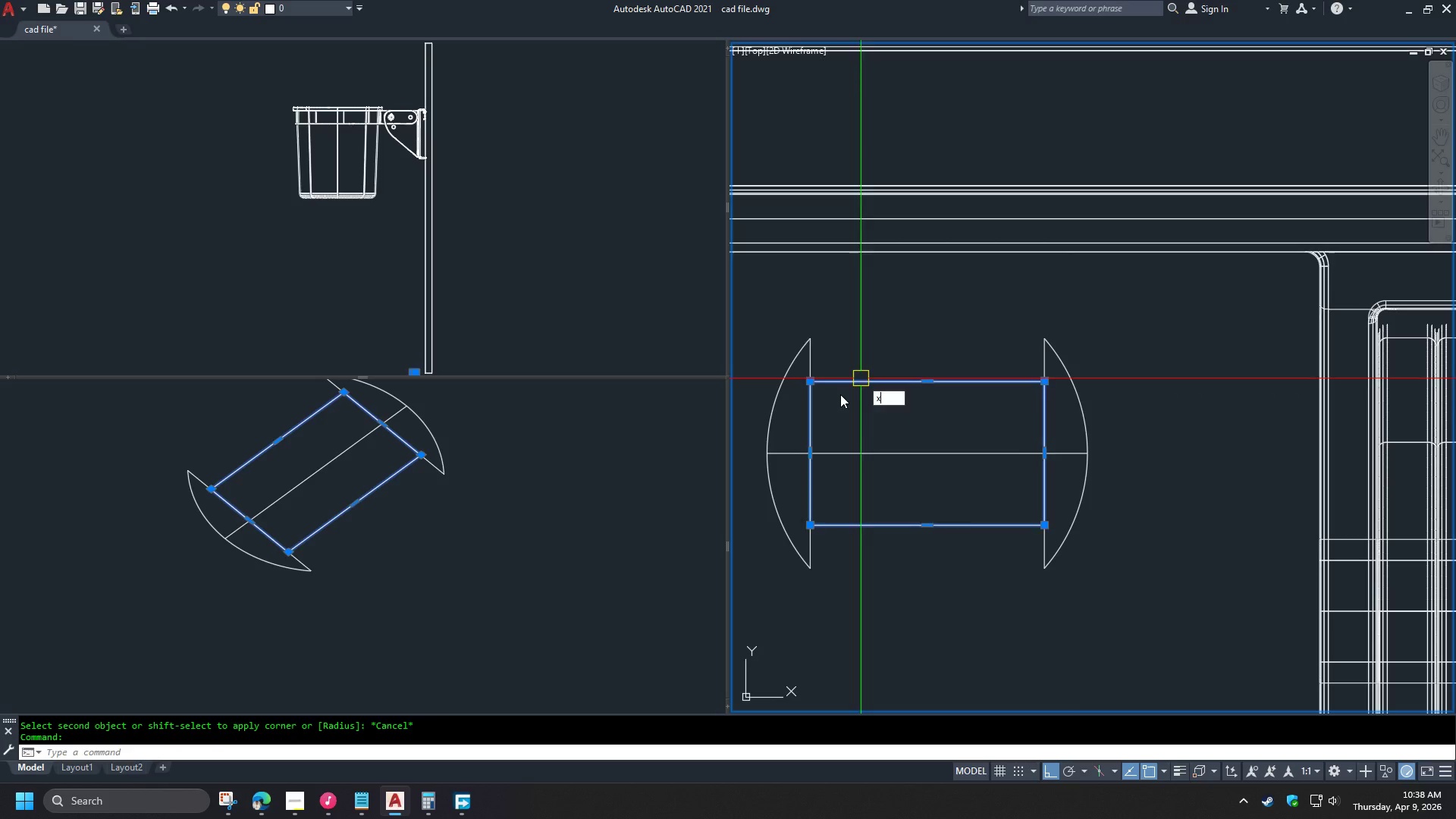 
key(Space)
 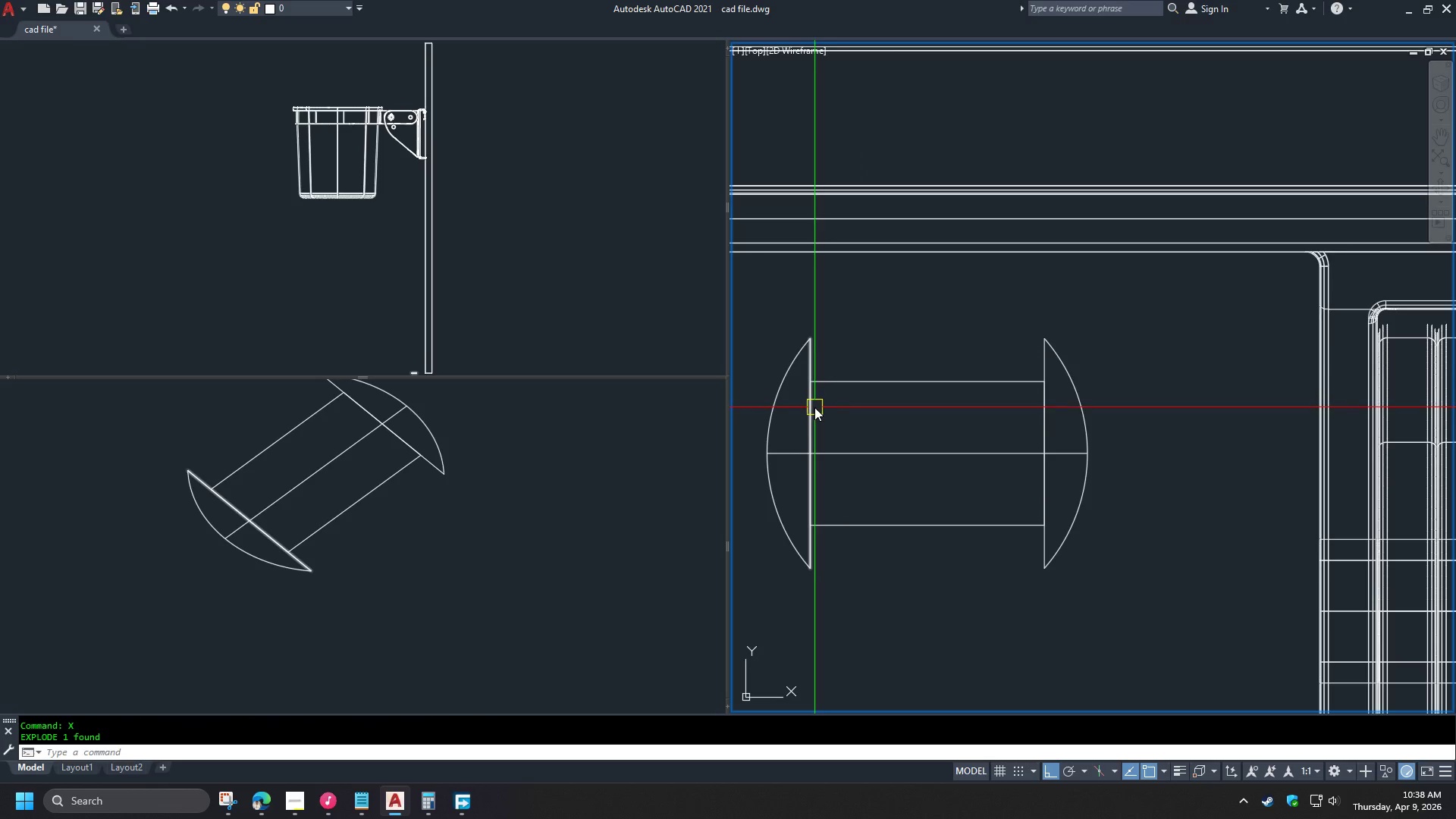 
left_click([814, 407])
 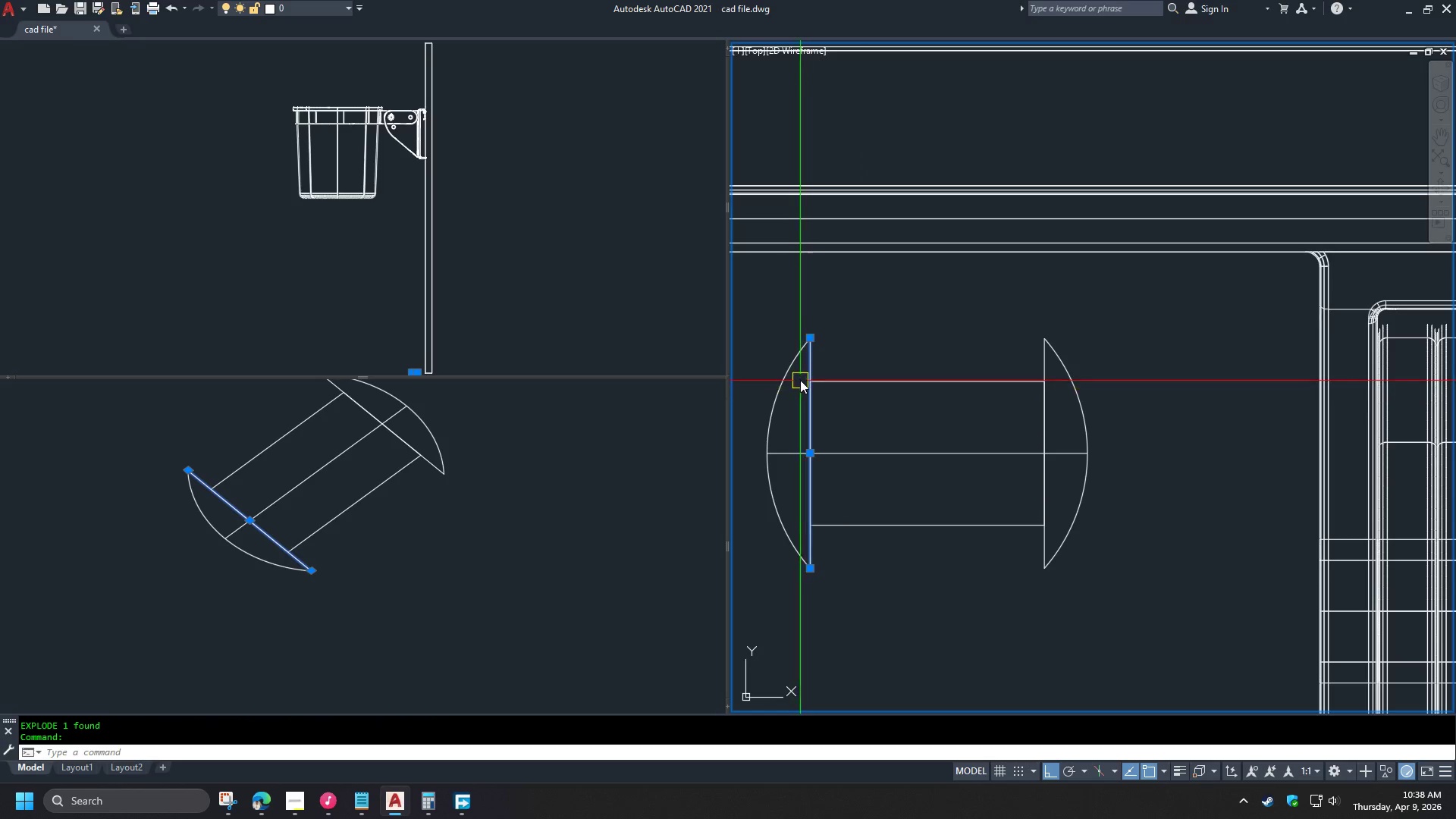 
key(Escape)
 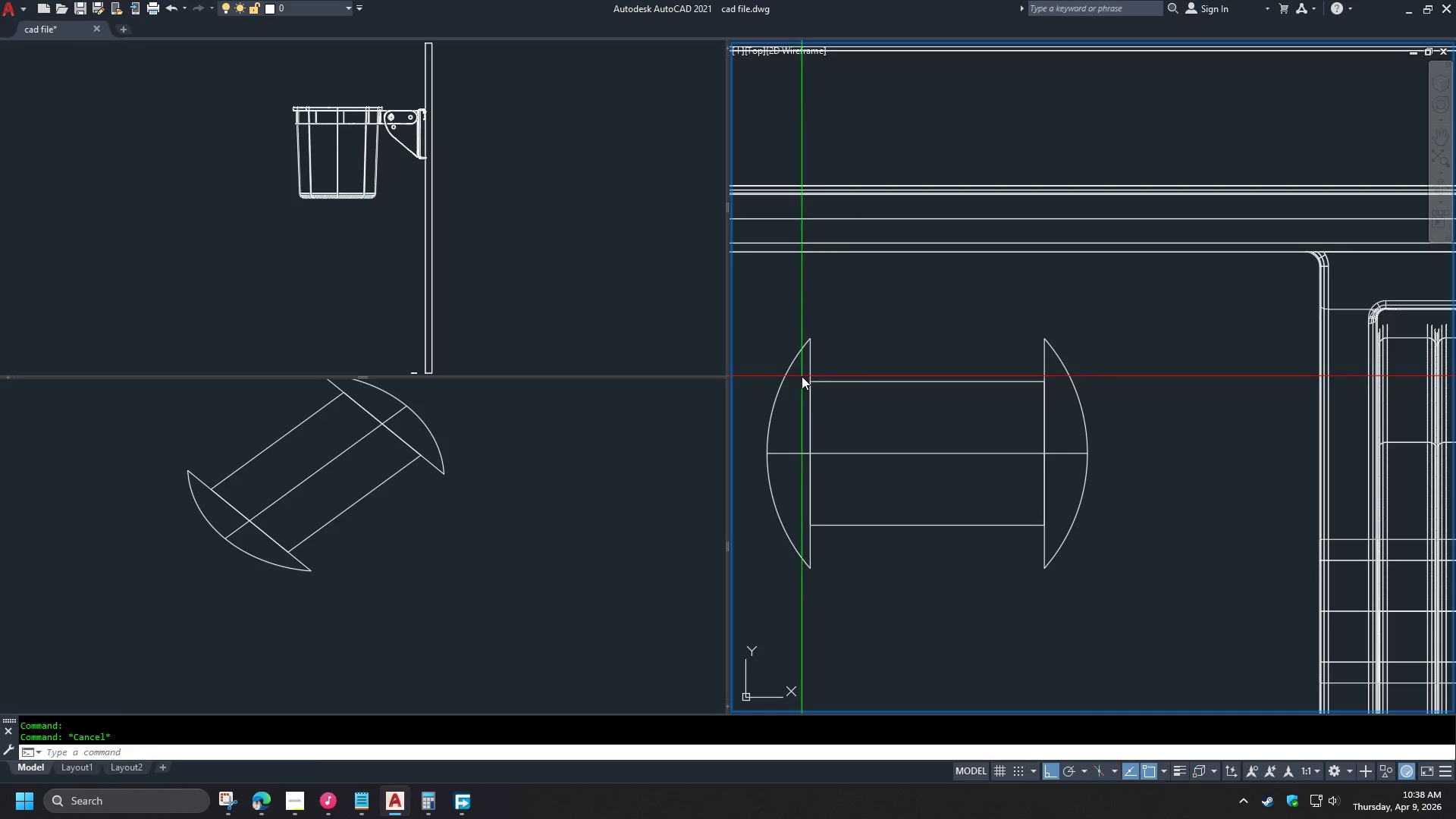 
left_click([802, 376])
 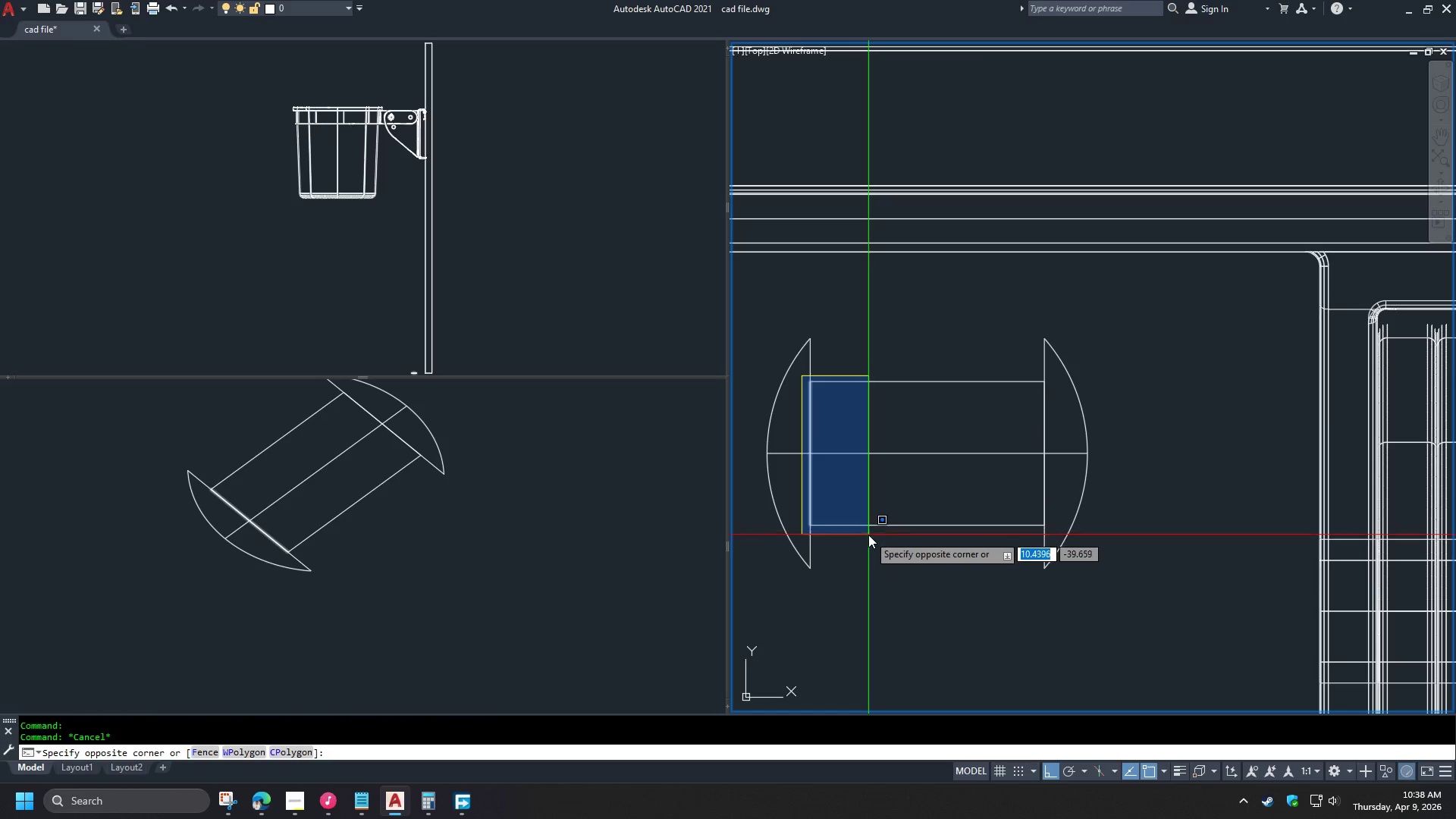 
left_click([868, 538])
 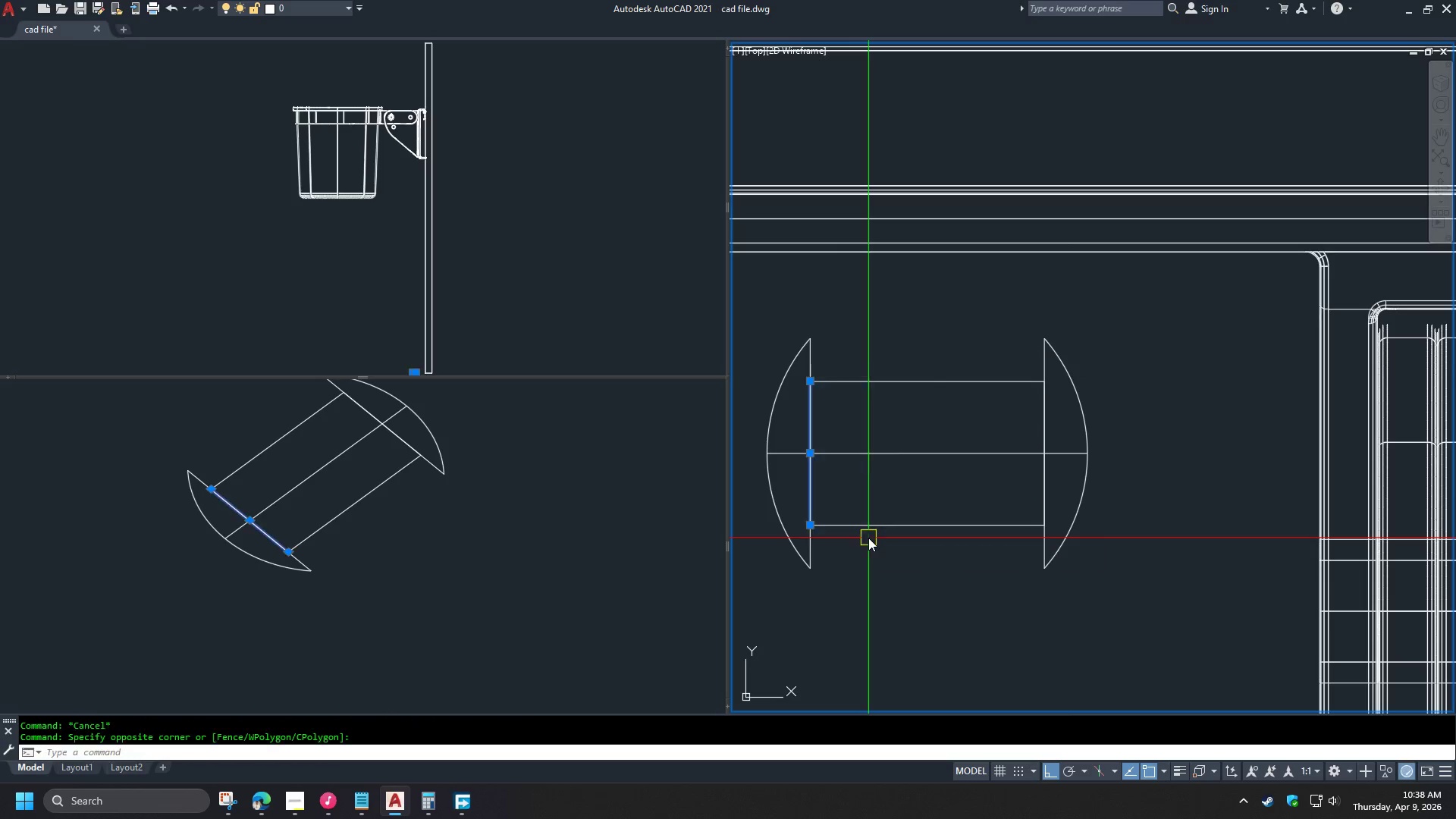 
key(E)
 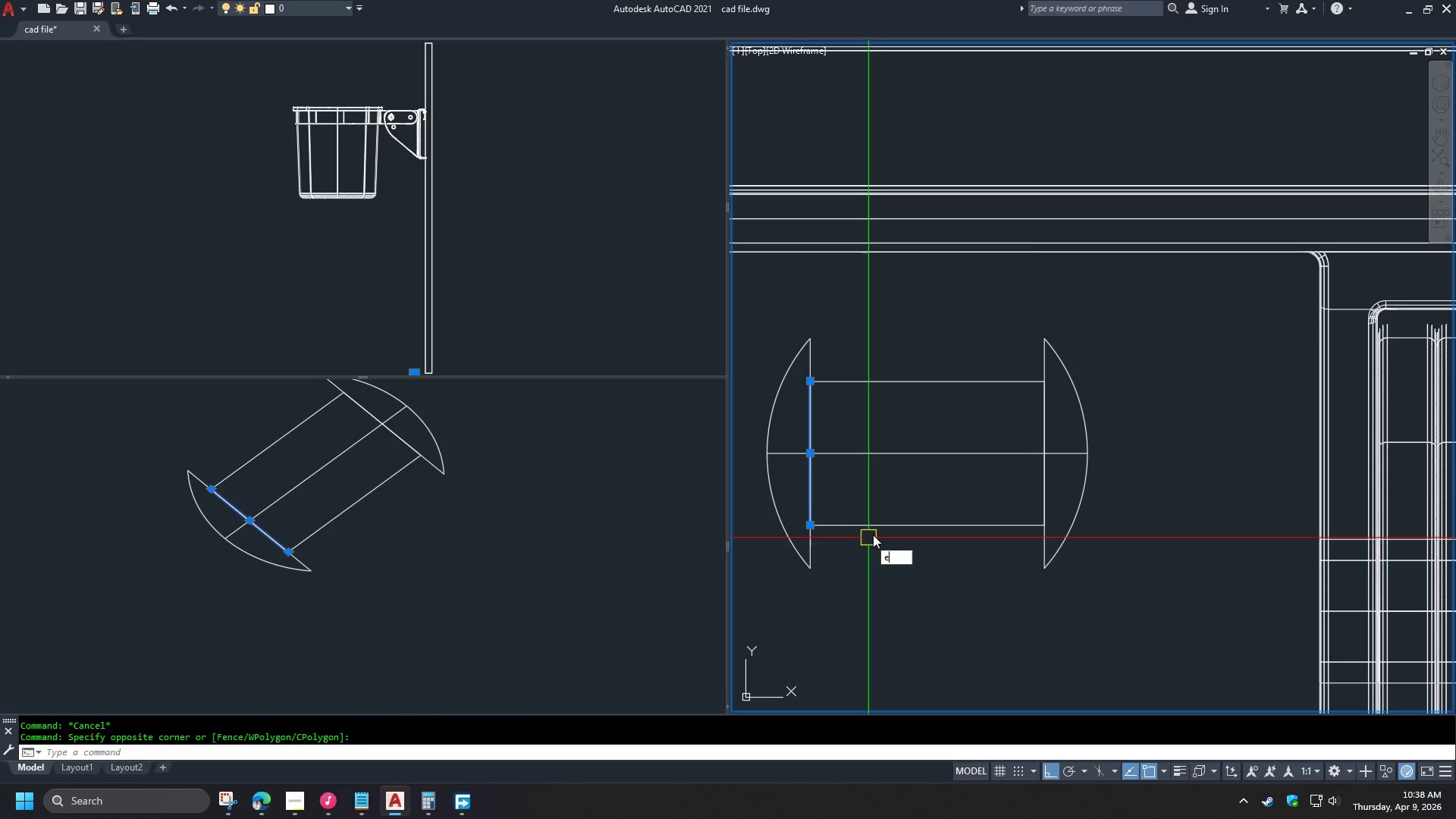 
key(Space)
 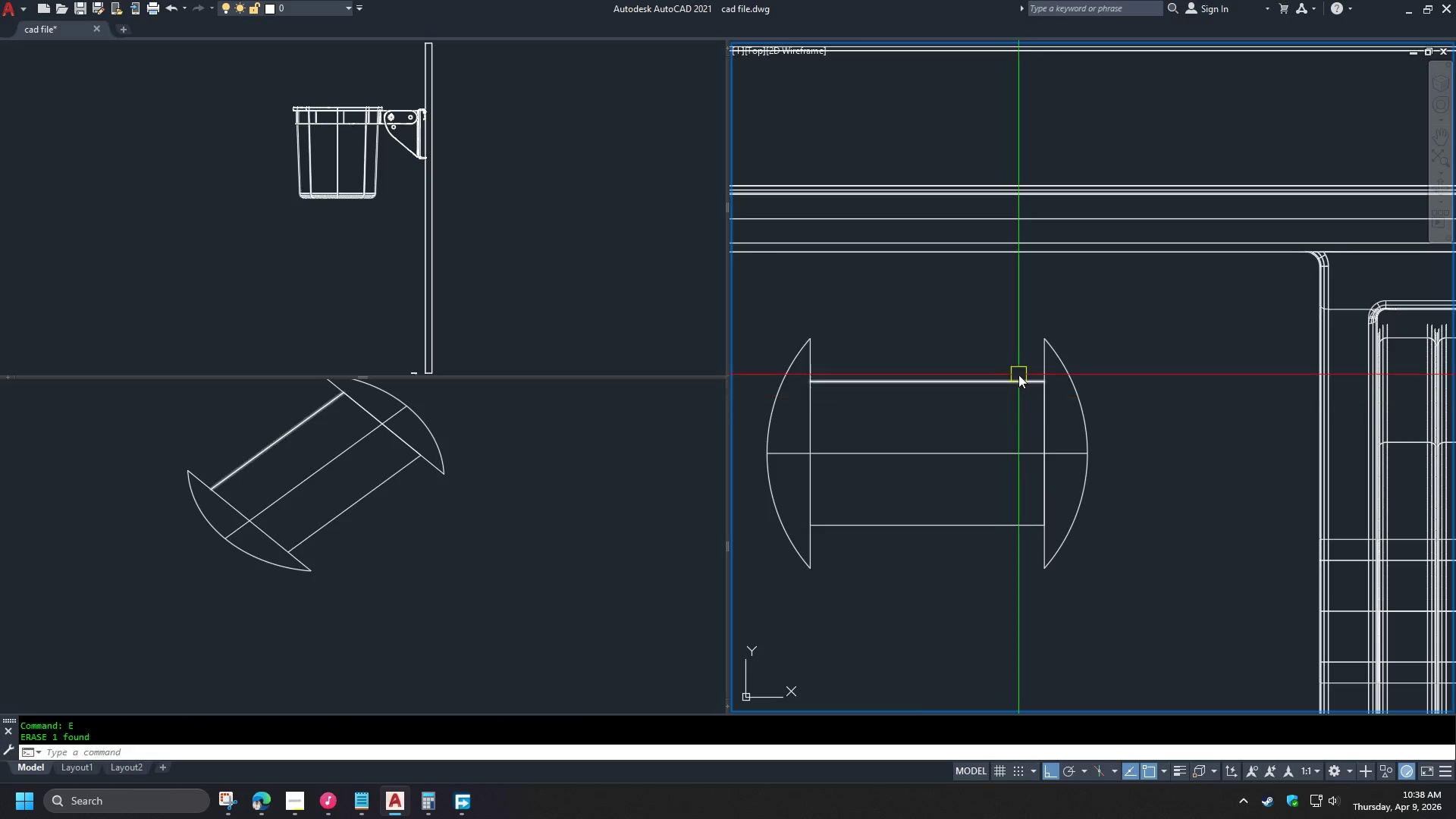 
left_click_drag(start_coordinate=[1021, 366], to_coordinate=[1024, 375])
 